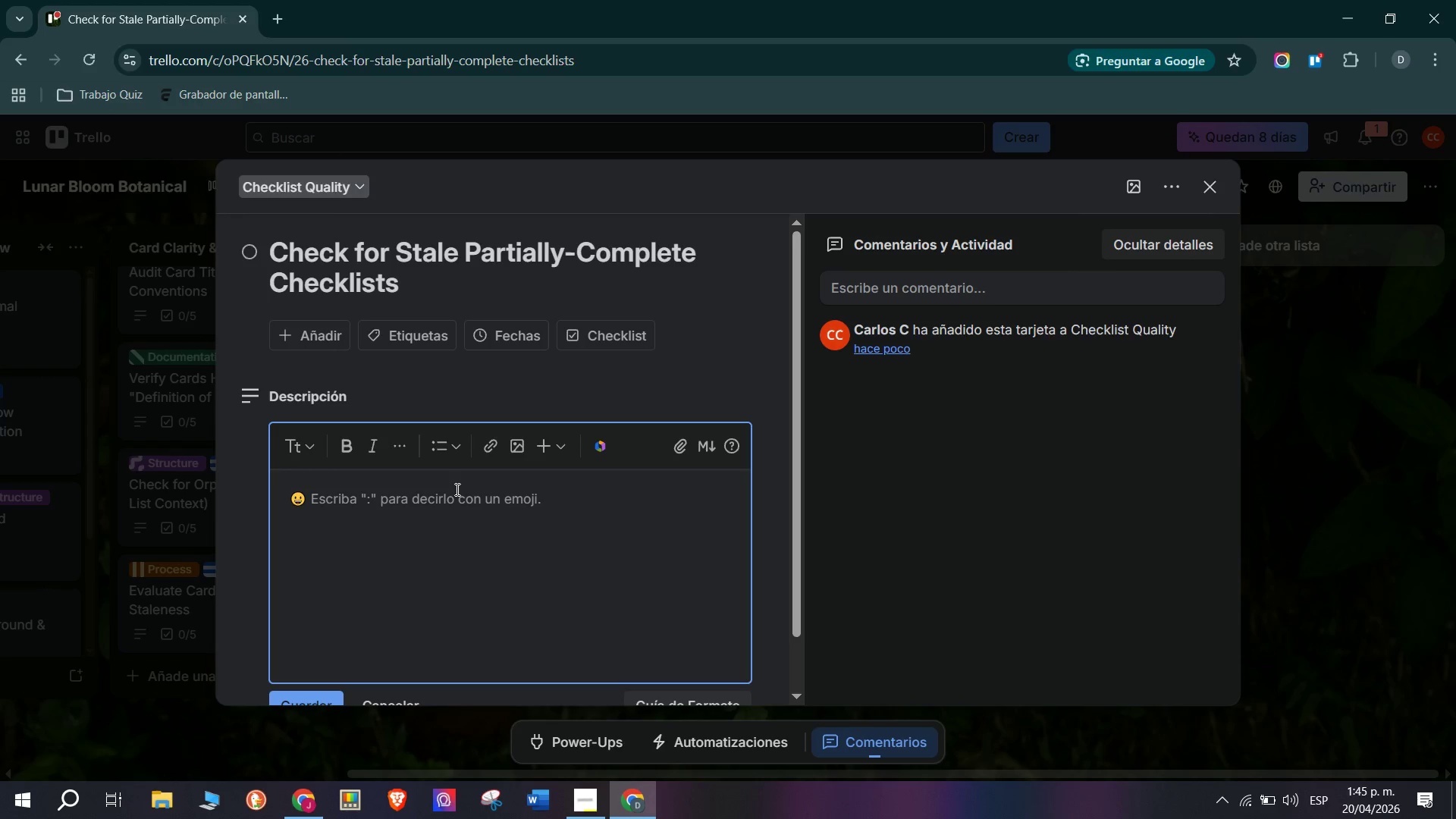 
wait(13.23)
 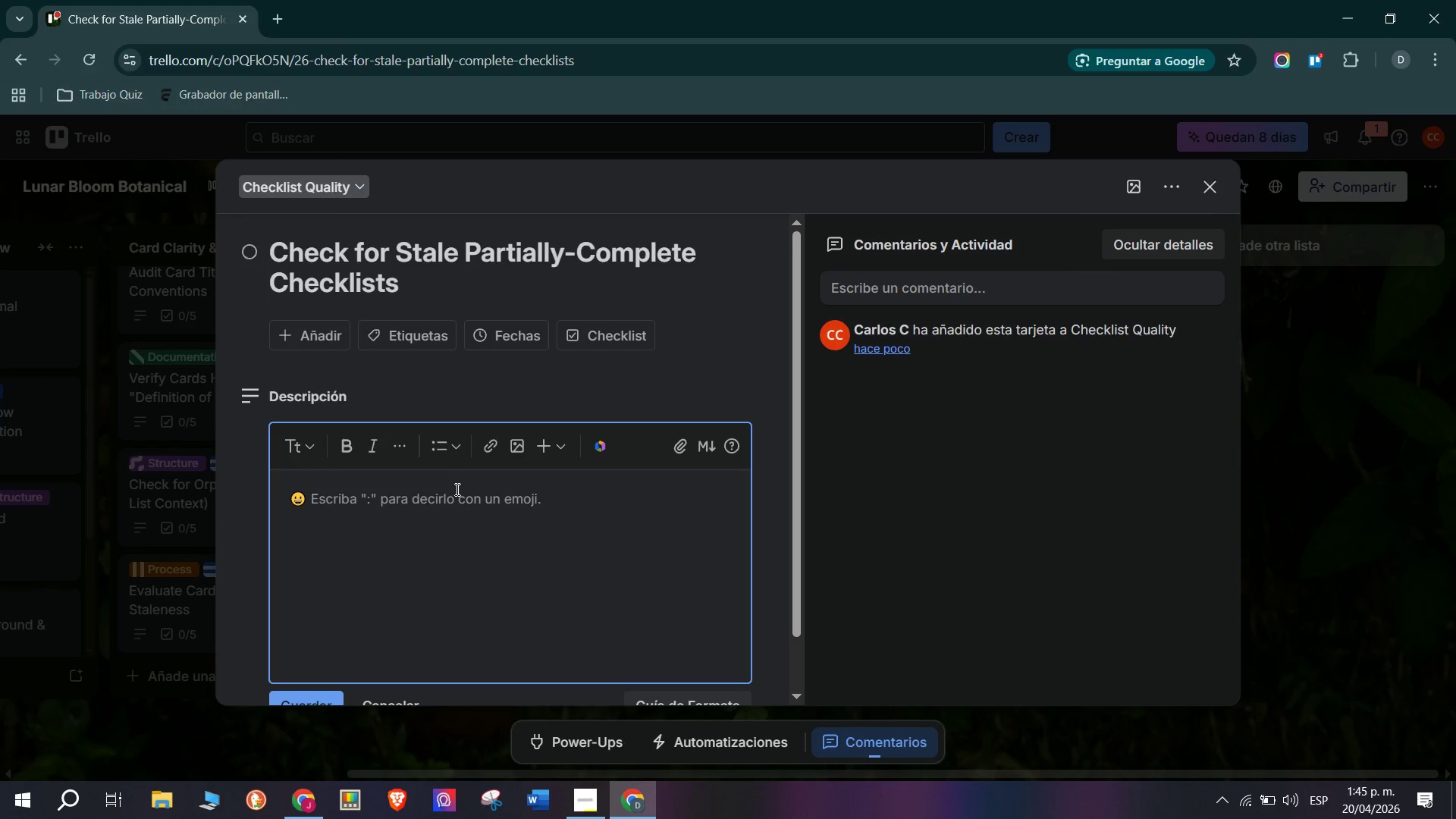 
type(PASSING GRADE> No card in @inprogress@ has a checklist that has been partia)
 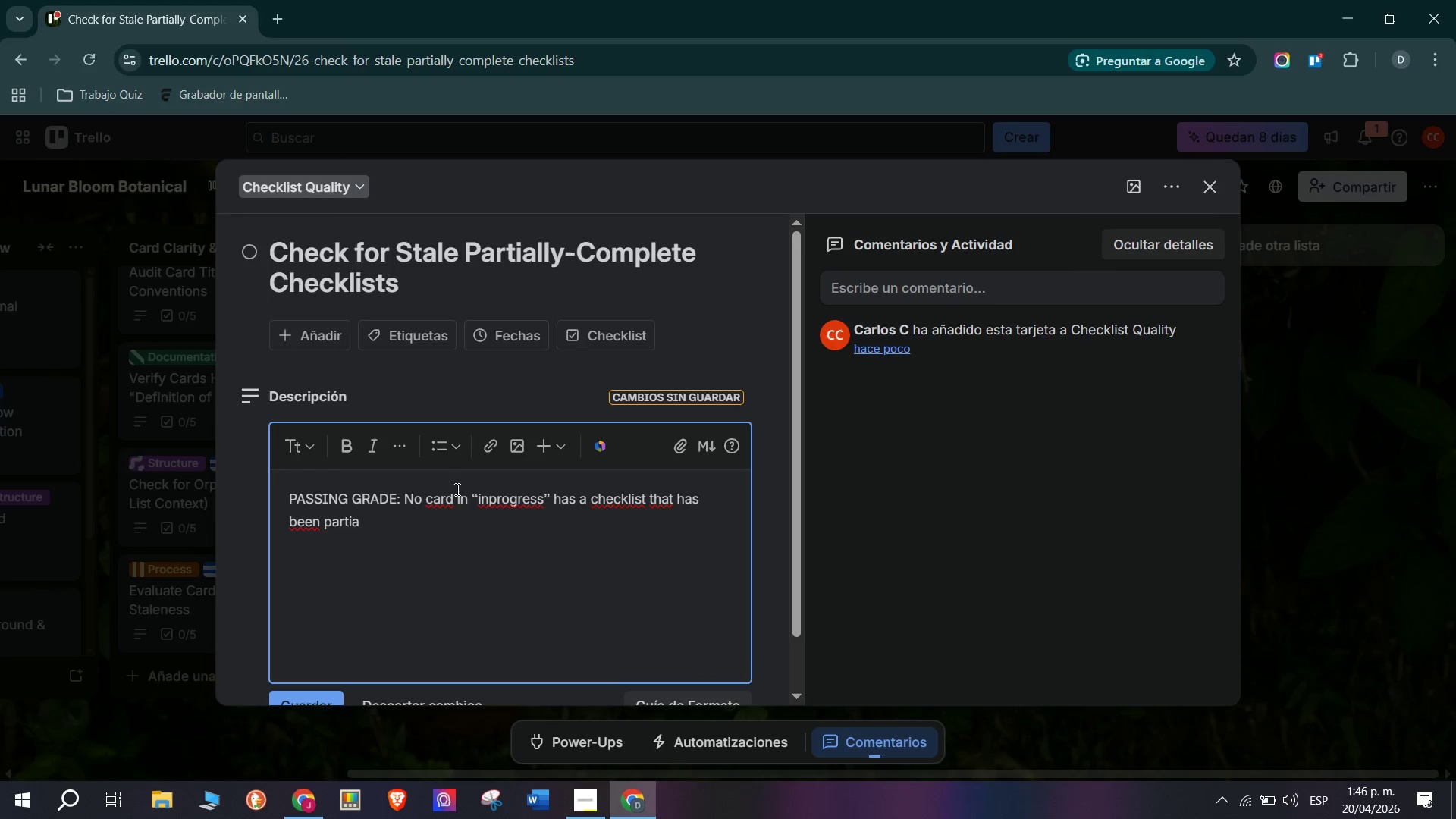 
wait(5.05)
 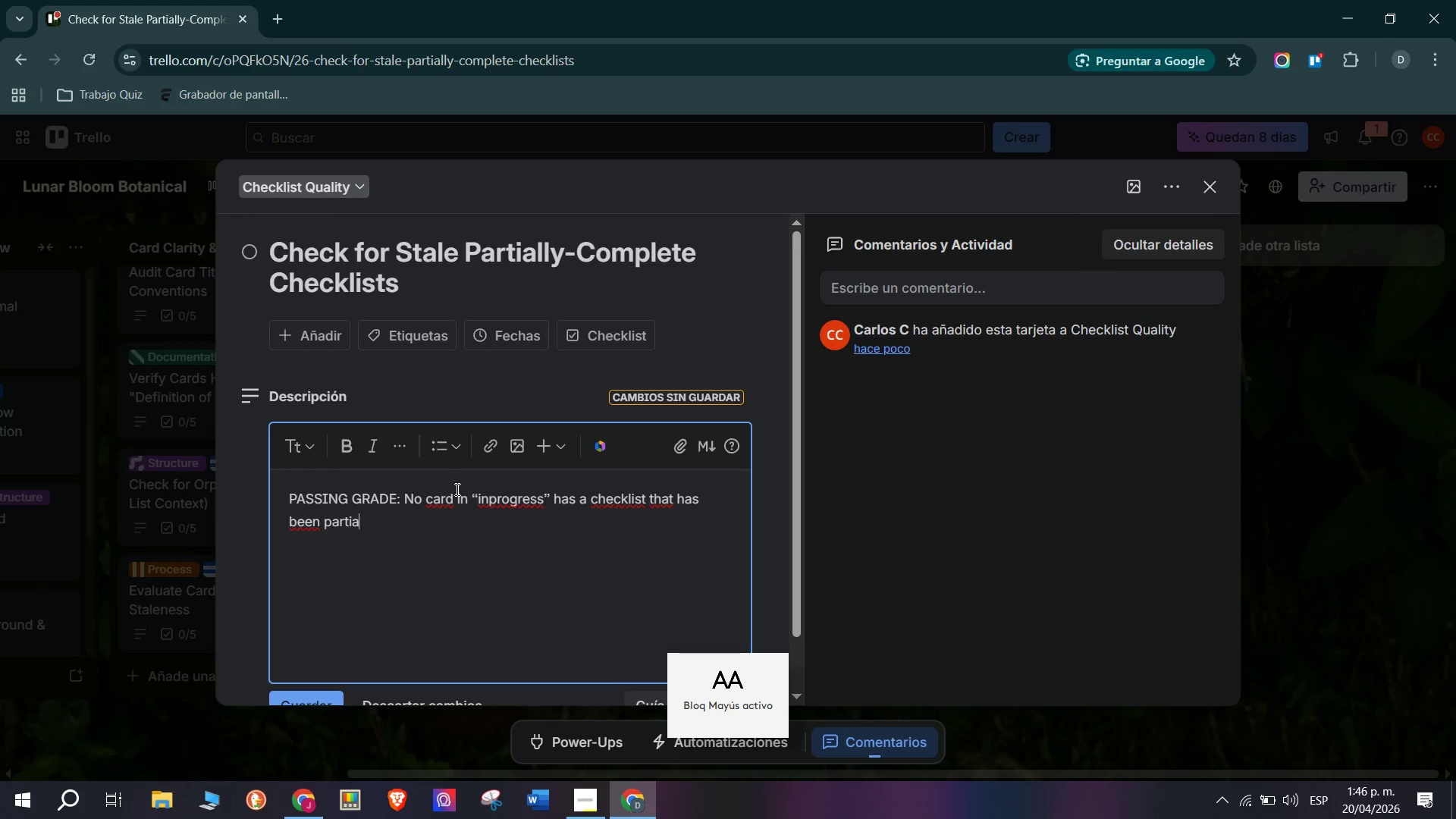 
type(LLY COM[L)
key(Backspace)
key(Backspace)
key(Backspace)
key(Backspace)
key(Backspace)
key(Backspace)
key(Backspace)
key(Backspace)
key(Backspace)
type(lly complete)
 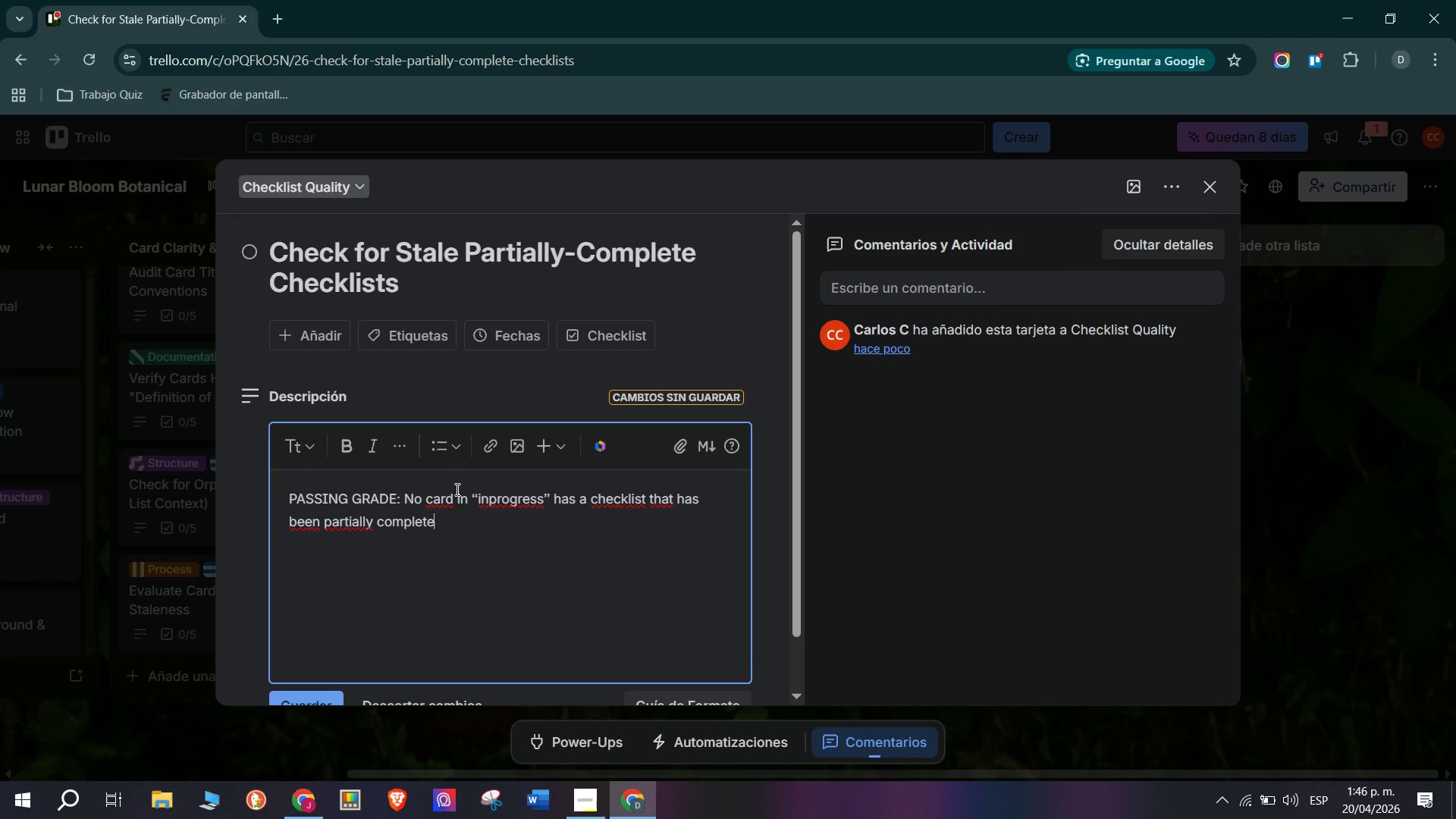 
type( *1-99%( for more than 14 days with no ax)
key(Backspace)
type(ctivity. Stale partial checklists )
 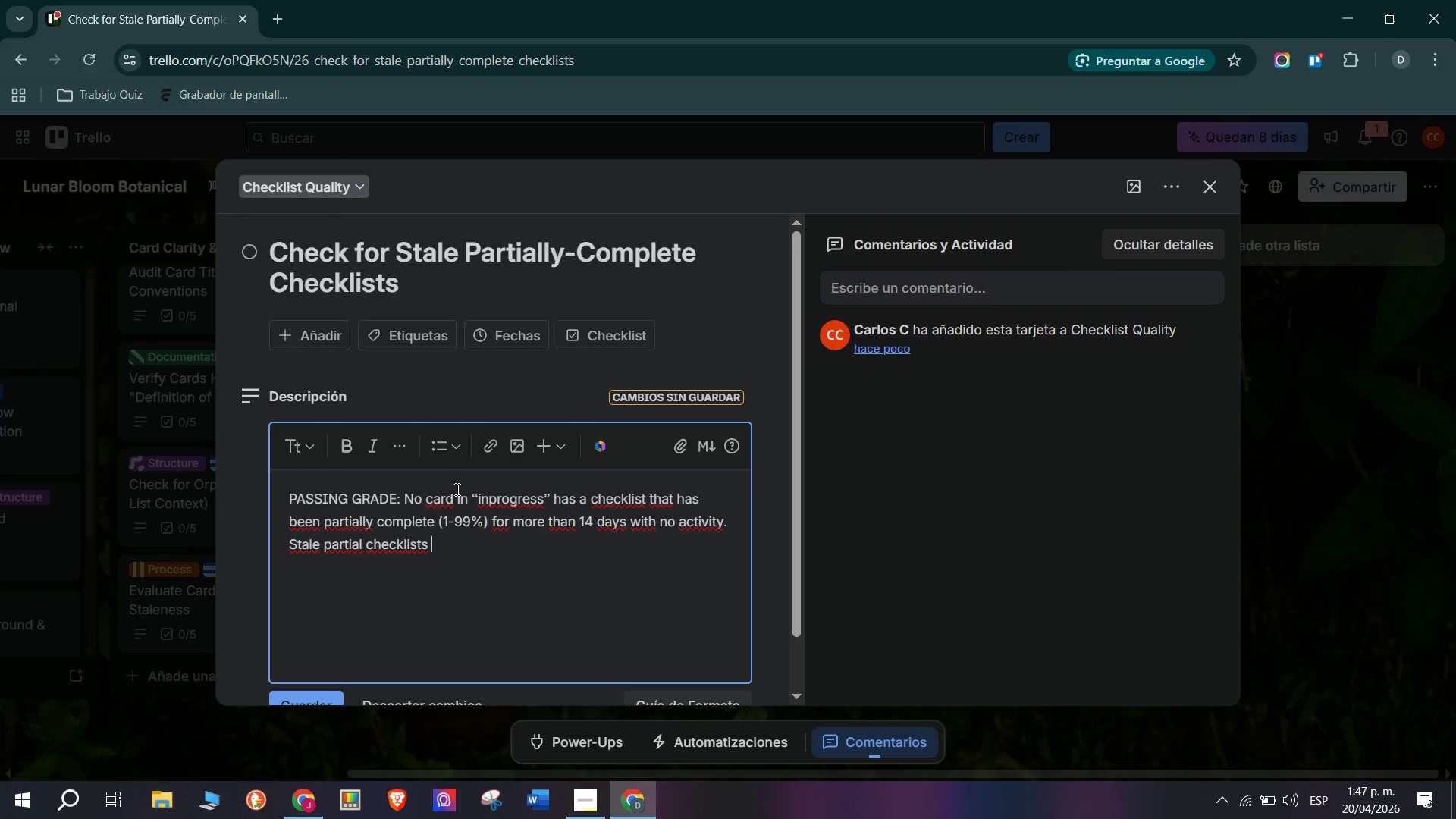 
wait(7.73)
 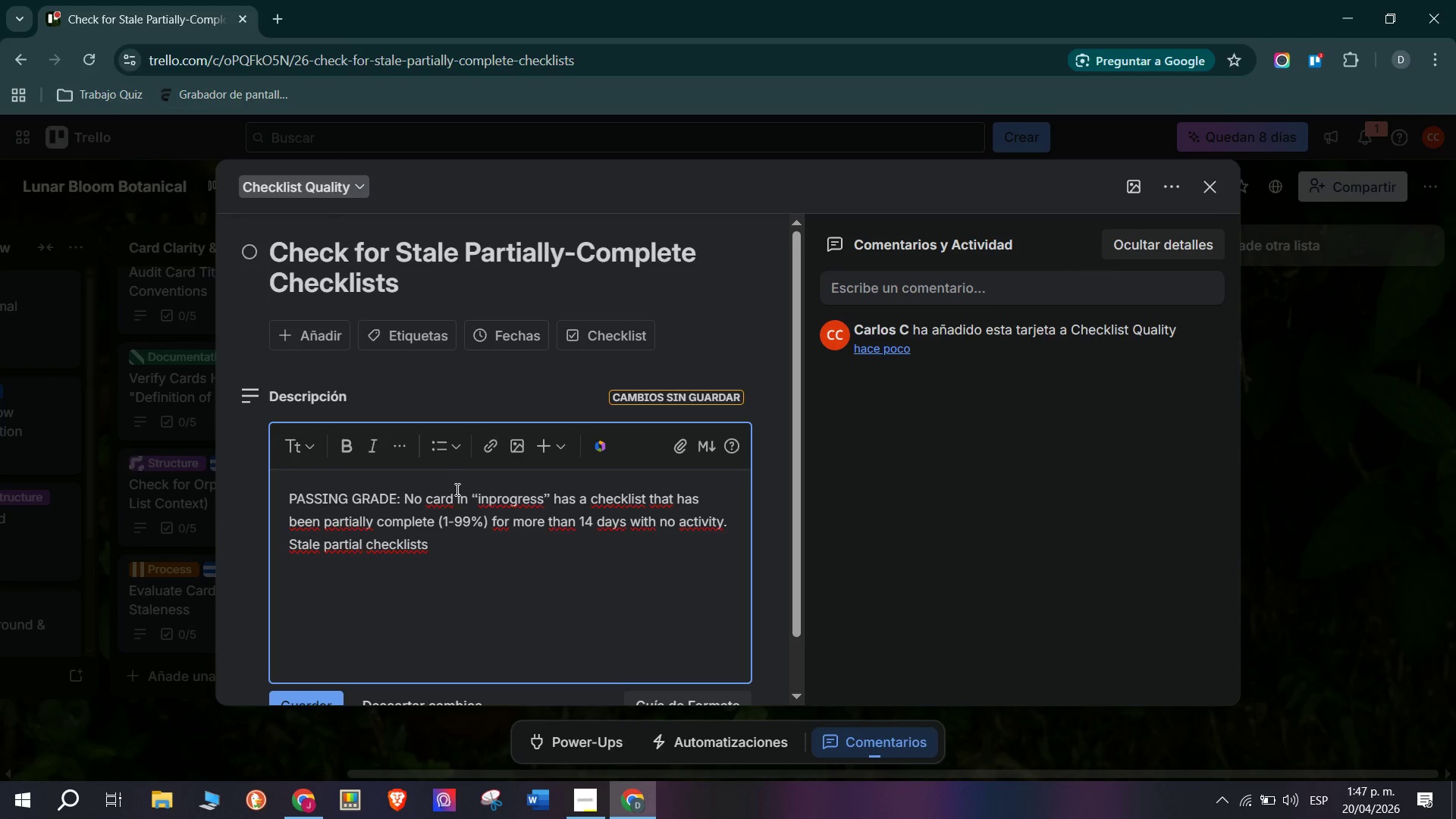 
type(indicate Blocked or abandoned work)
 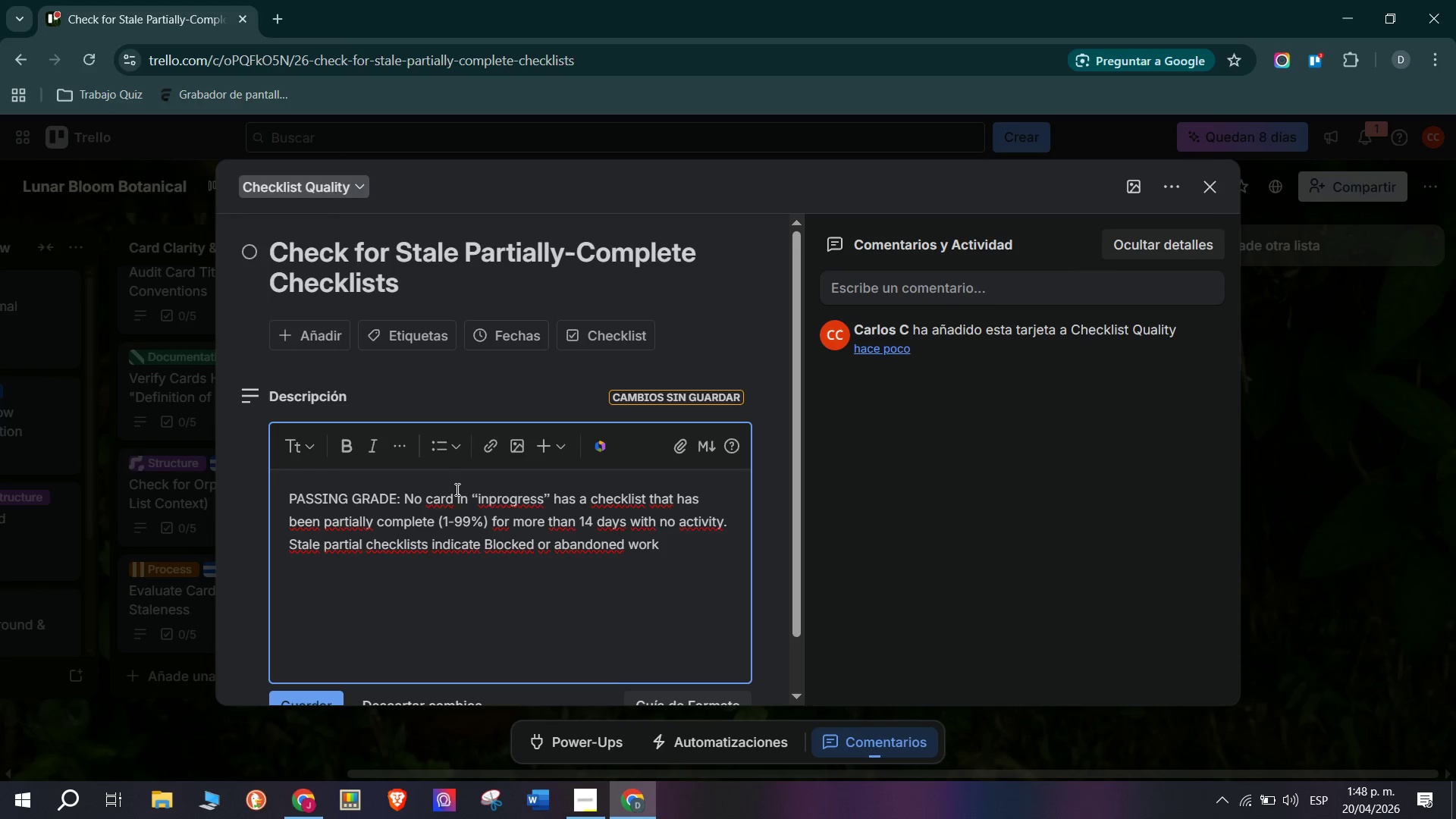 
wait(61.0)
 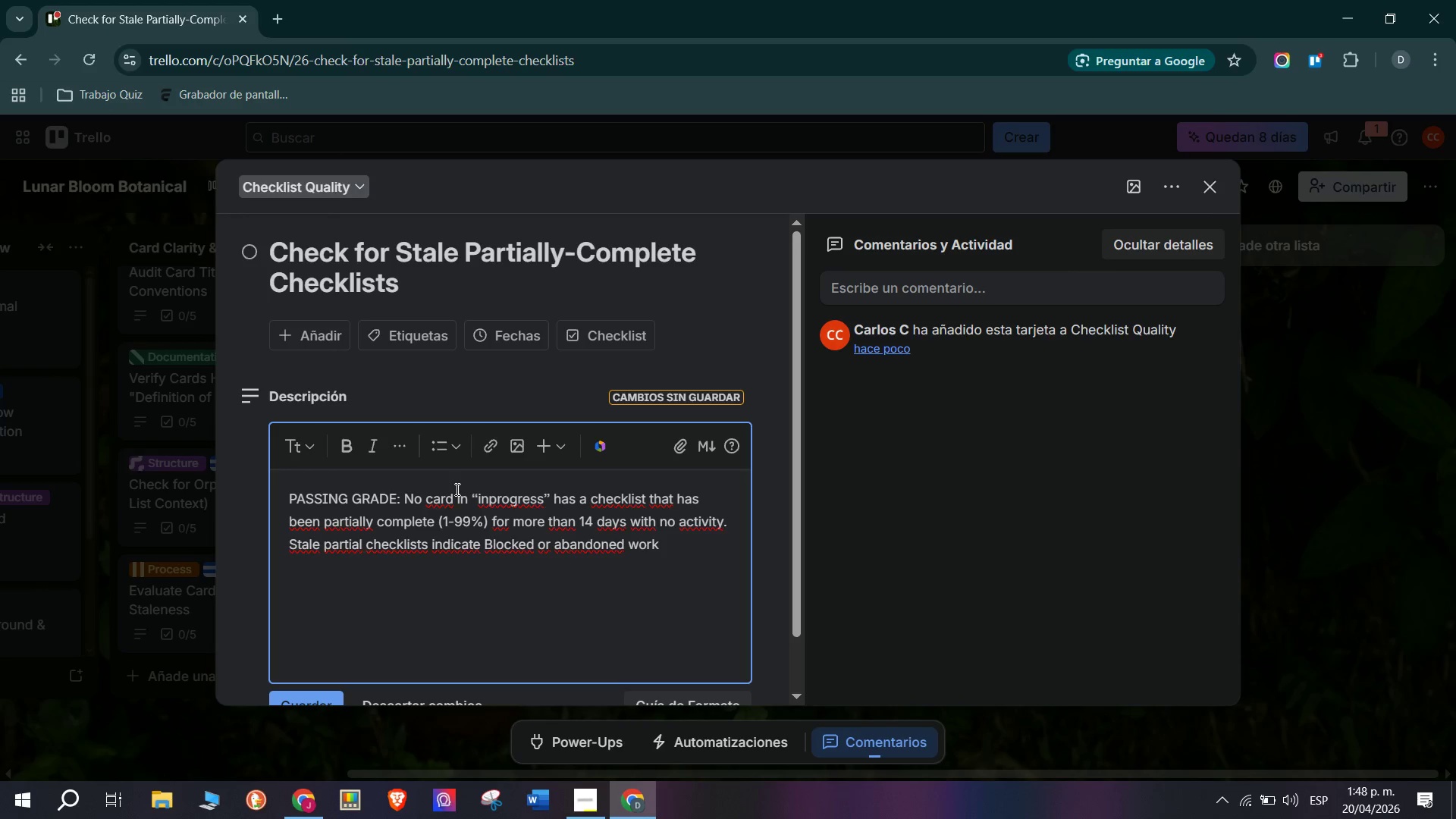 
key(Space)
 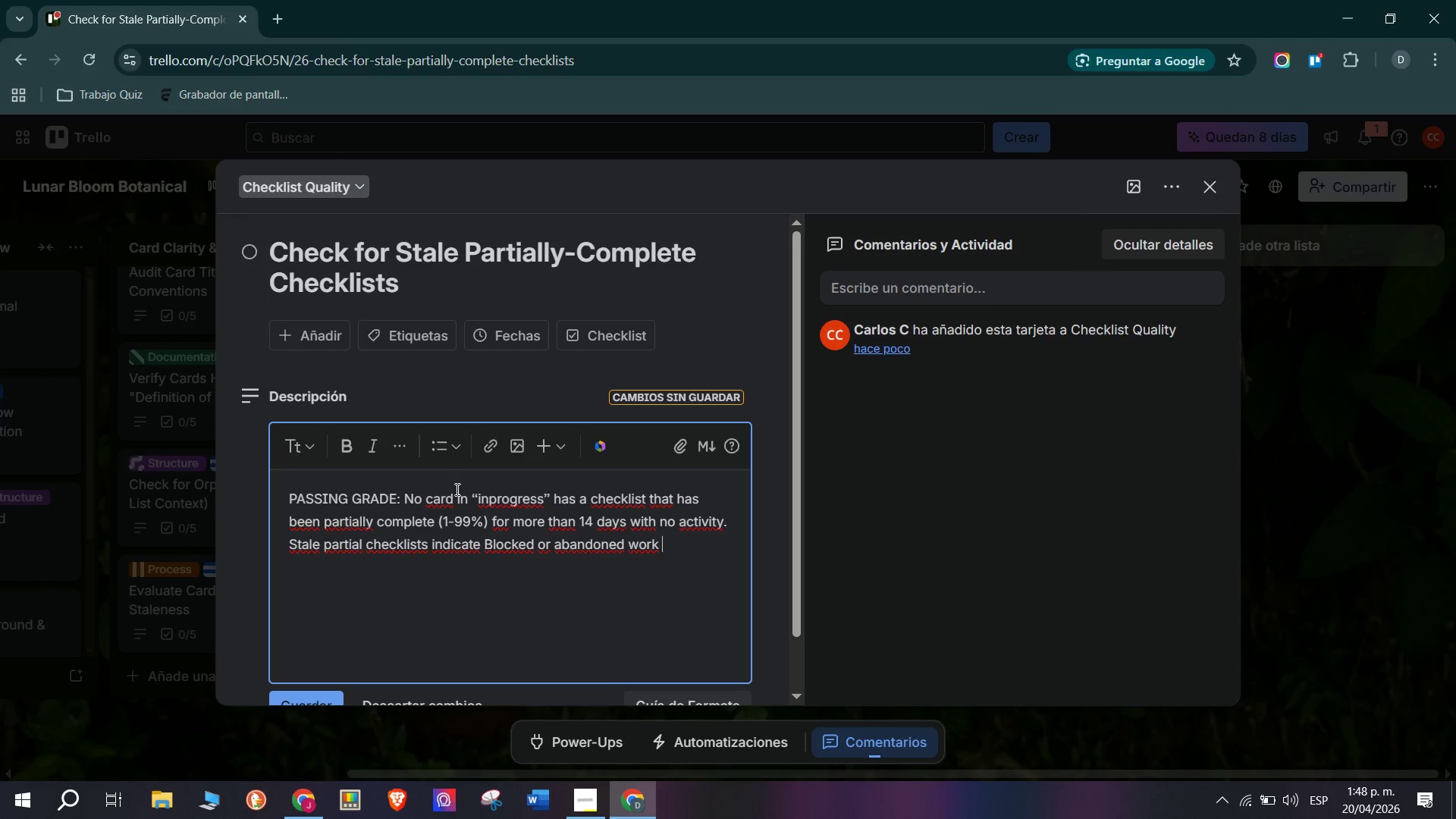 
wait(6.19)
 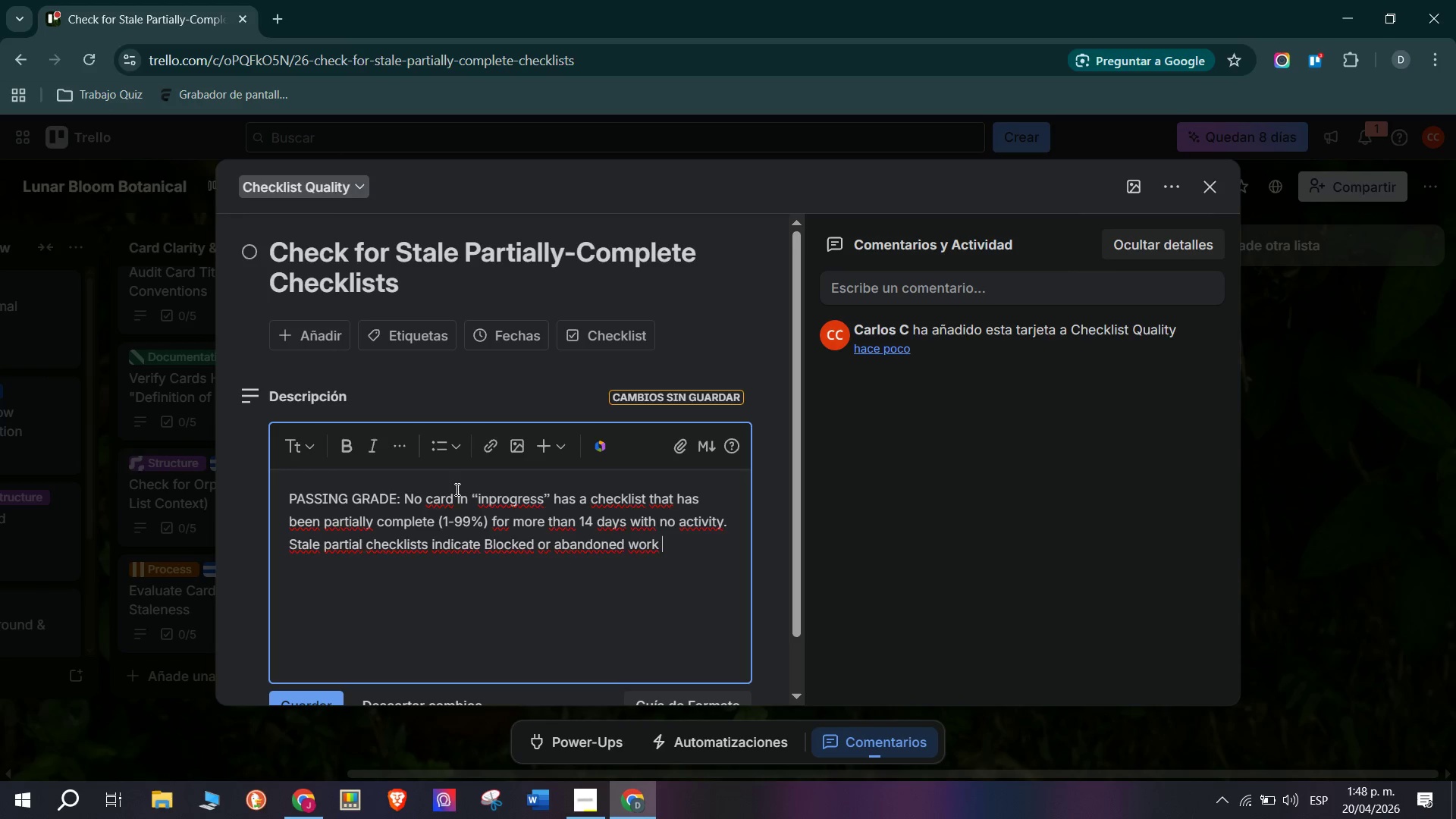 
key(Backspace)
 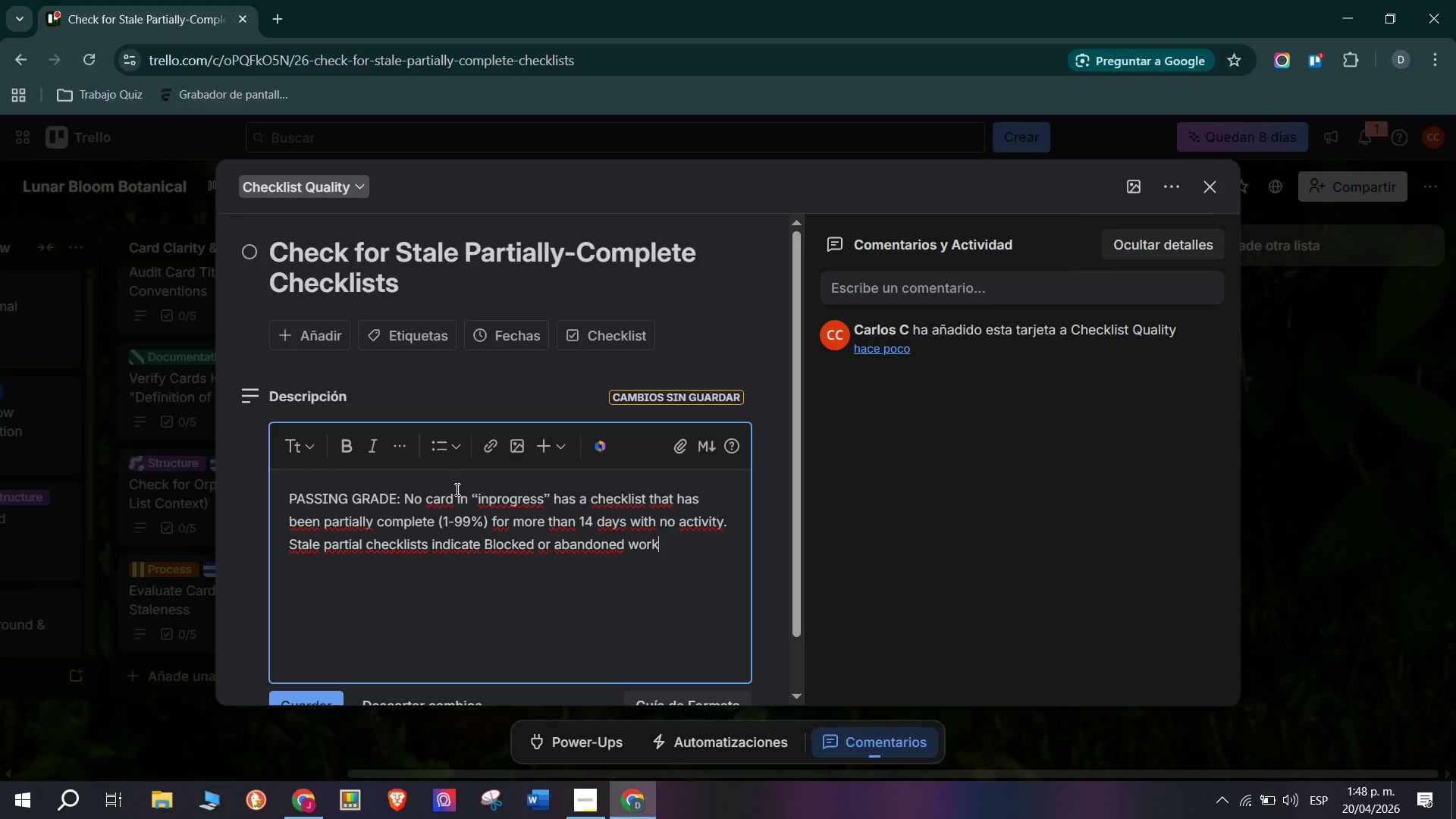 
key(Period)
 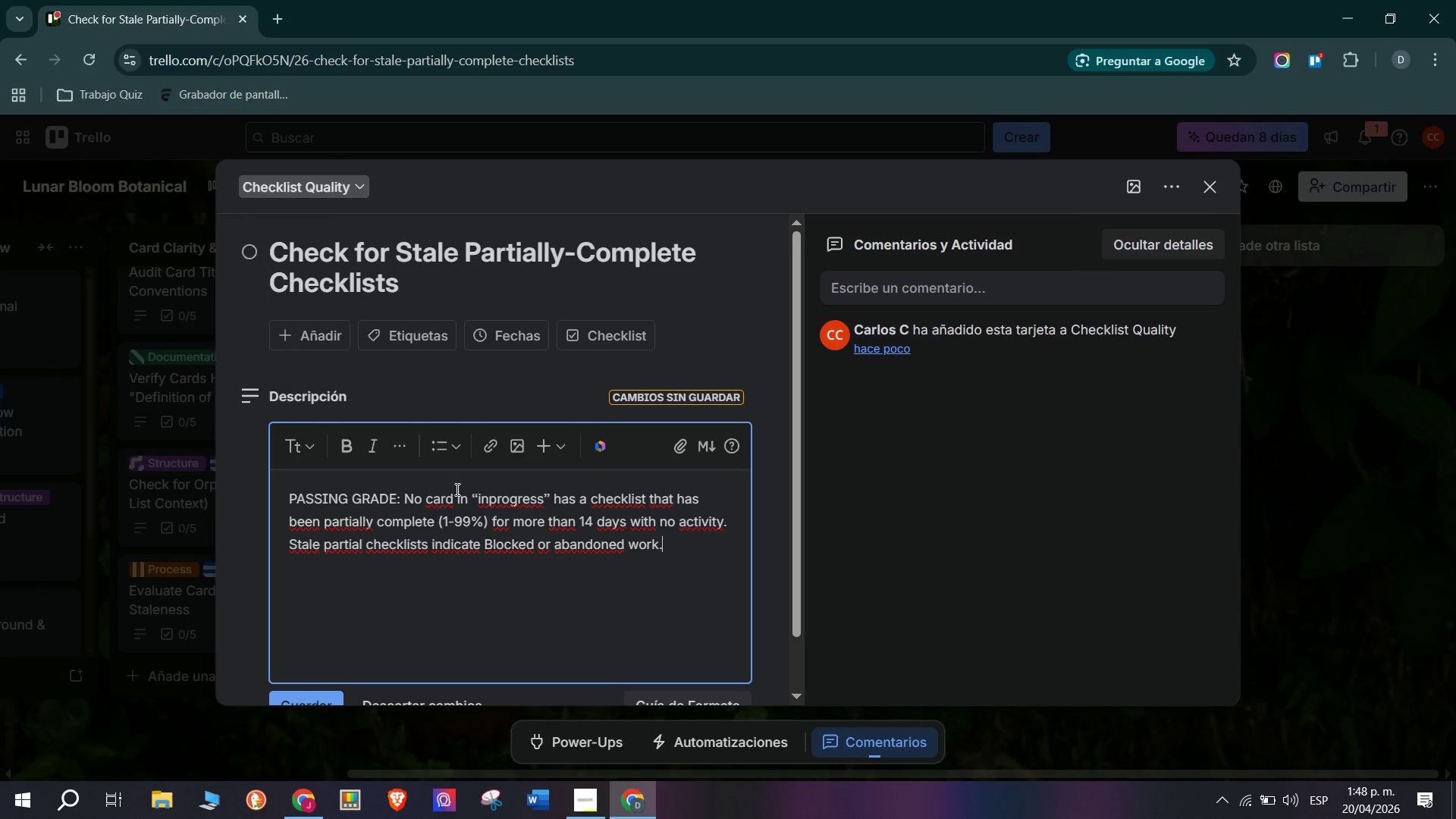 
key(Enter)
 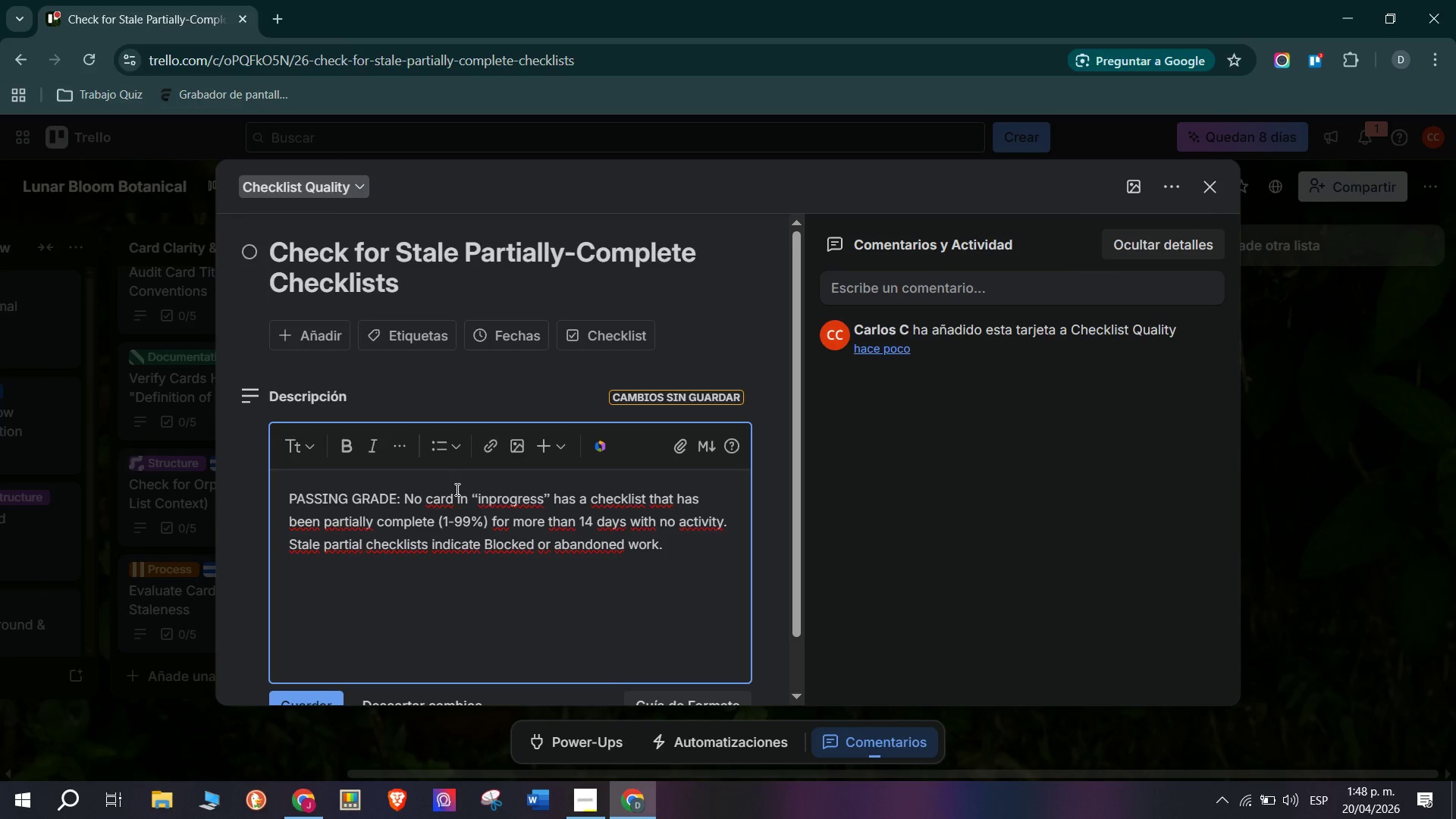 
type(Ac)
key(Backspace)
type( cx)
key(Backspace)
type(hecklist at 50% for 3 weeks ) the cards)
key(Backspace)
type( is likely sti)
key(Backspace)
type(uck. it needs escalation or re-planning)
 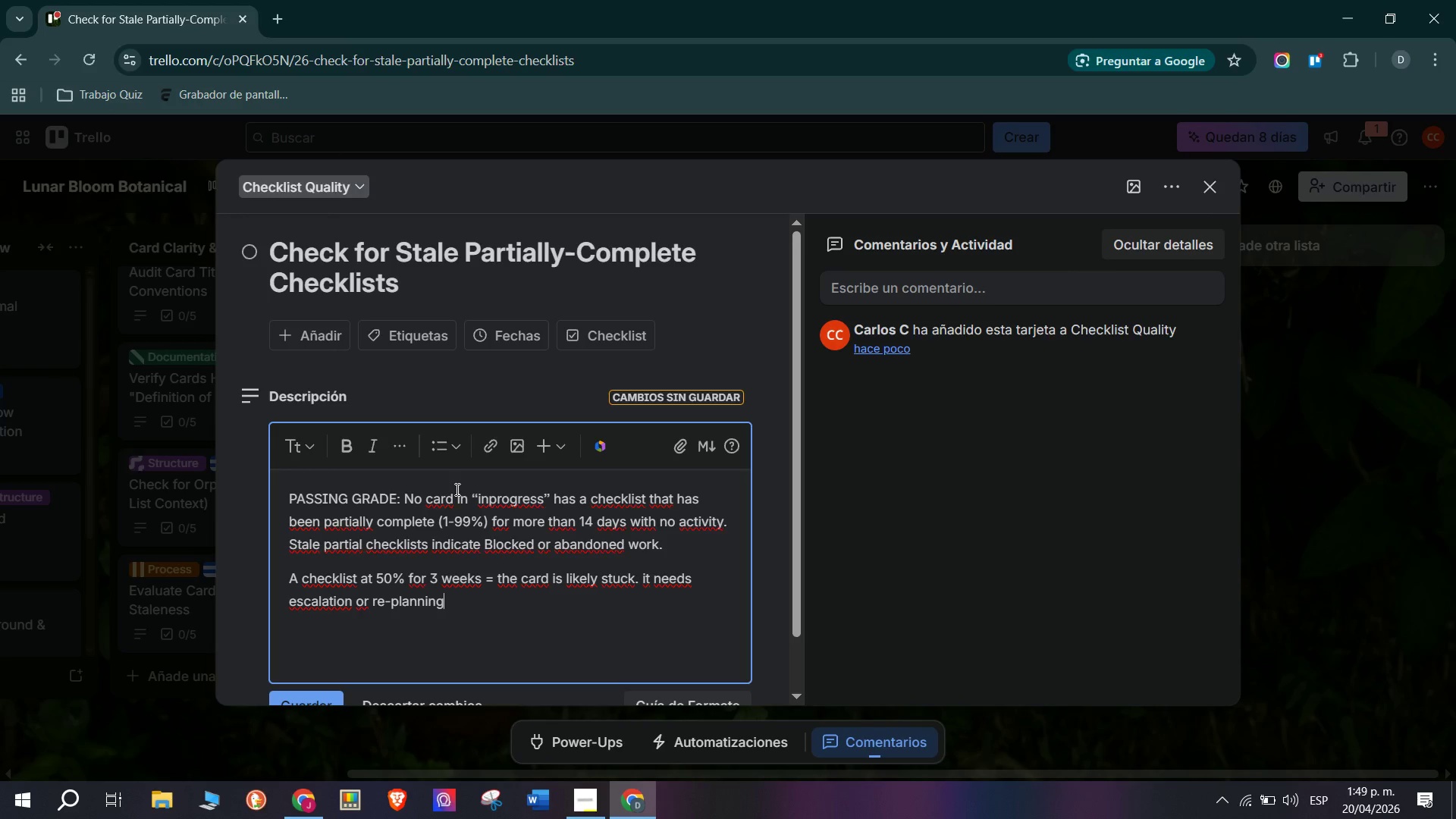 
key(Enter)
 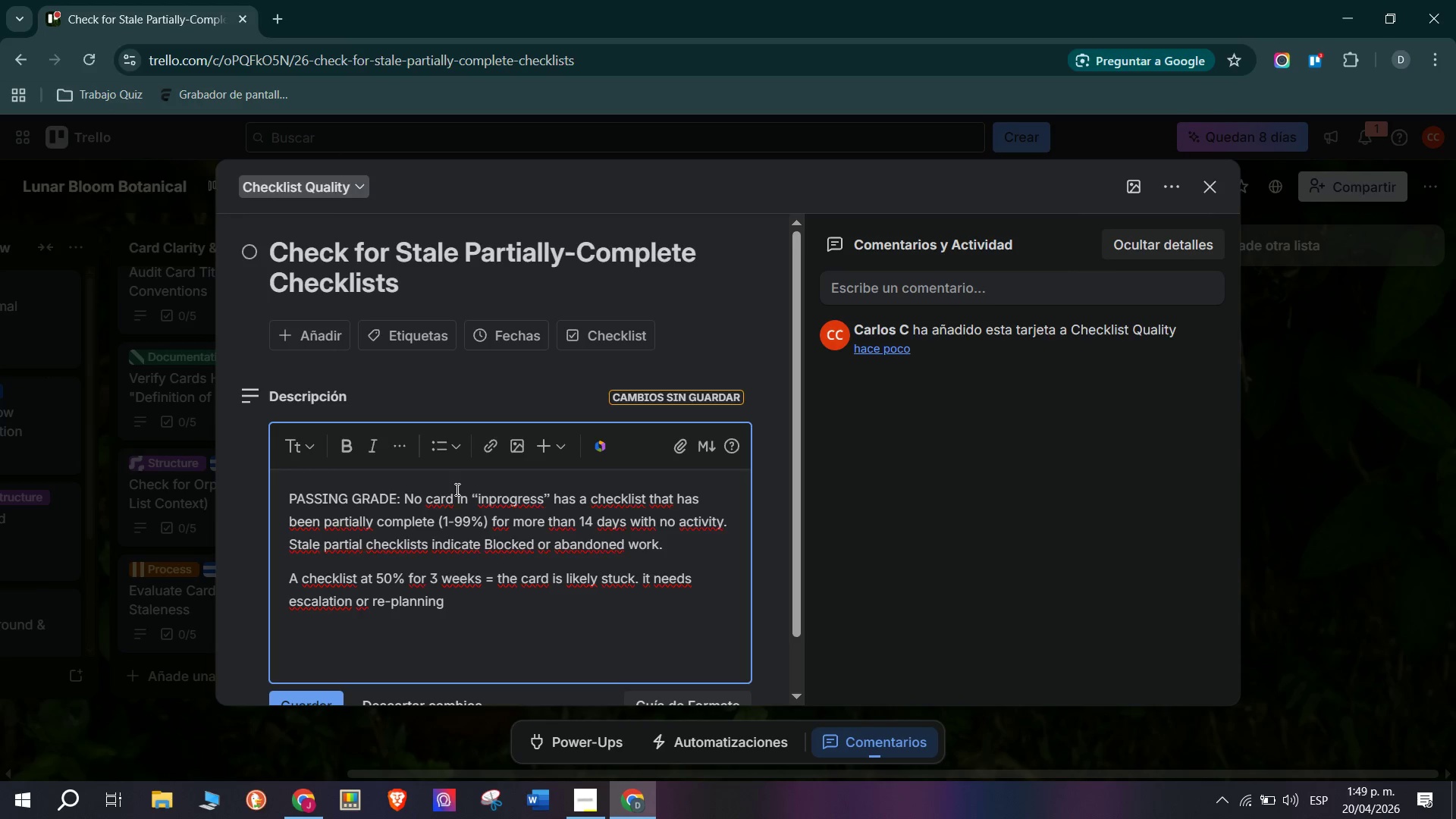 
scroll: coordinate [399, 618], scroll_direction: down, amount: 2.0
 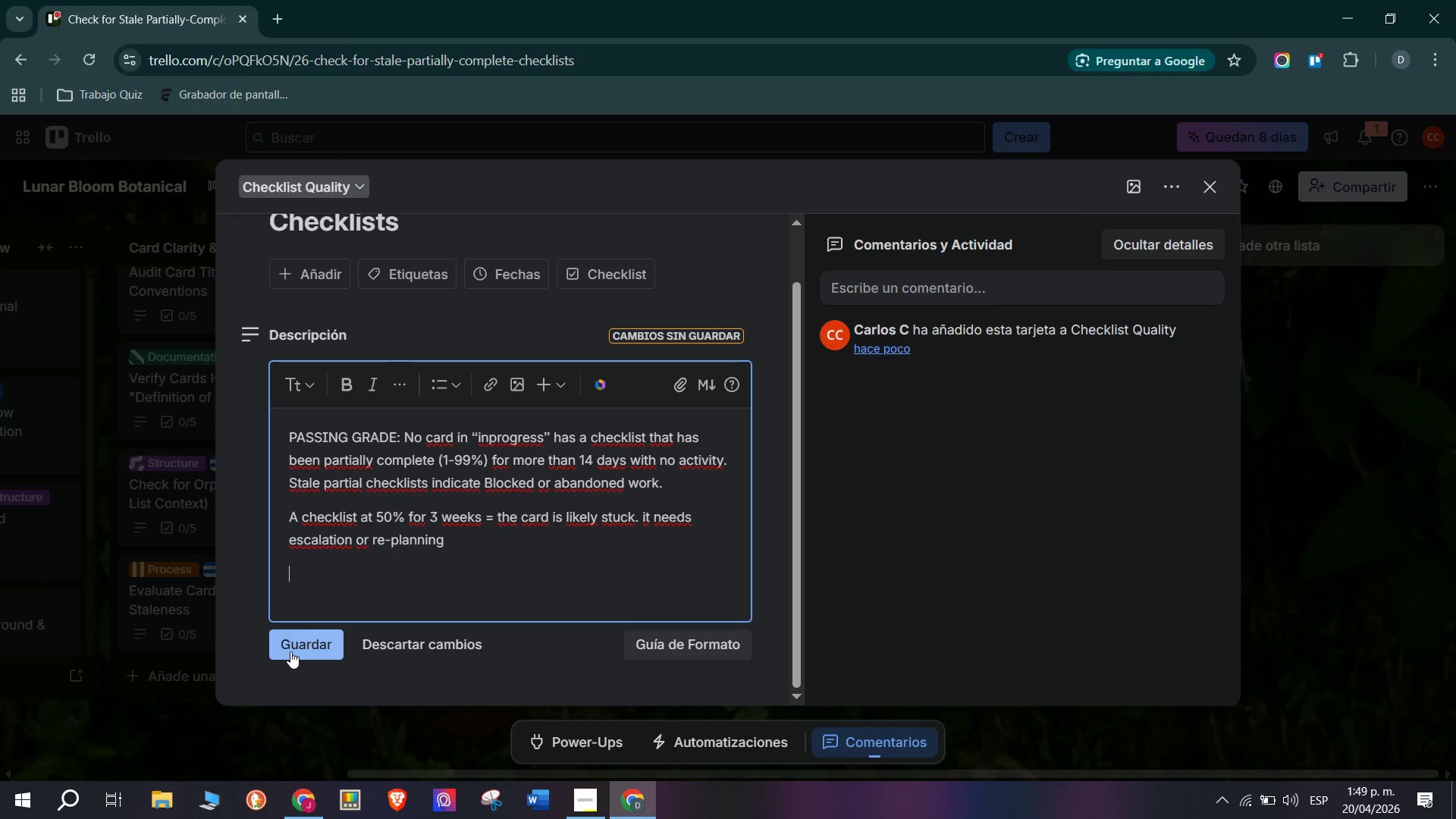 
left_click([293, 651])
 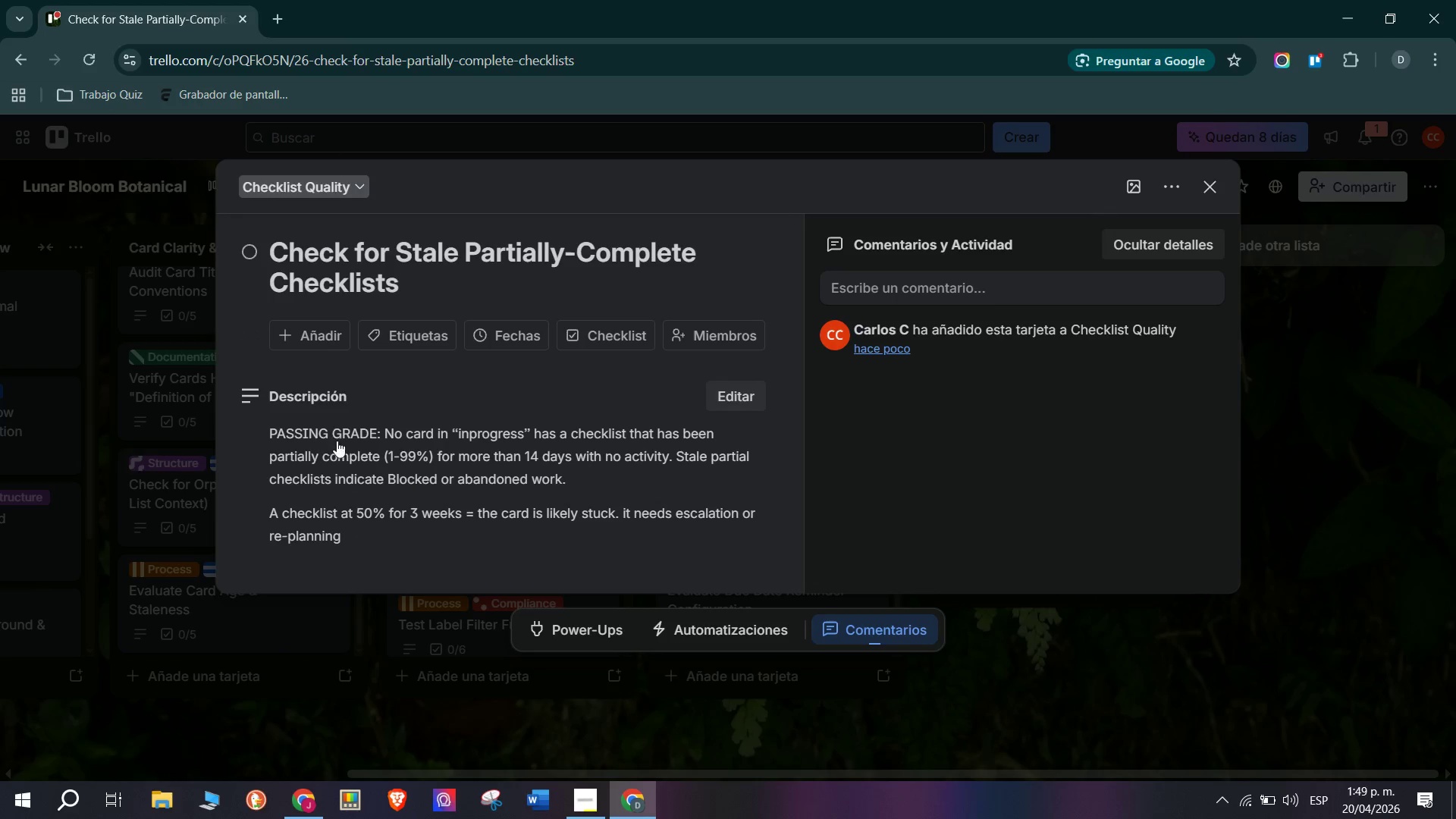 
scroll: coordinate [399, 513], scroll_direction: down, amount: 1.0
 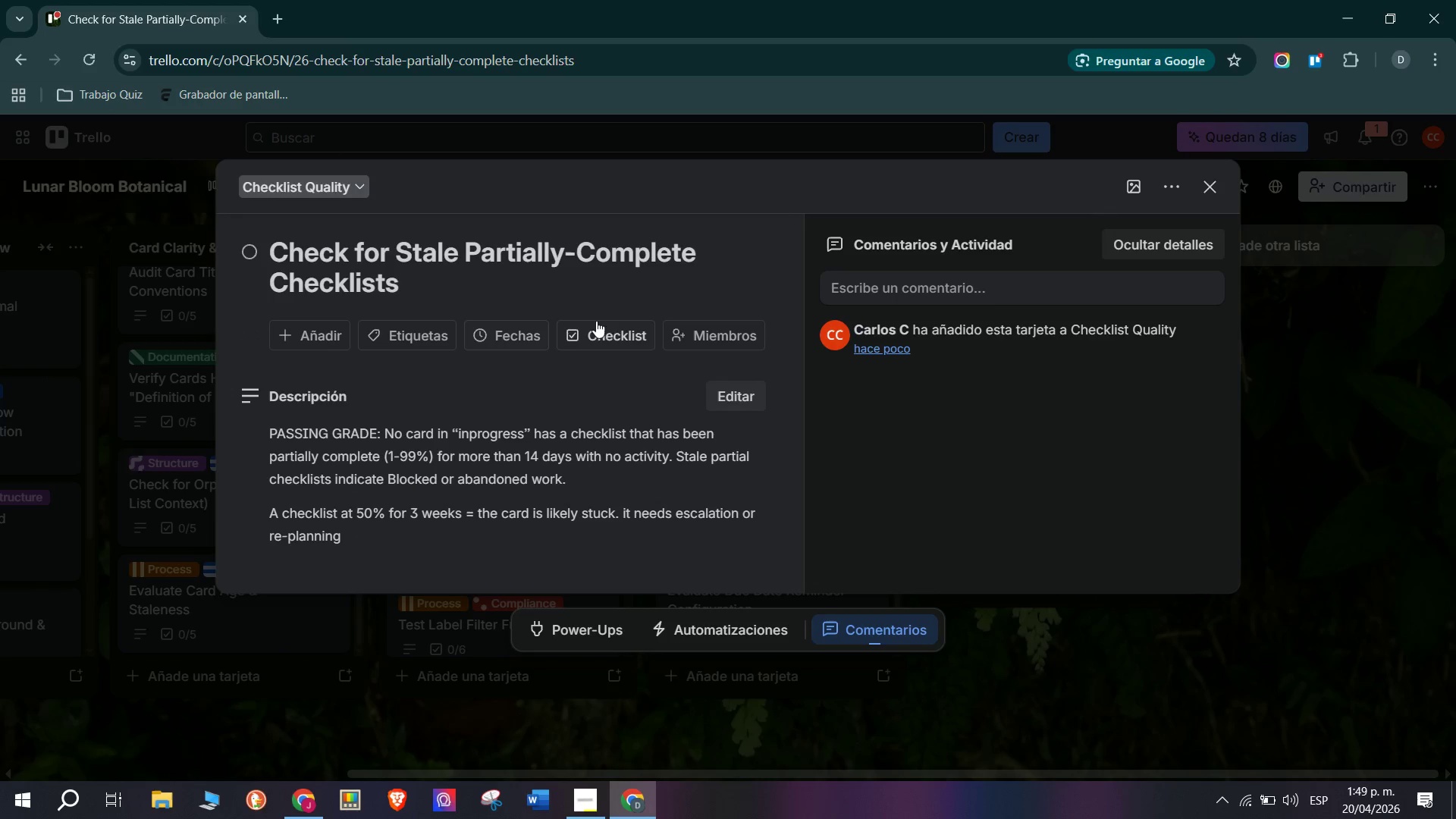 
left_click([615, 321])
 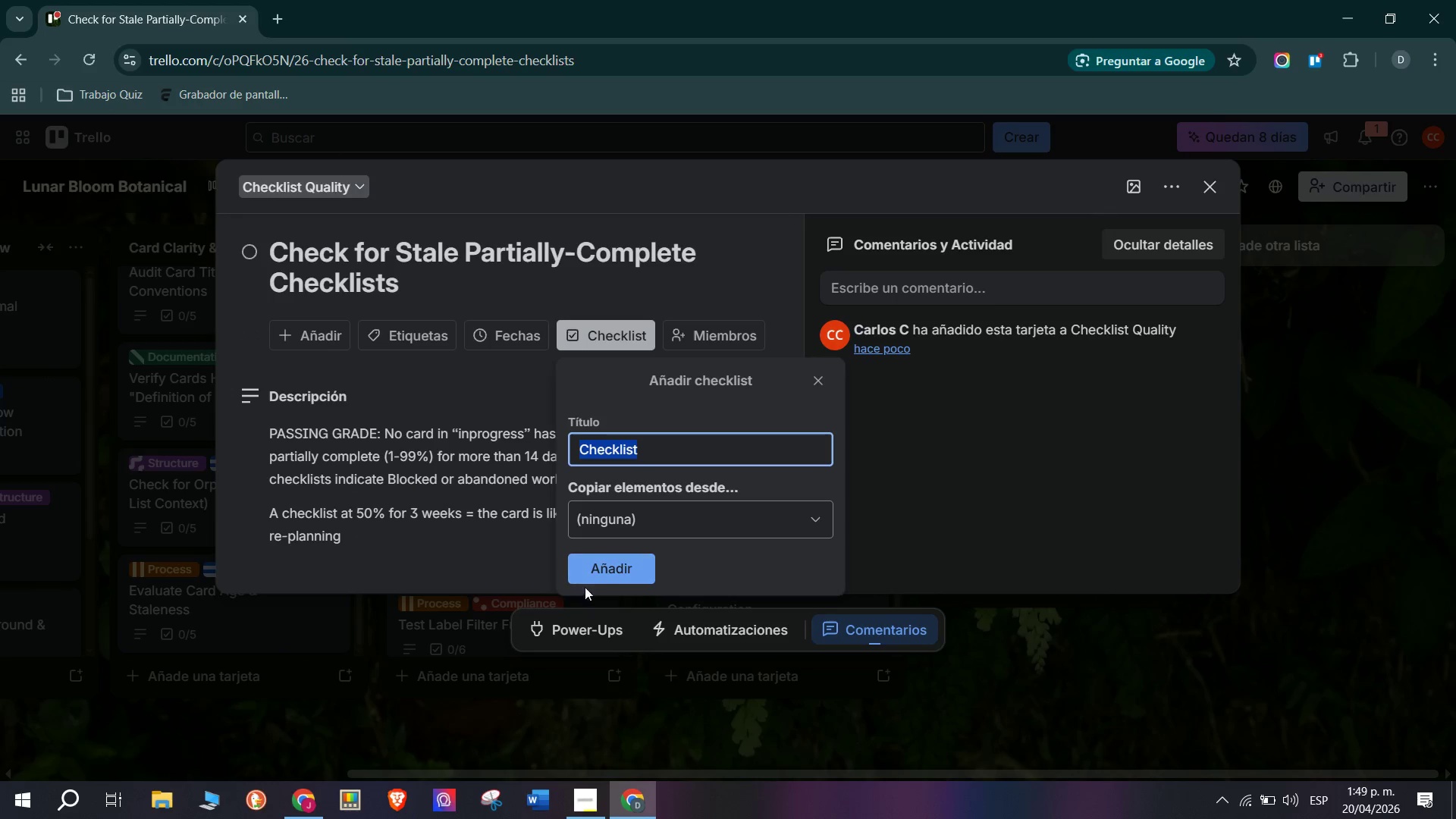 
left_click([606, 573])
 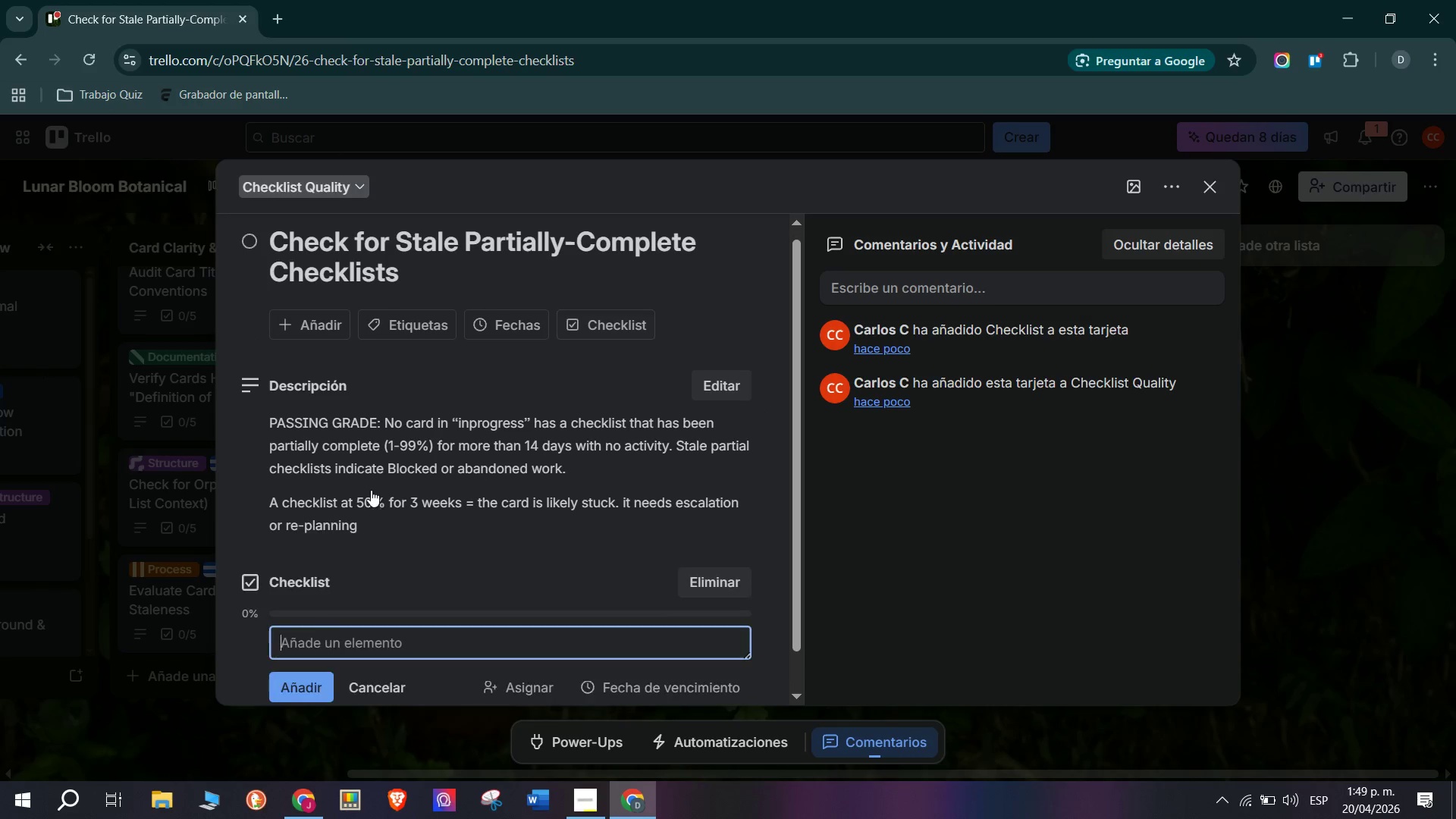 
scroll: coordinate [371, 490], scroll_direction: down, amount: 2.0
 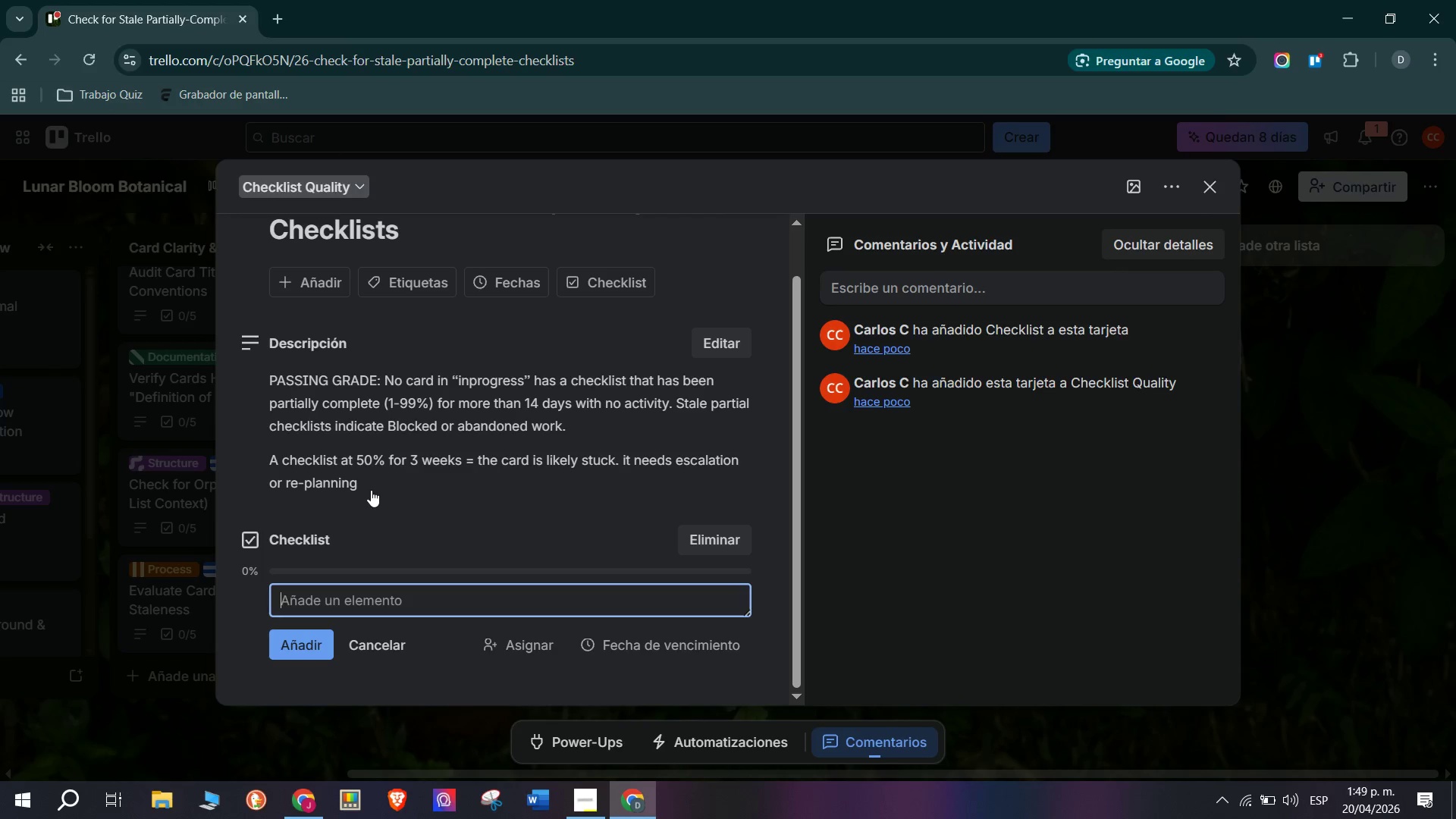 
type(Identify cards with partially complete checklists)
 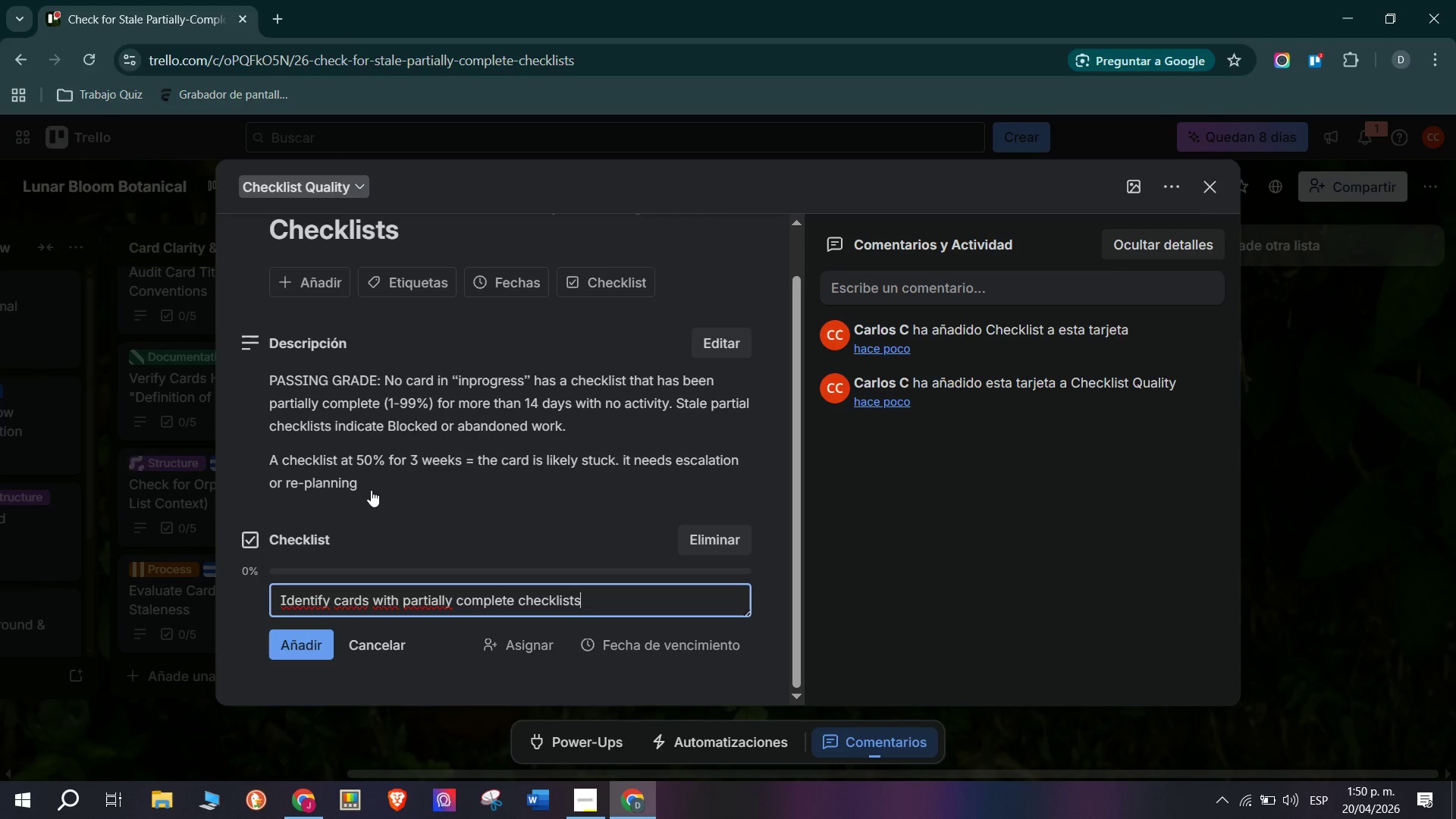 
key(Enter)
 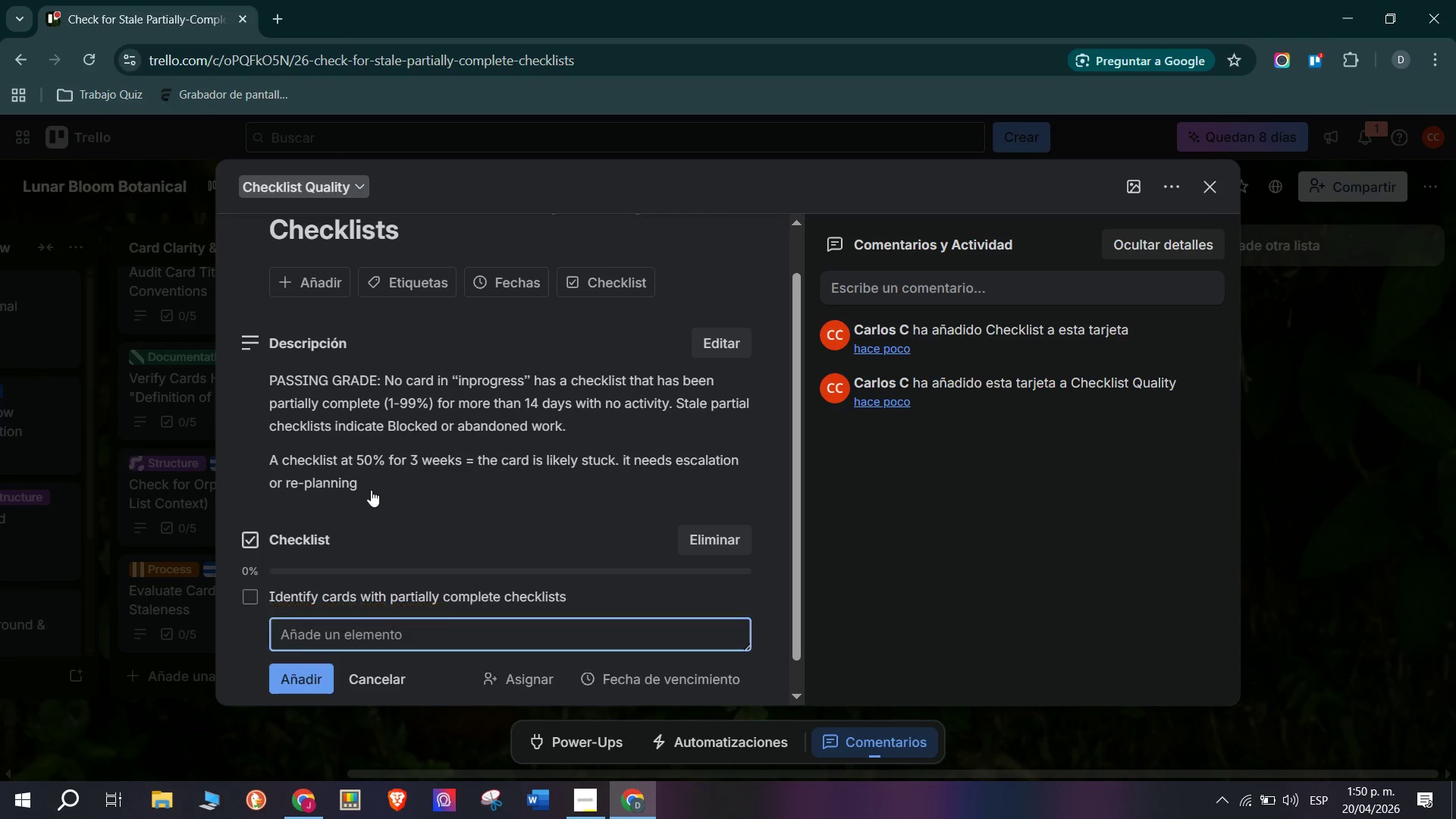 
type(Check last activity date on each partially-complete card)
 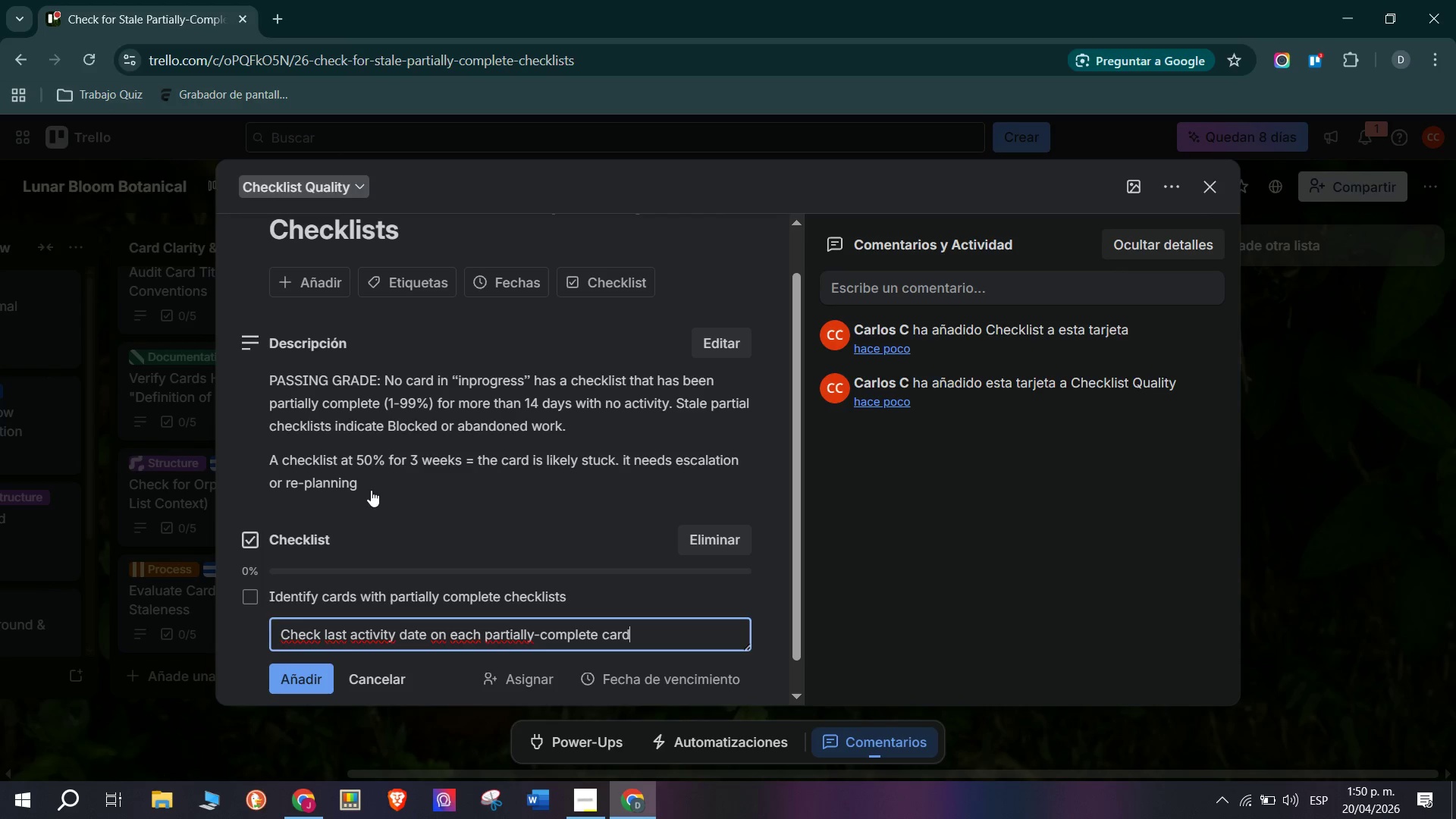 
key(Enter)
 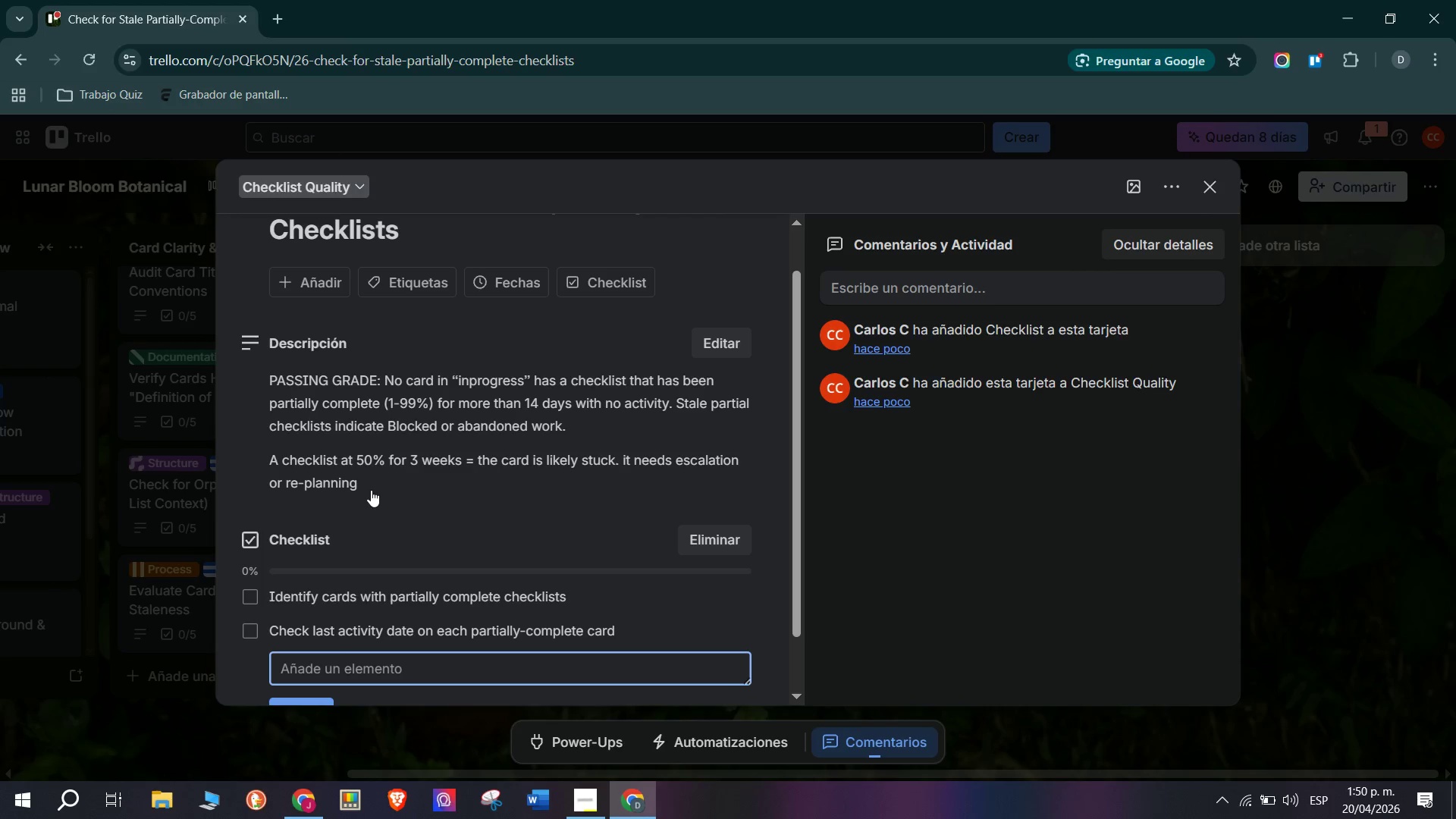 
key(CapsLock)
 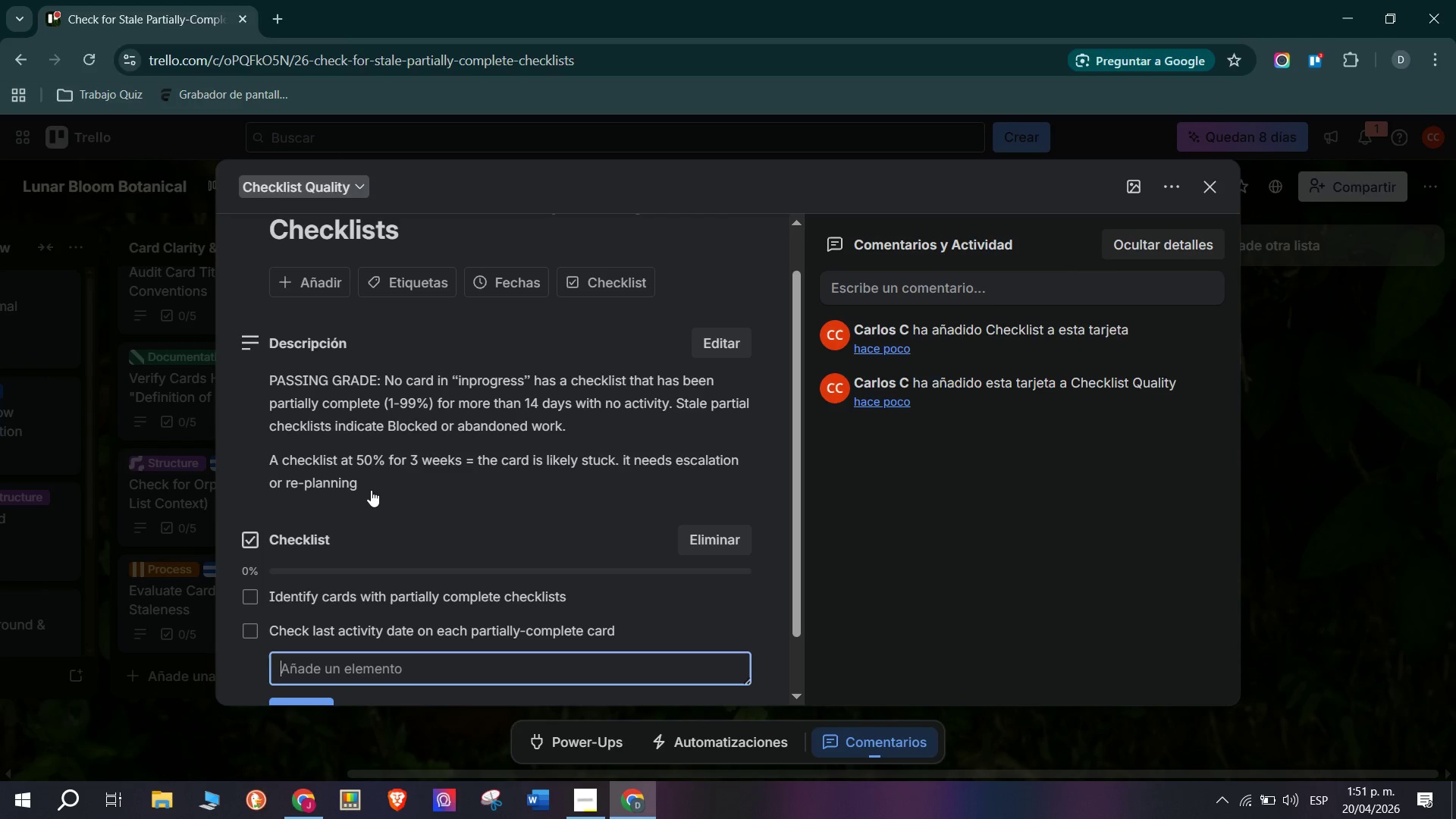 
wait(46.89)
 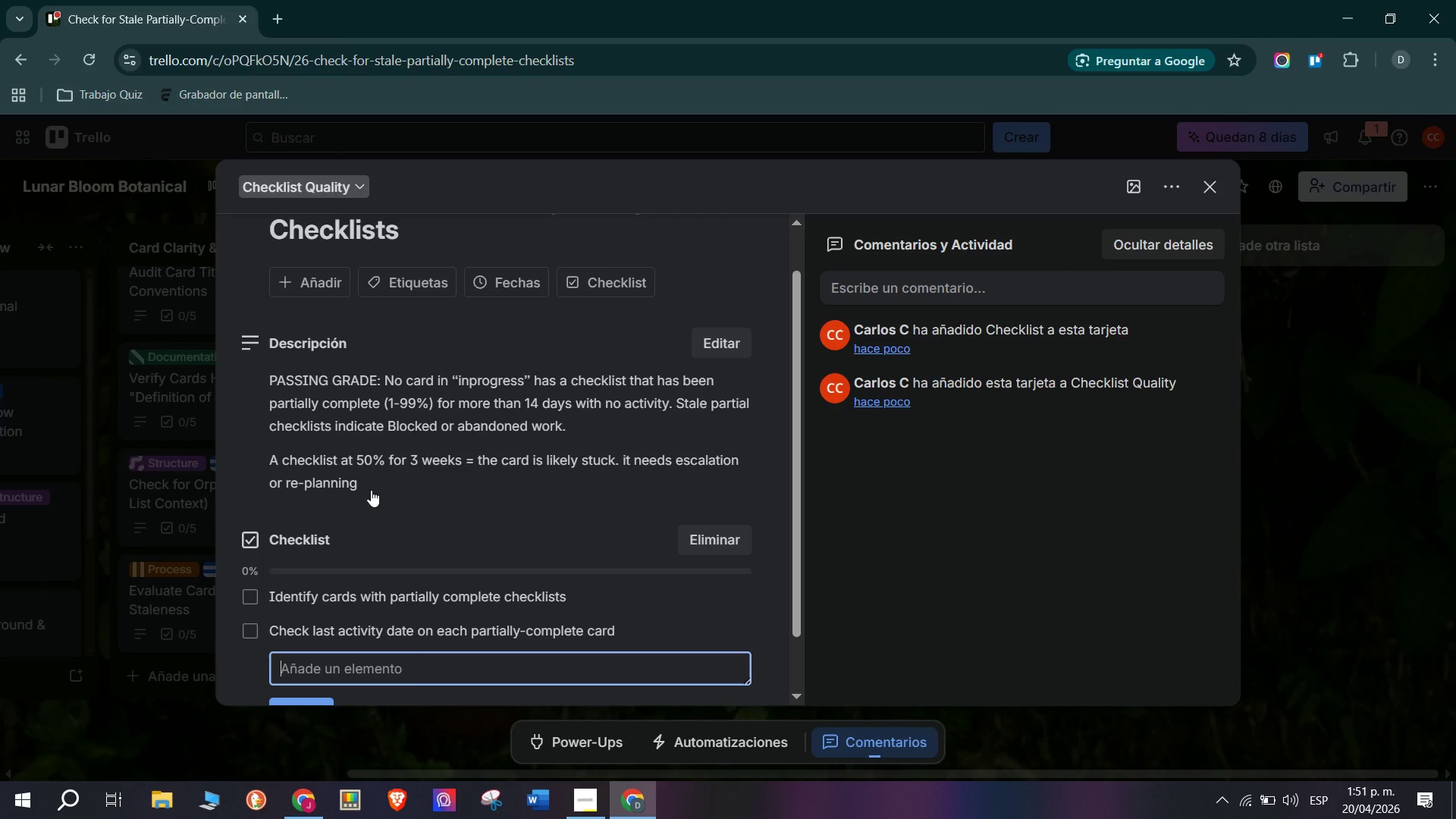 
type(Flag cards with no checklist activity in 14= days)
 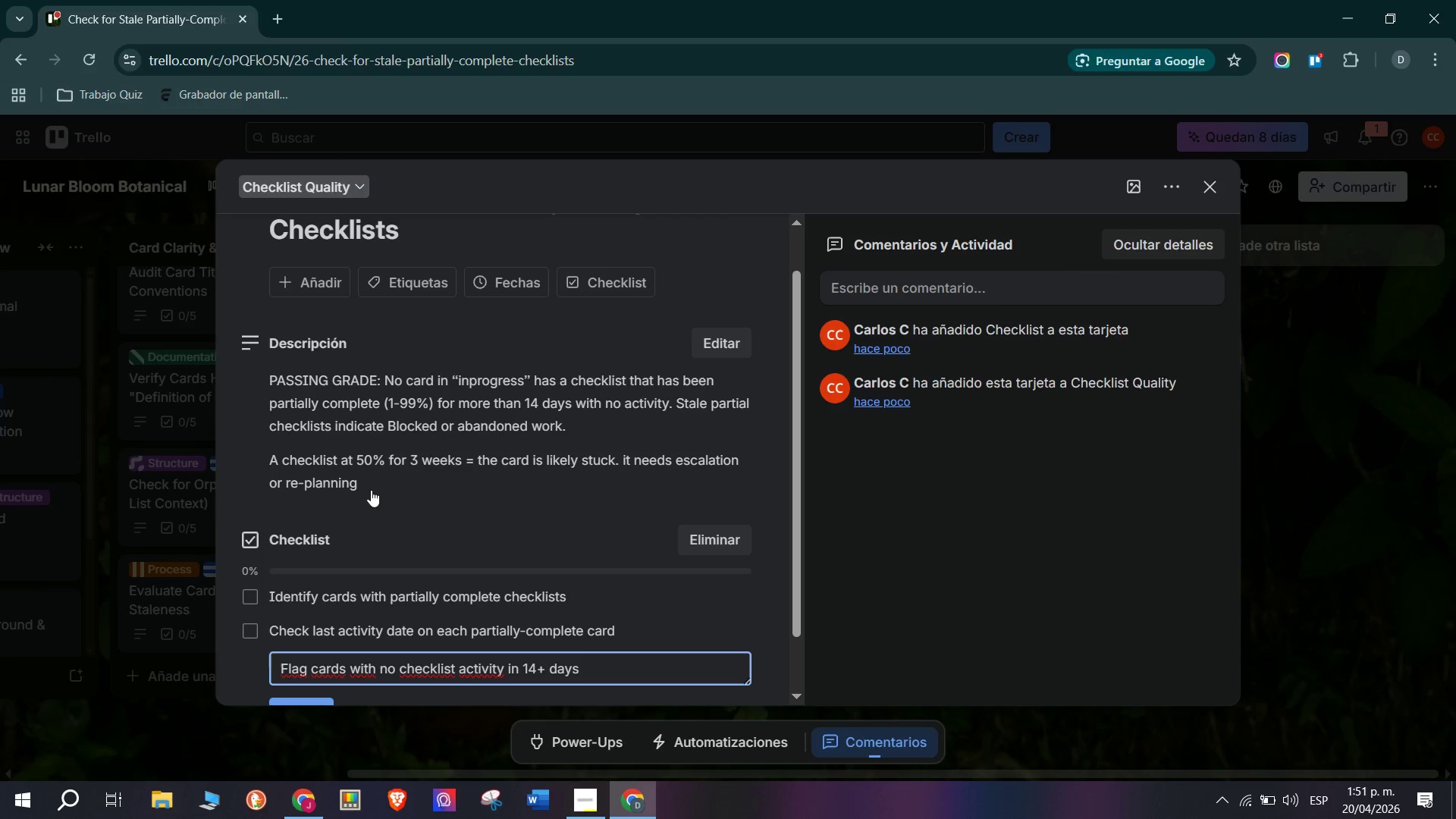 
key(Enter)
 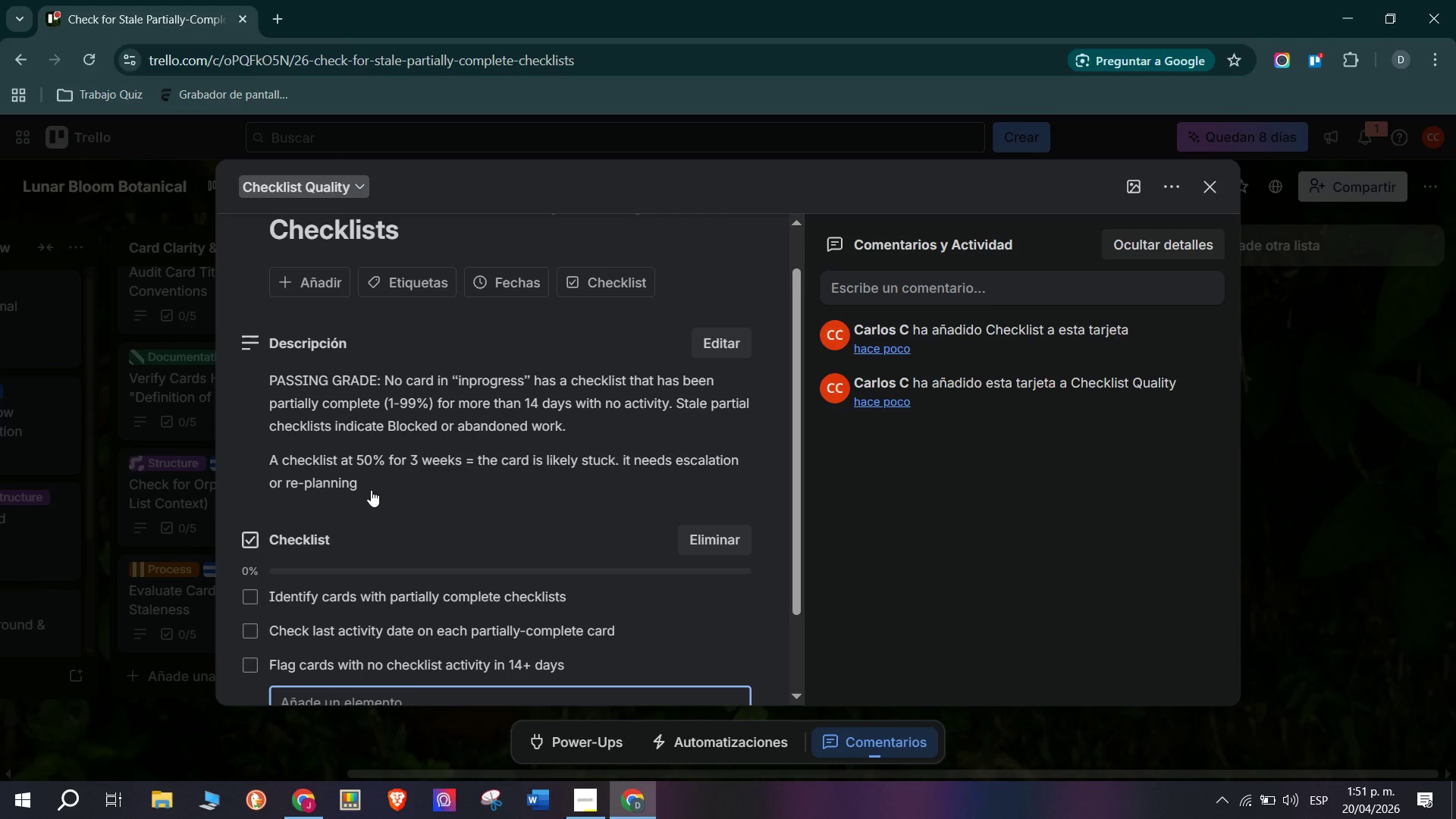 
type(Interview assignee on each flagged card)
 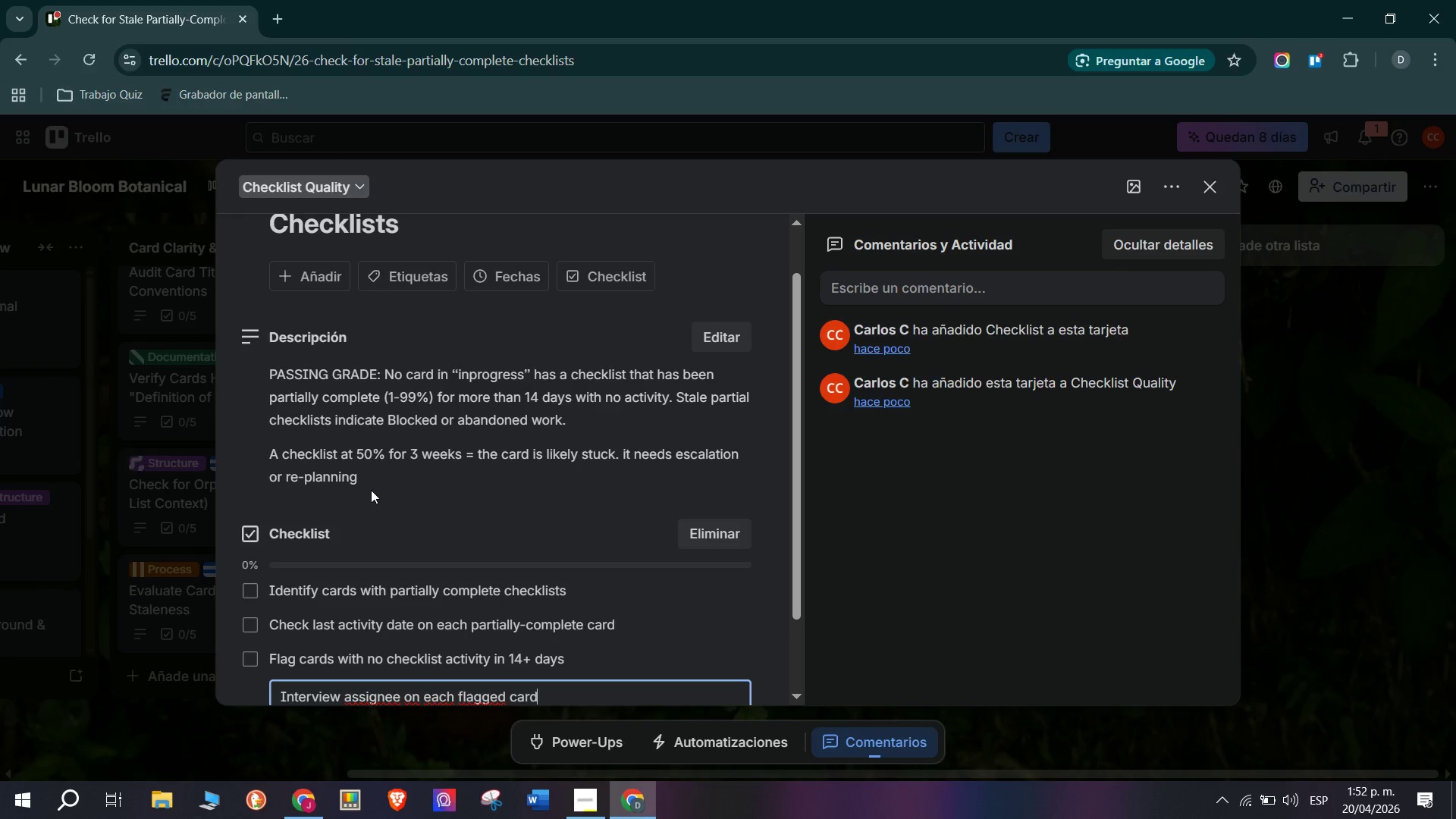 
key(Enter)
 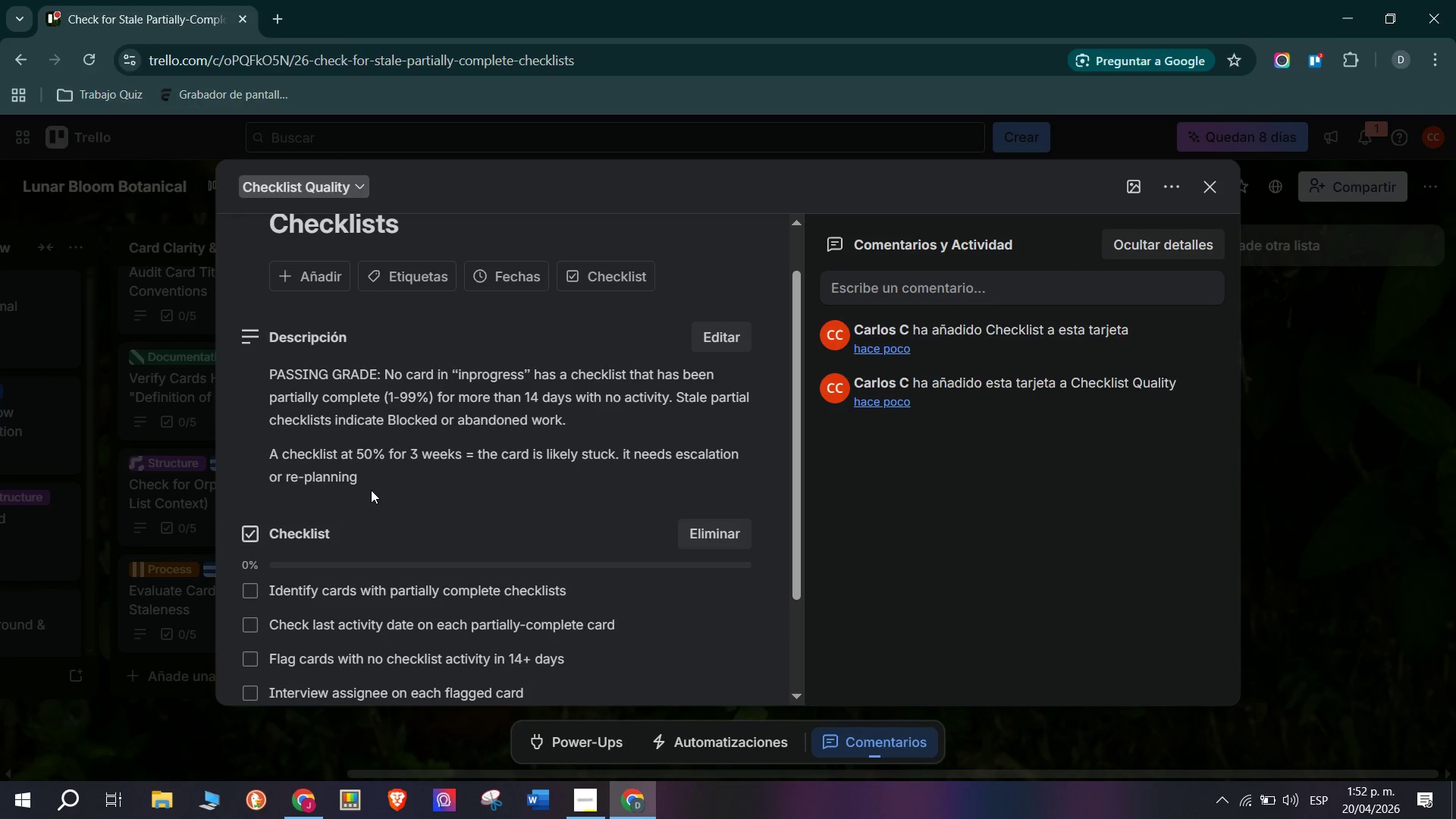 
type(Recommen d)
key(Backspace)
key(Backspace)
type(d> escalate, re-plan, or archive each flagged card)
 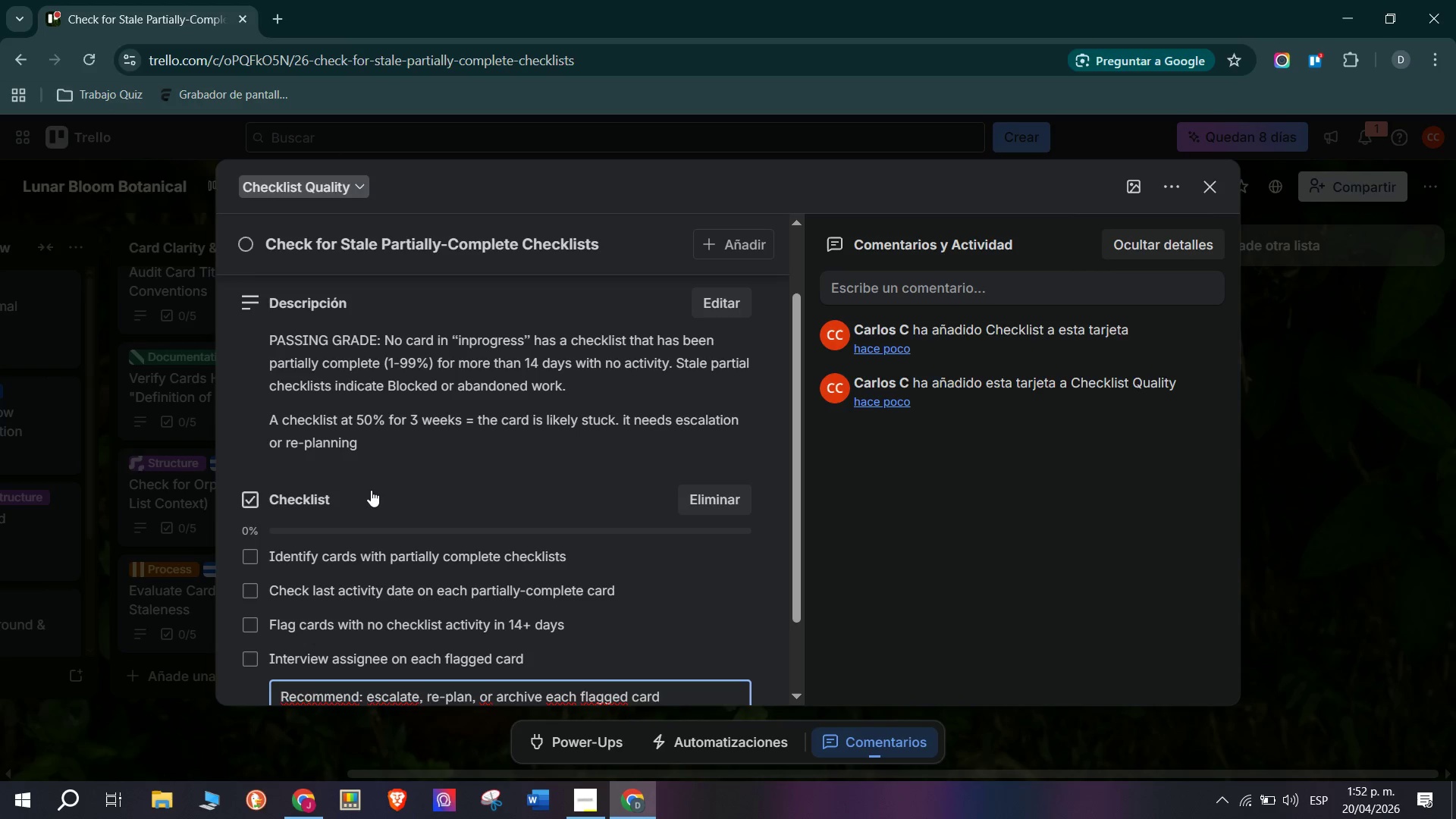 
key(Enter)
 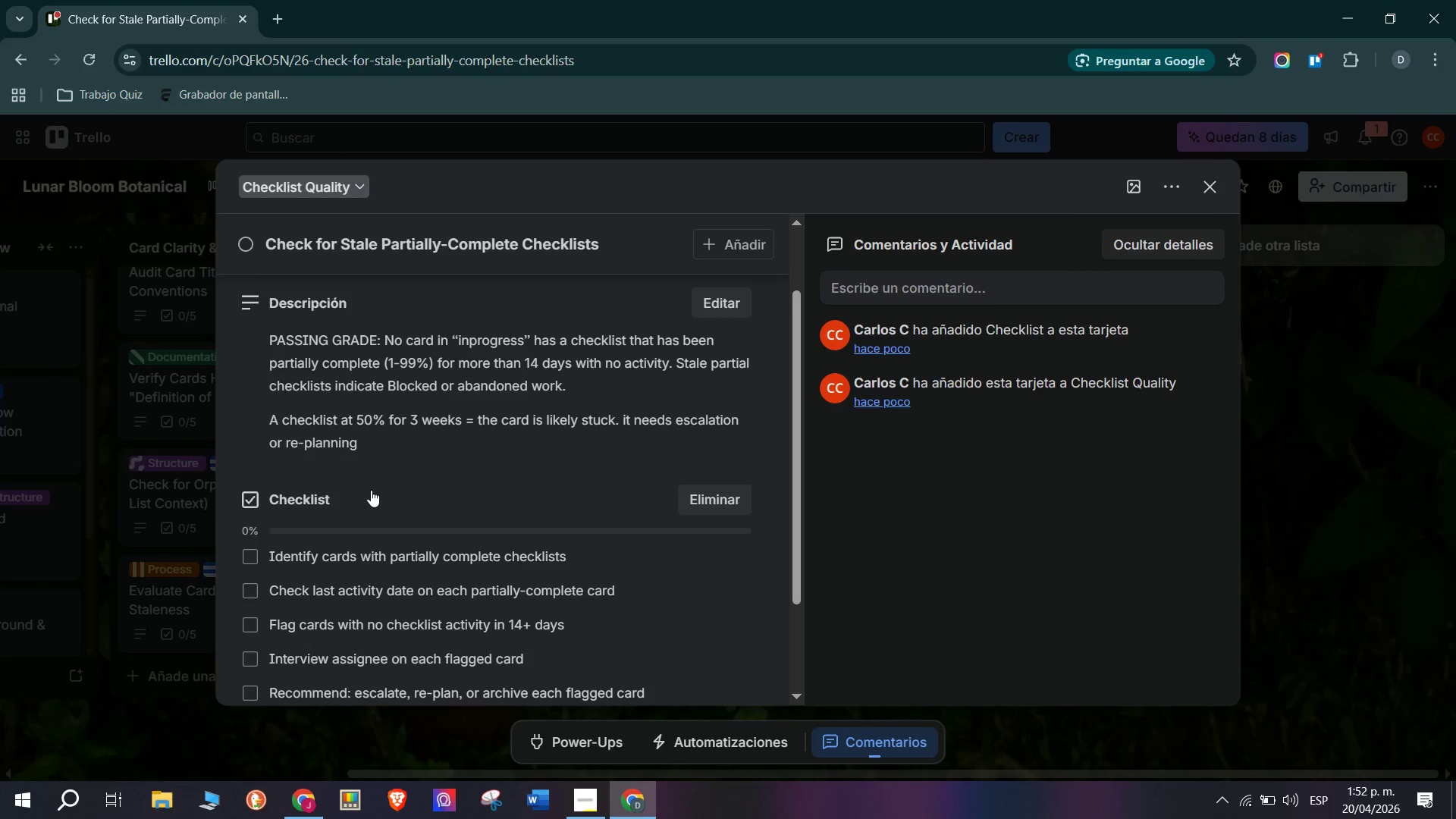 
wait(6.55)
 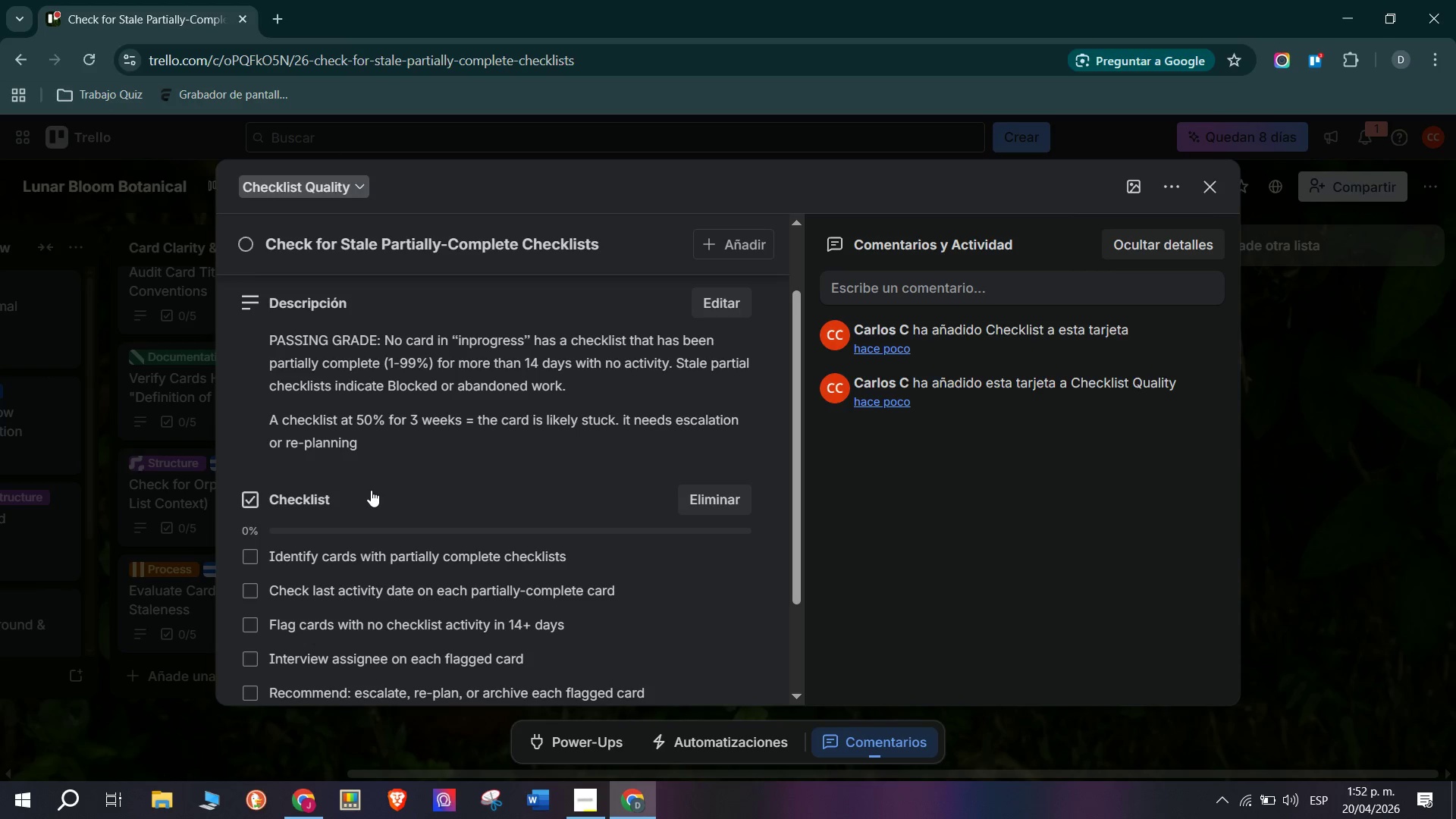 
scroll: coordinate [371, 490], scroll_direction: up, amount: 9.0
 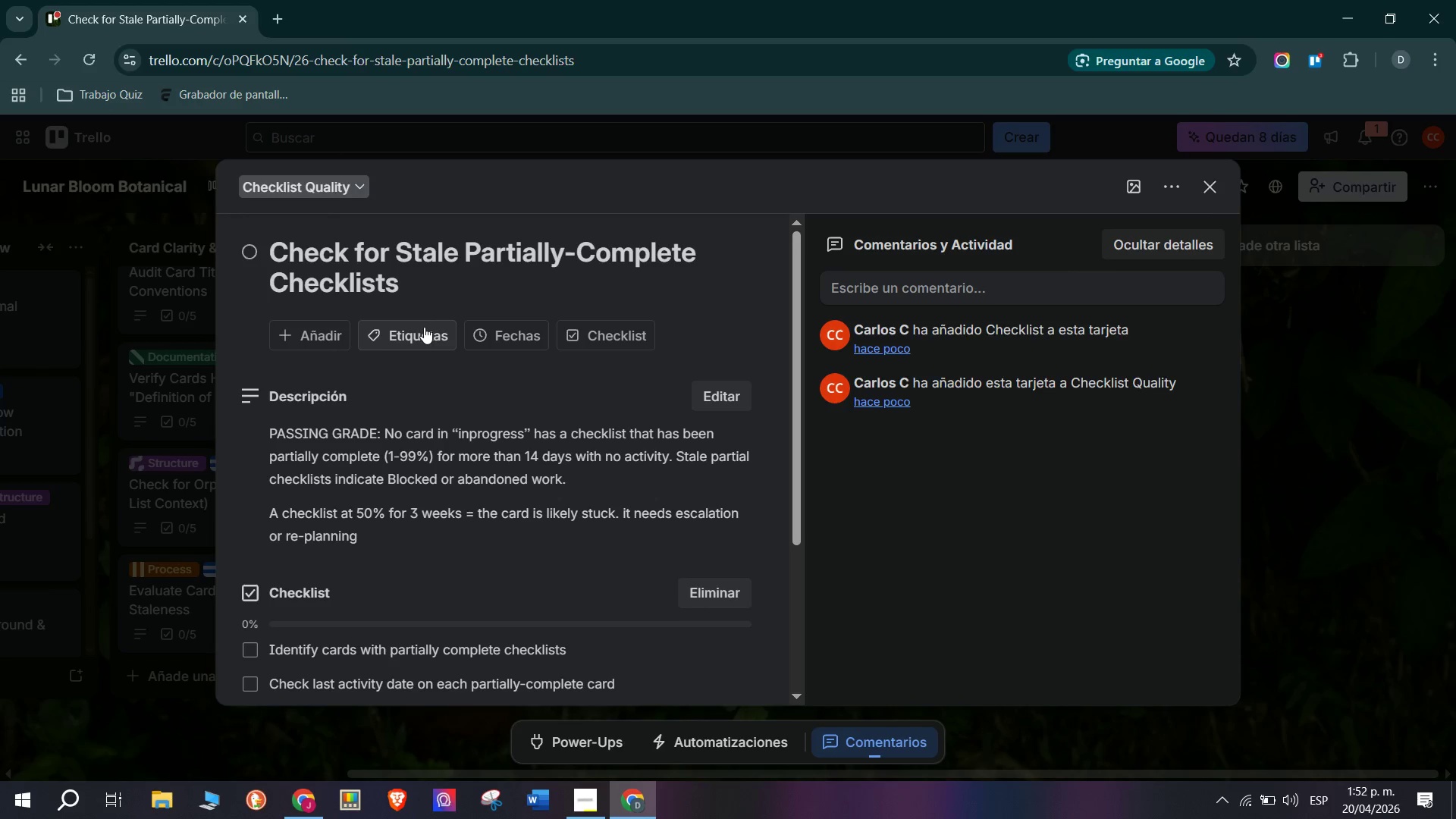 
left_click([424, 327])
 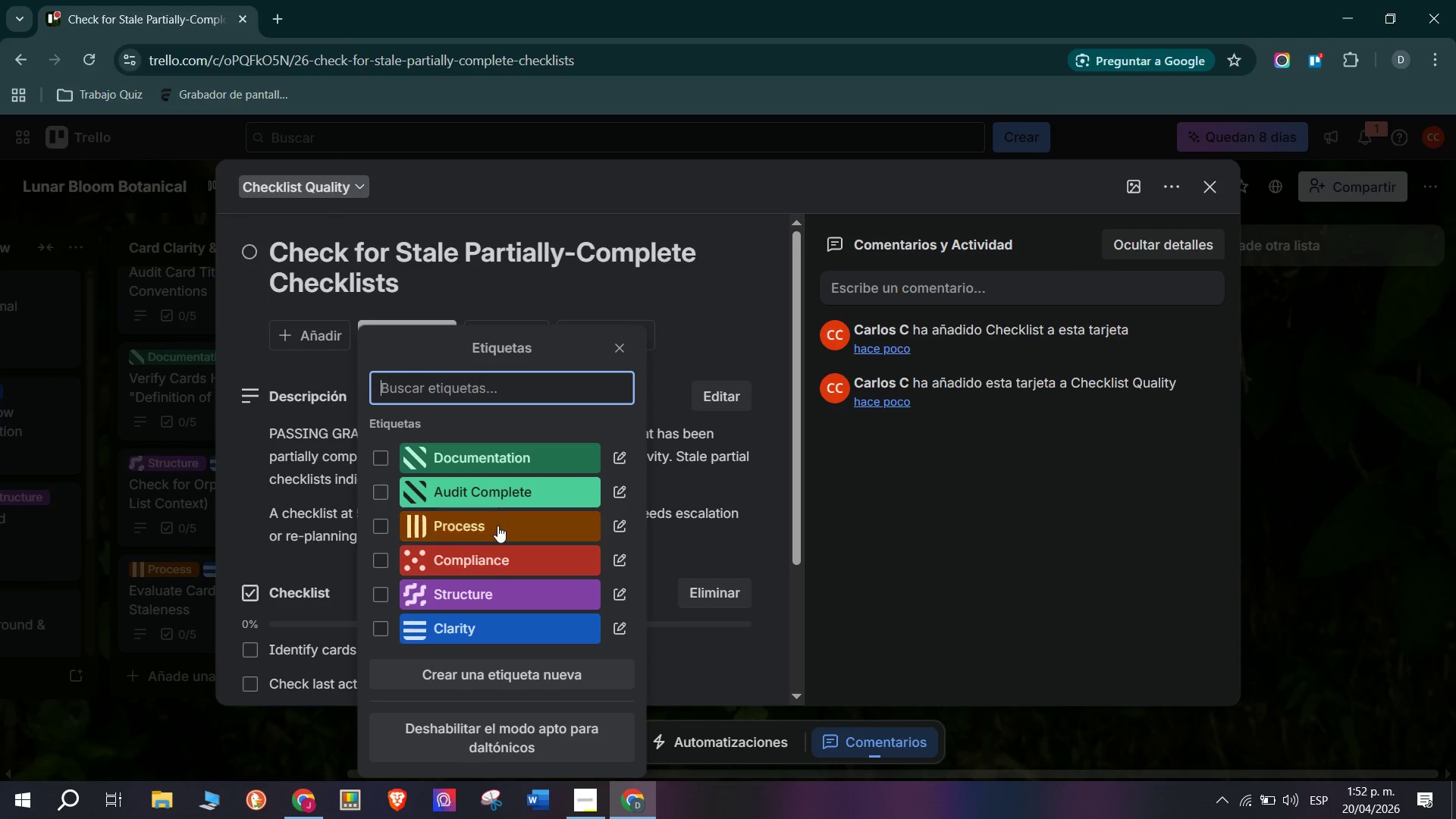 
left_click([497, 526])
 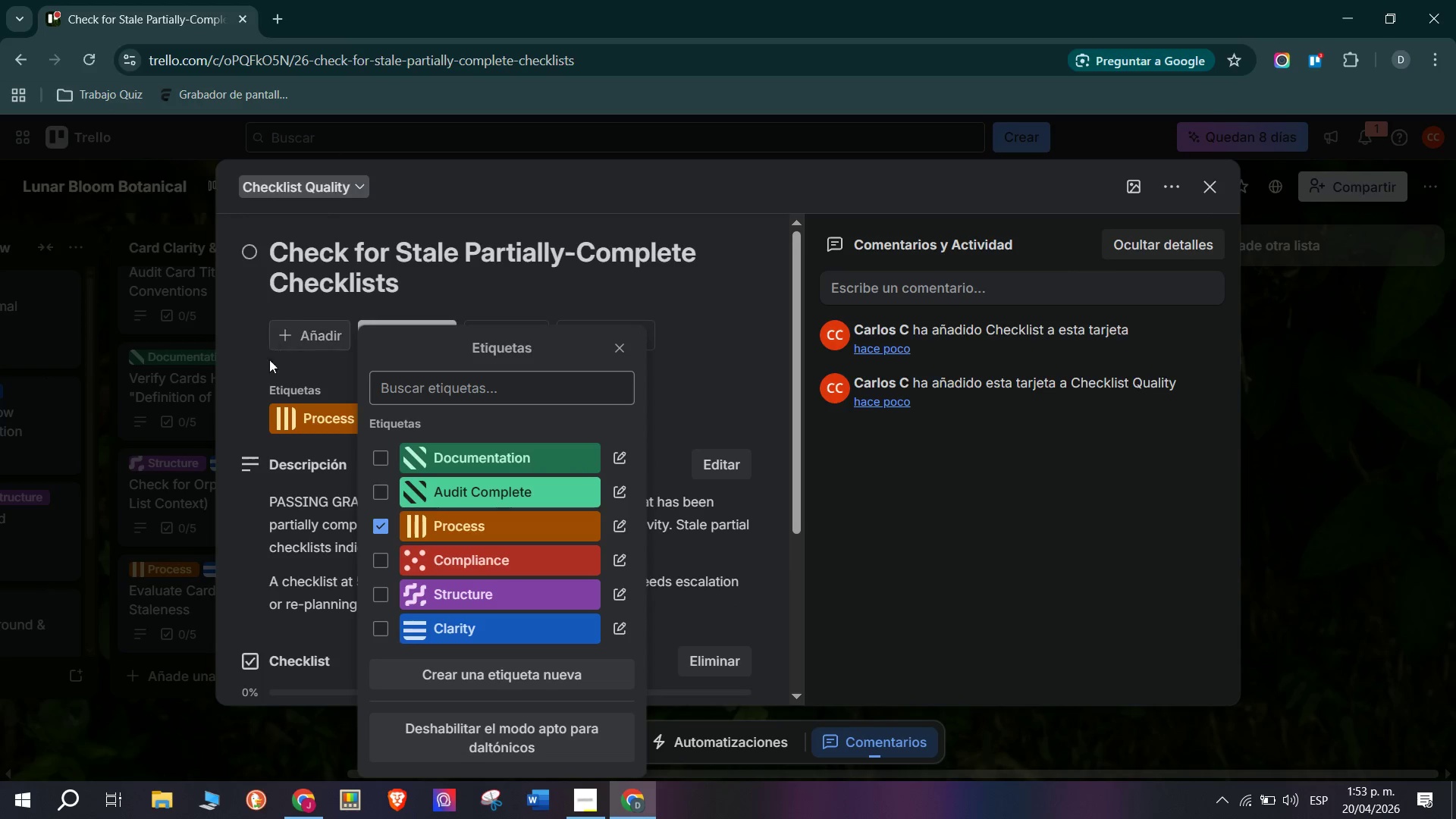 
left_click([251, 372])
 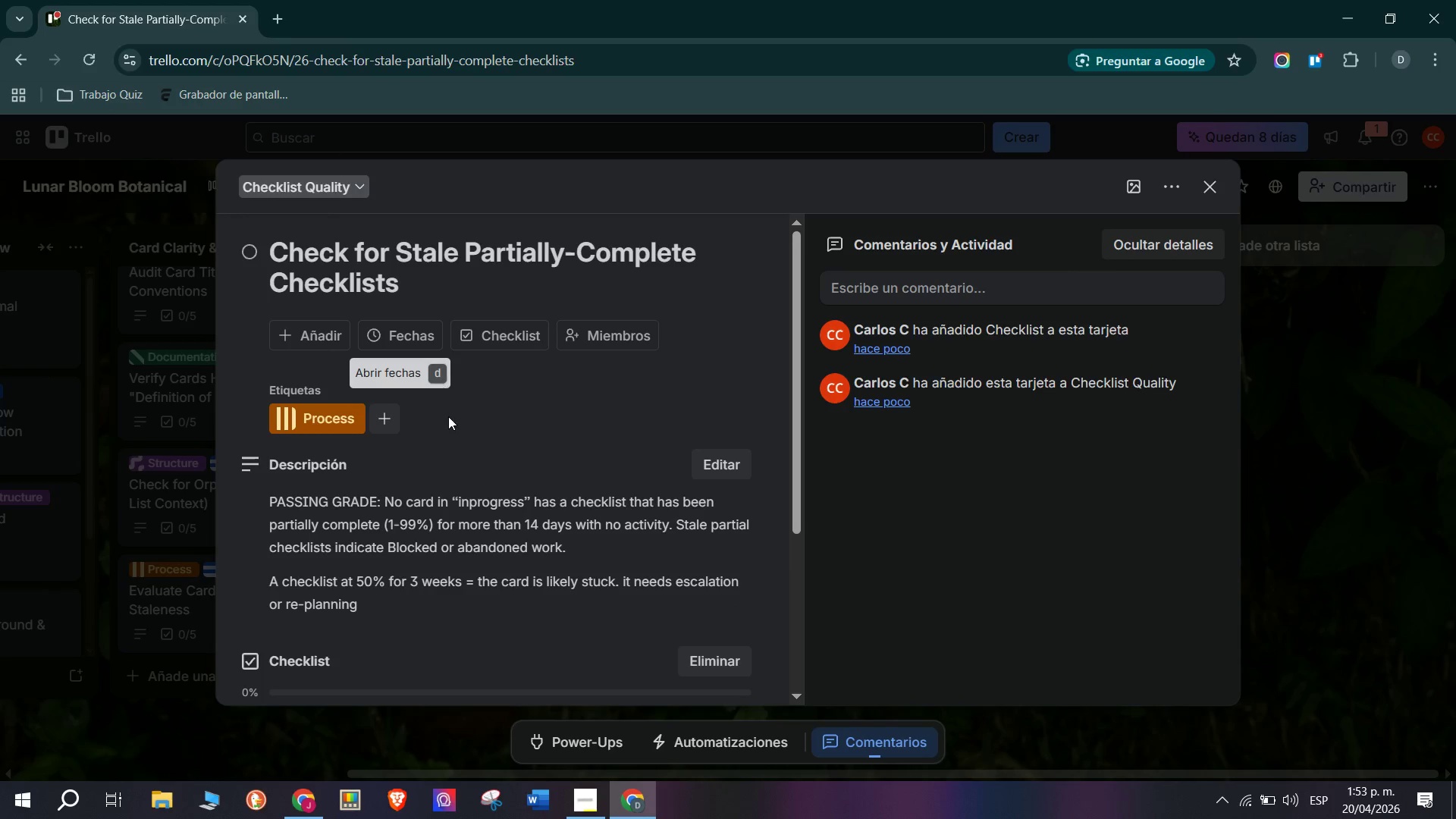 
left_click([394, 424])
 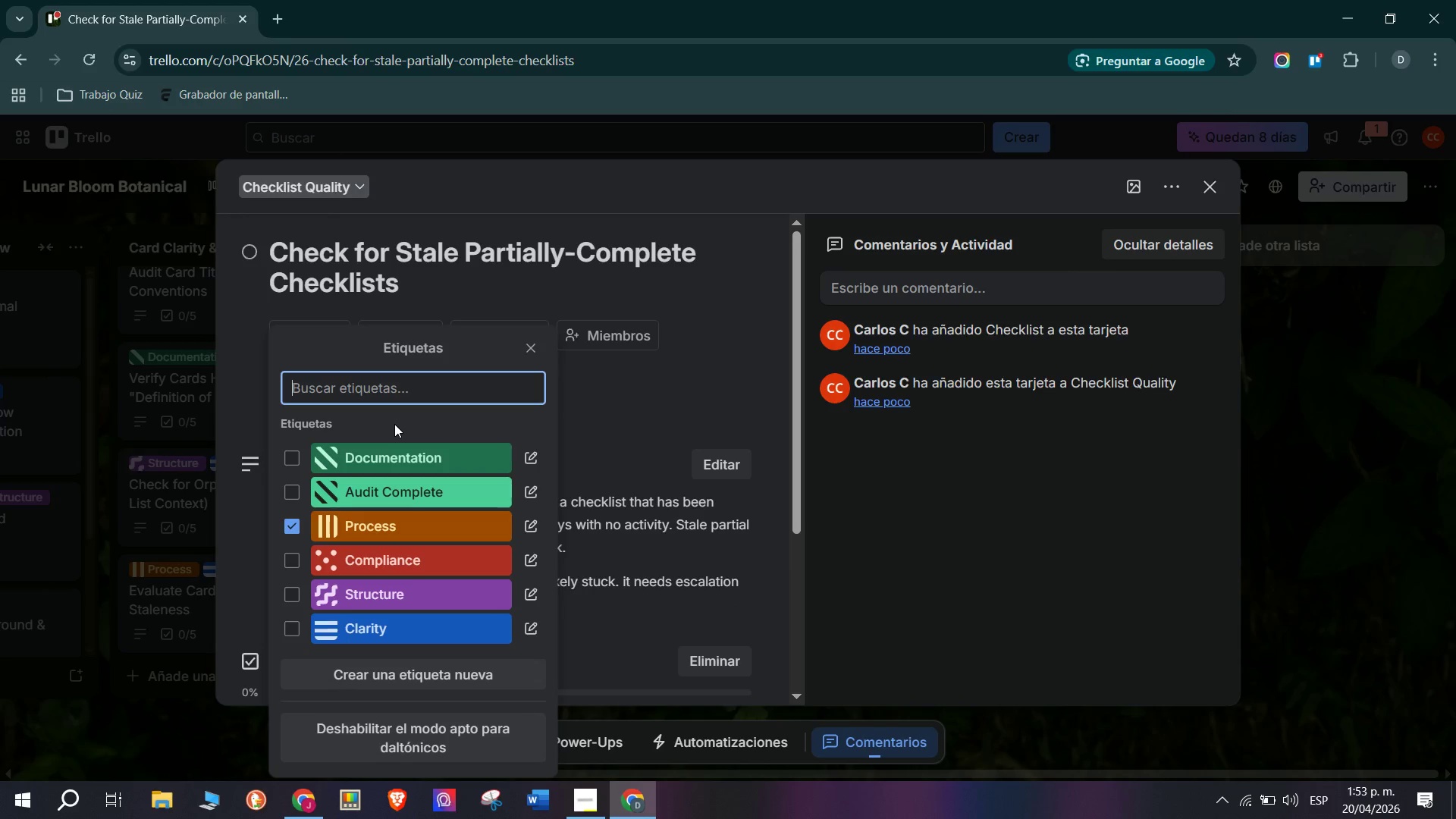 
left_click([418, 560])
 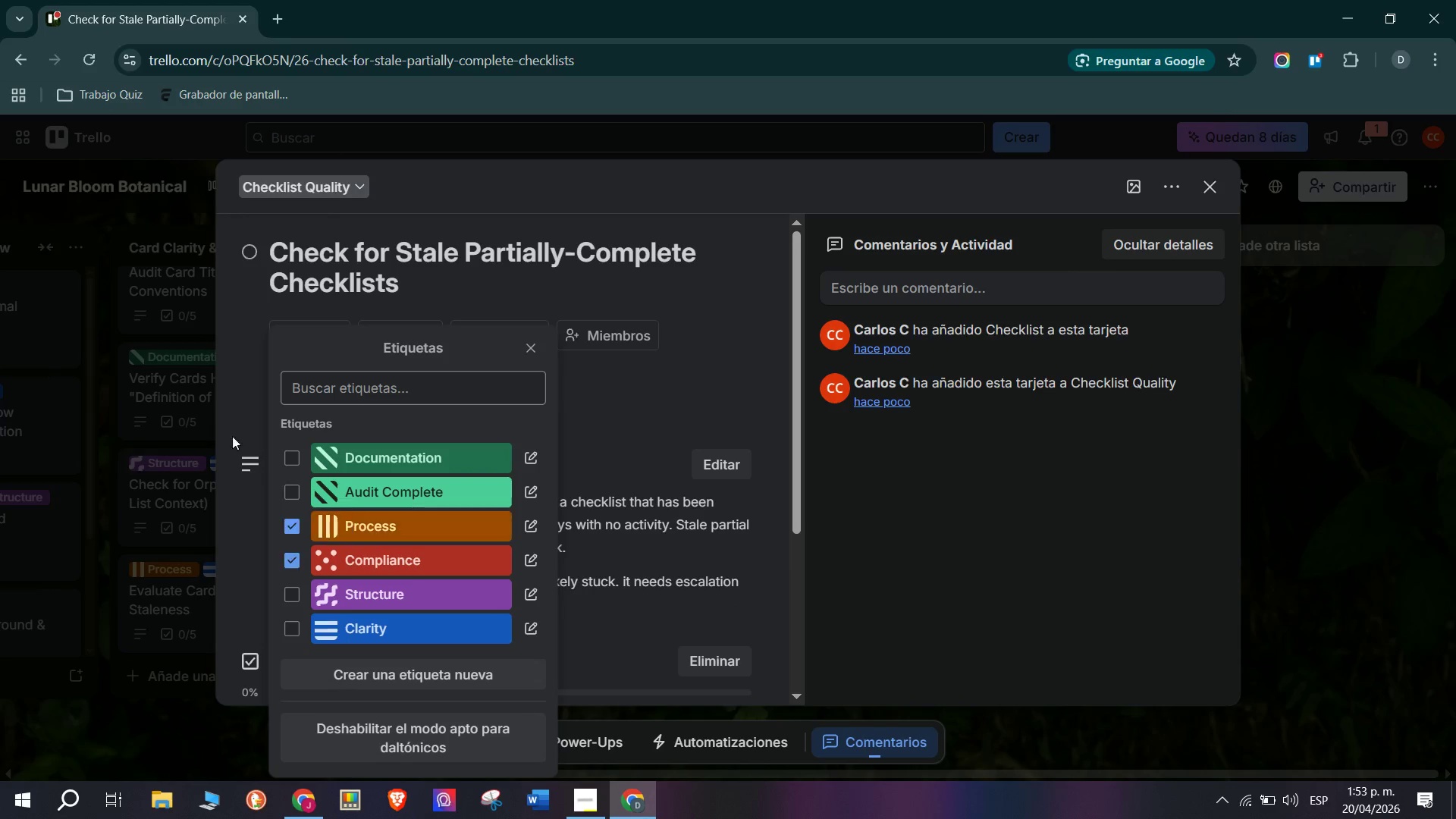 
left_click([219, 425])
 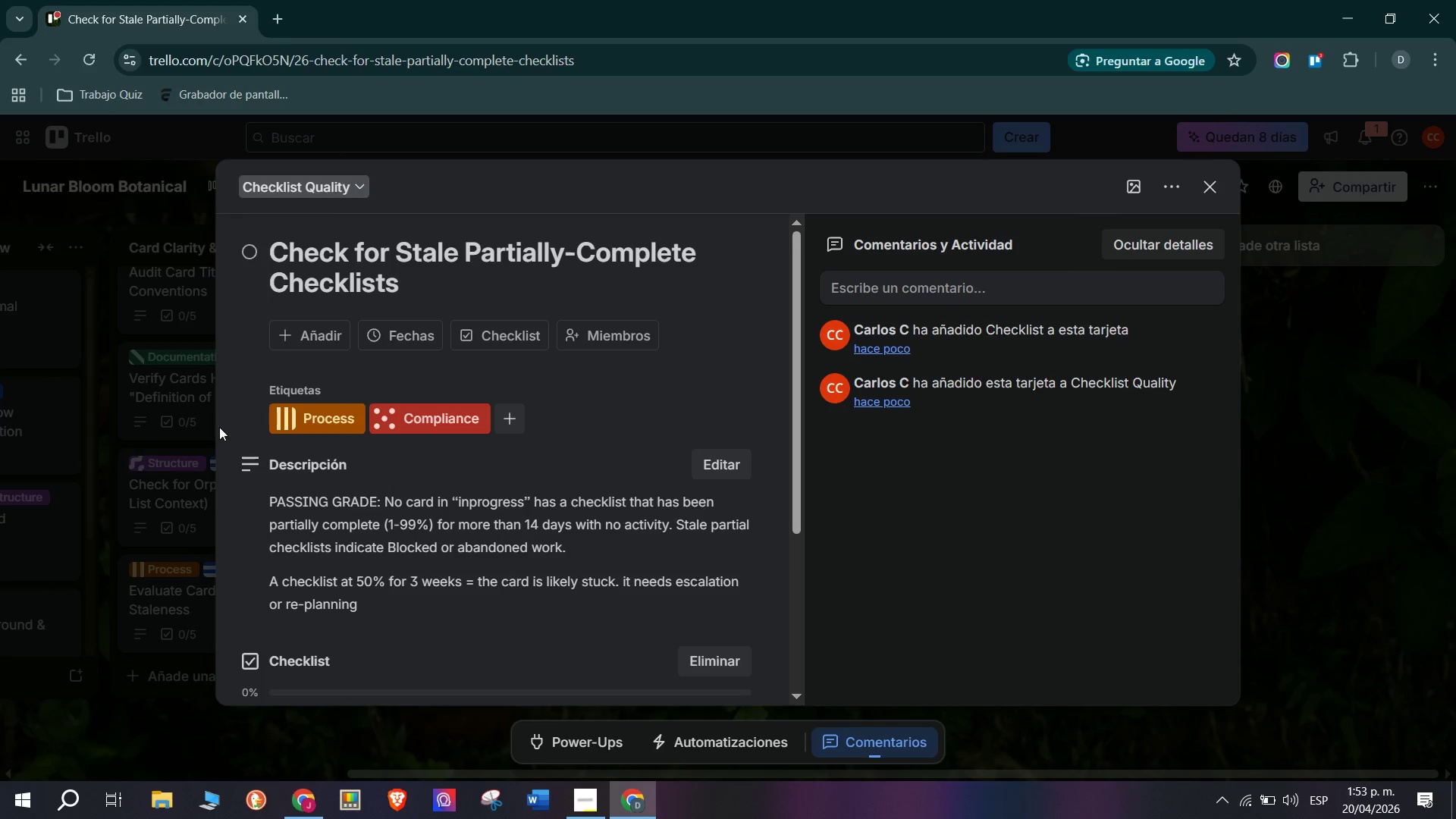 
left_click([179, 484])
 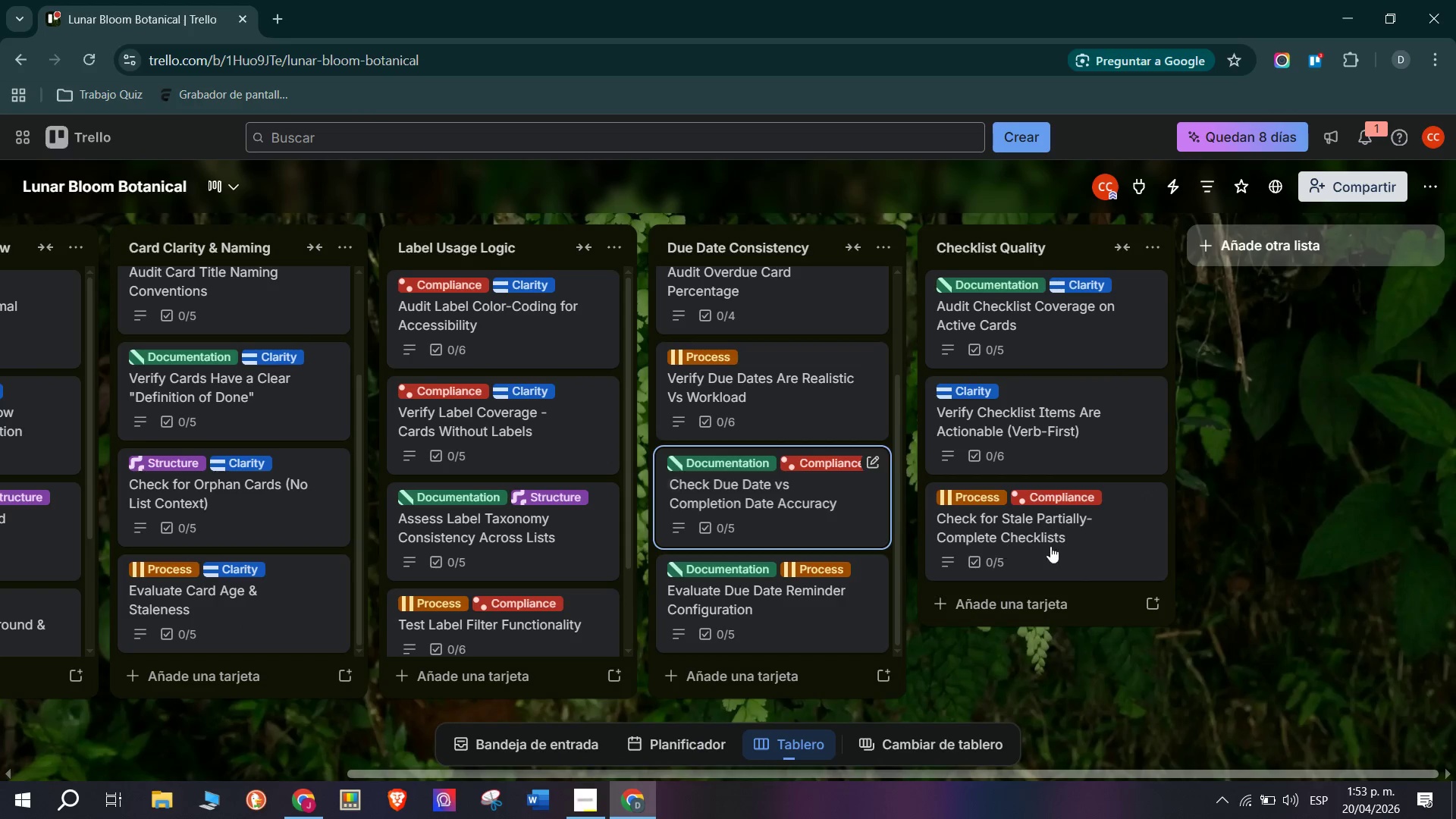 
scroll: coordinate [1064, 572], scroll_direction: down, amount: 2.0
 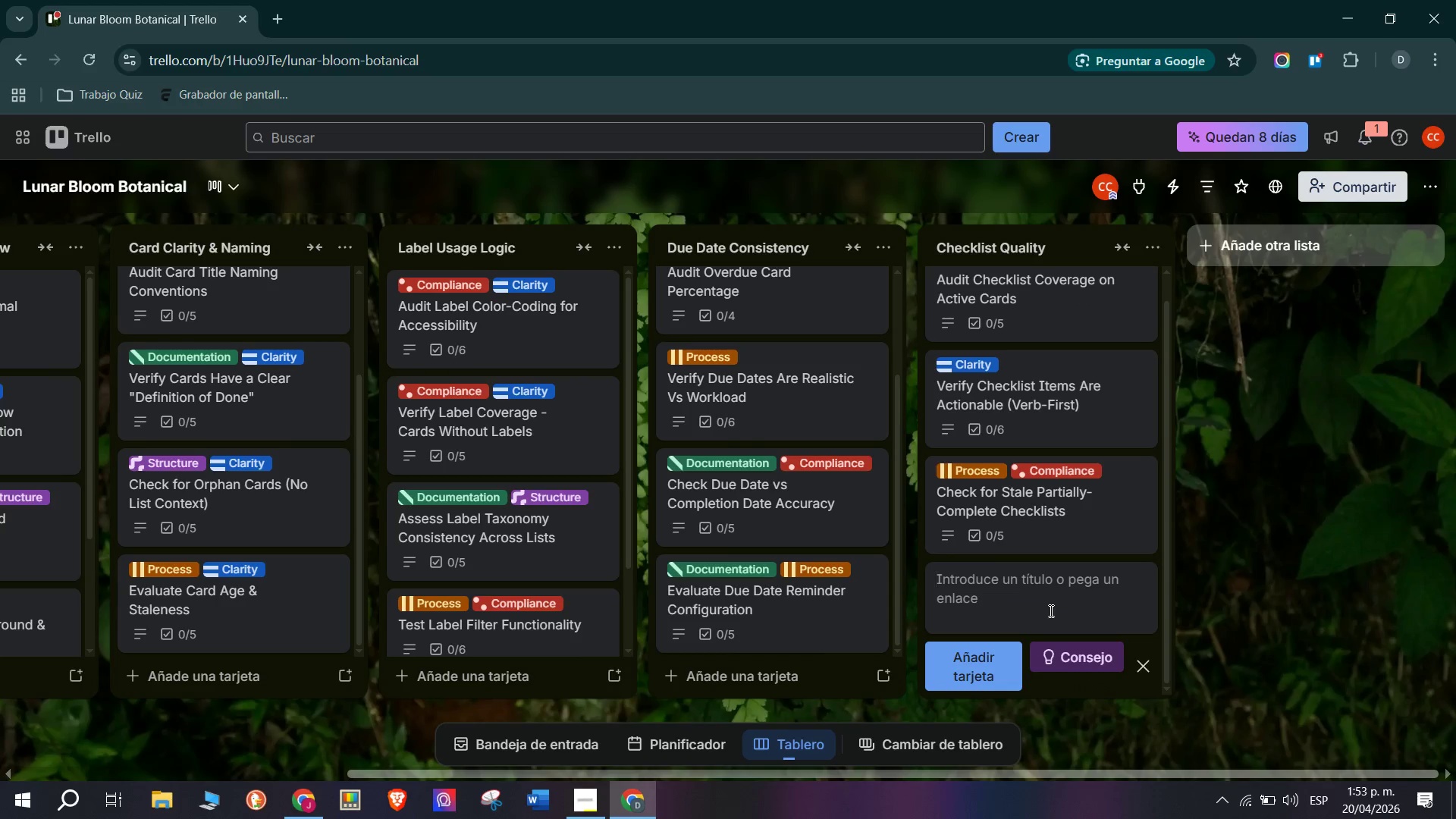 
left_click([1002, 587])
 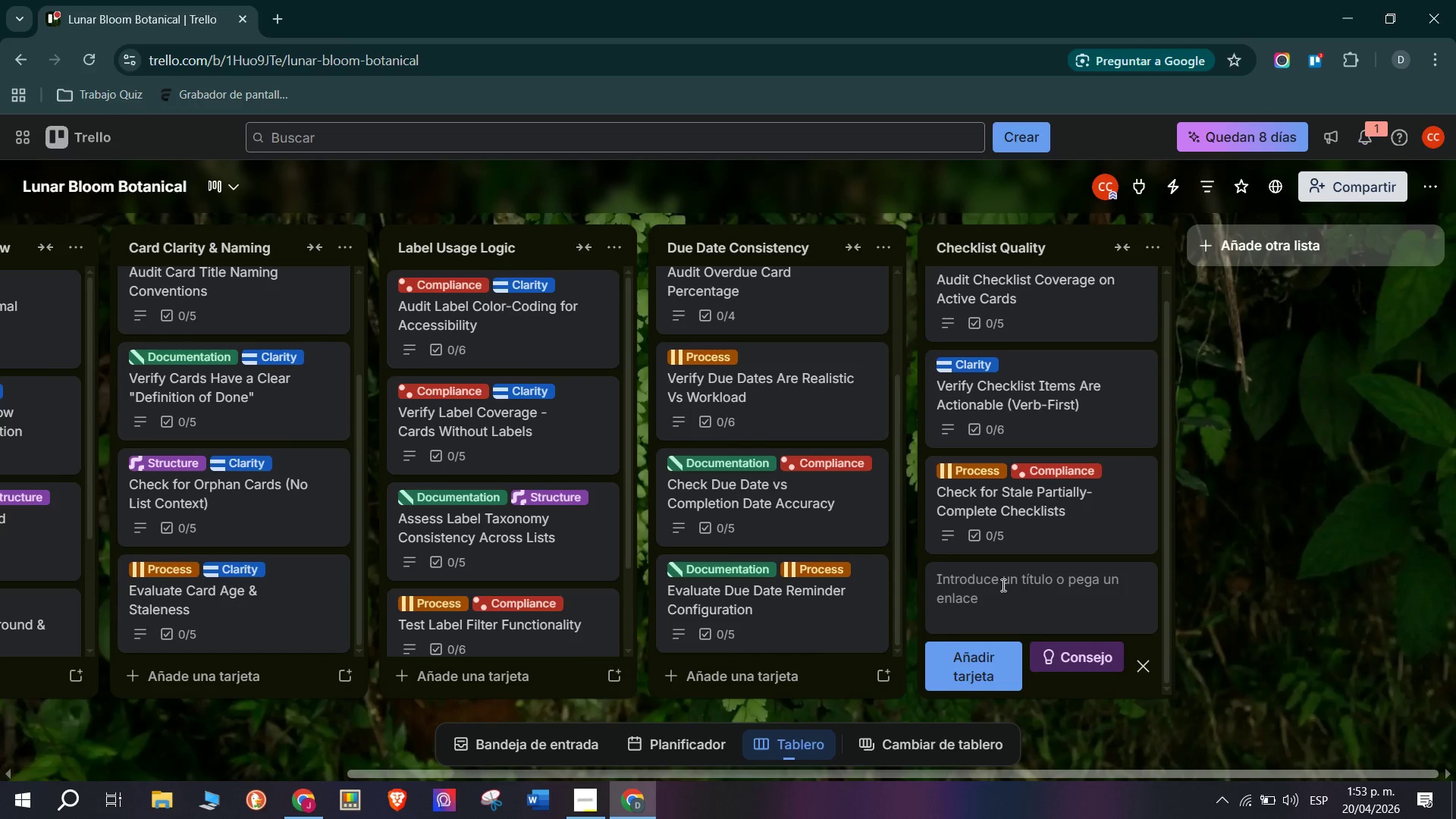 
wait(8.91)
 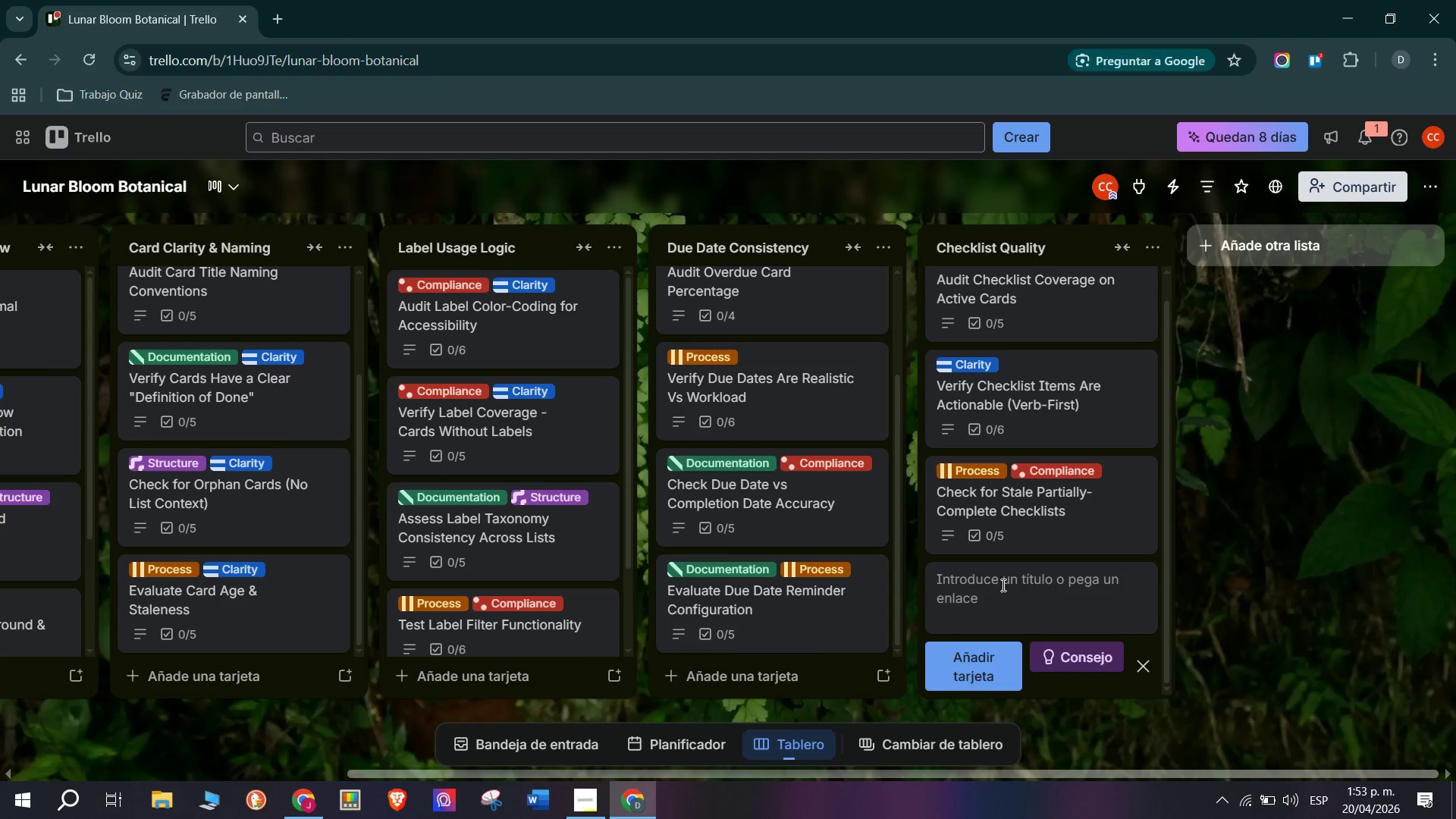 
scroll: coordinate [1044, 450], scroll_direction: up, amount: 1.0
 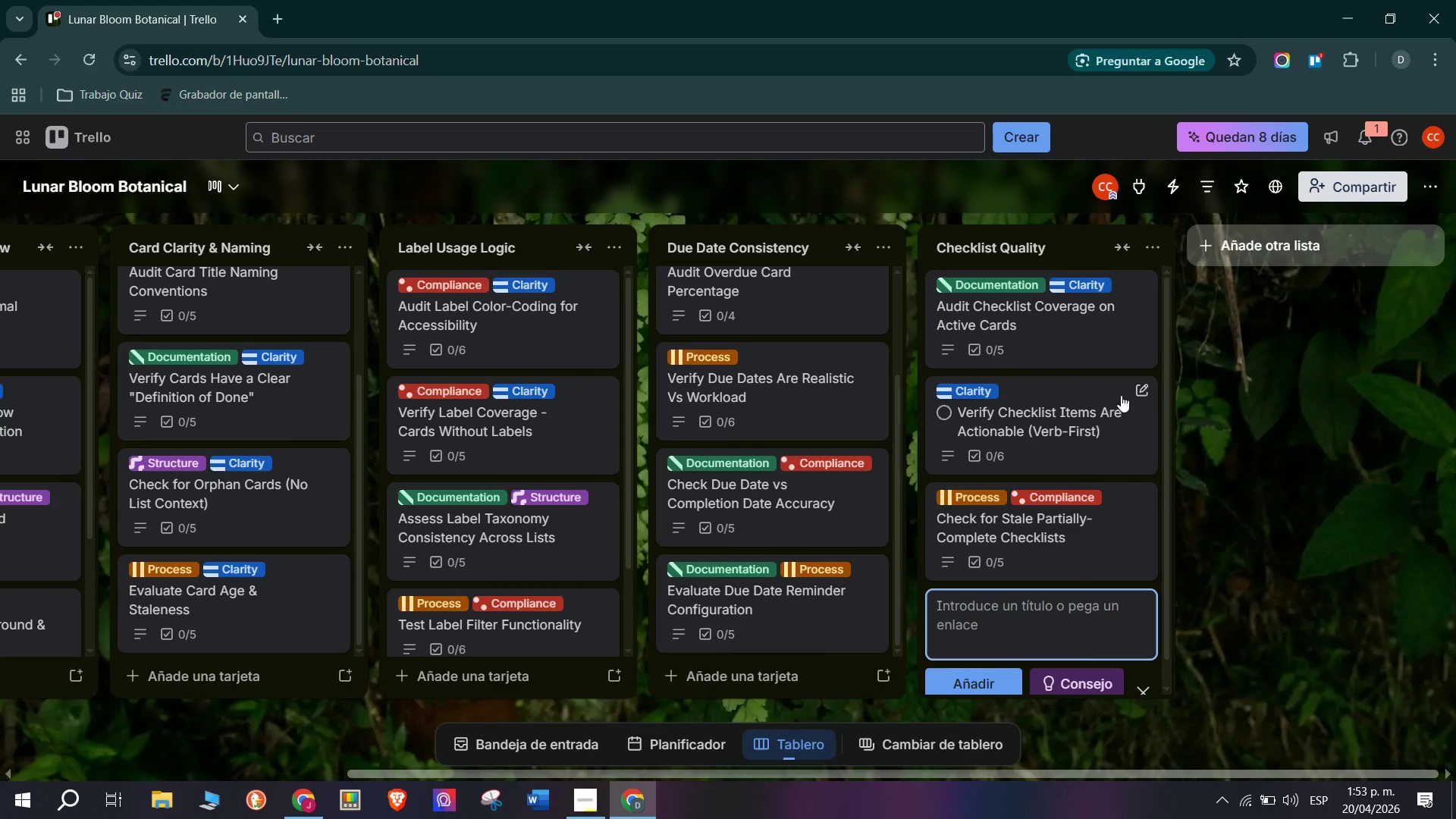 
scroll: coordinate [1087, 432], scroll_direction: down, amount: 1.0
 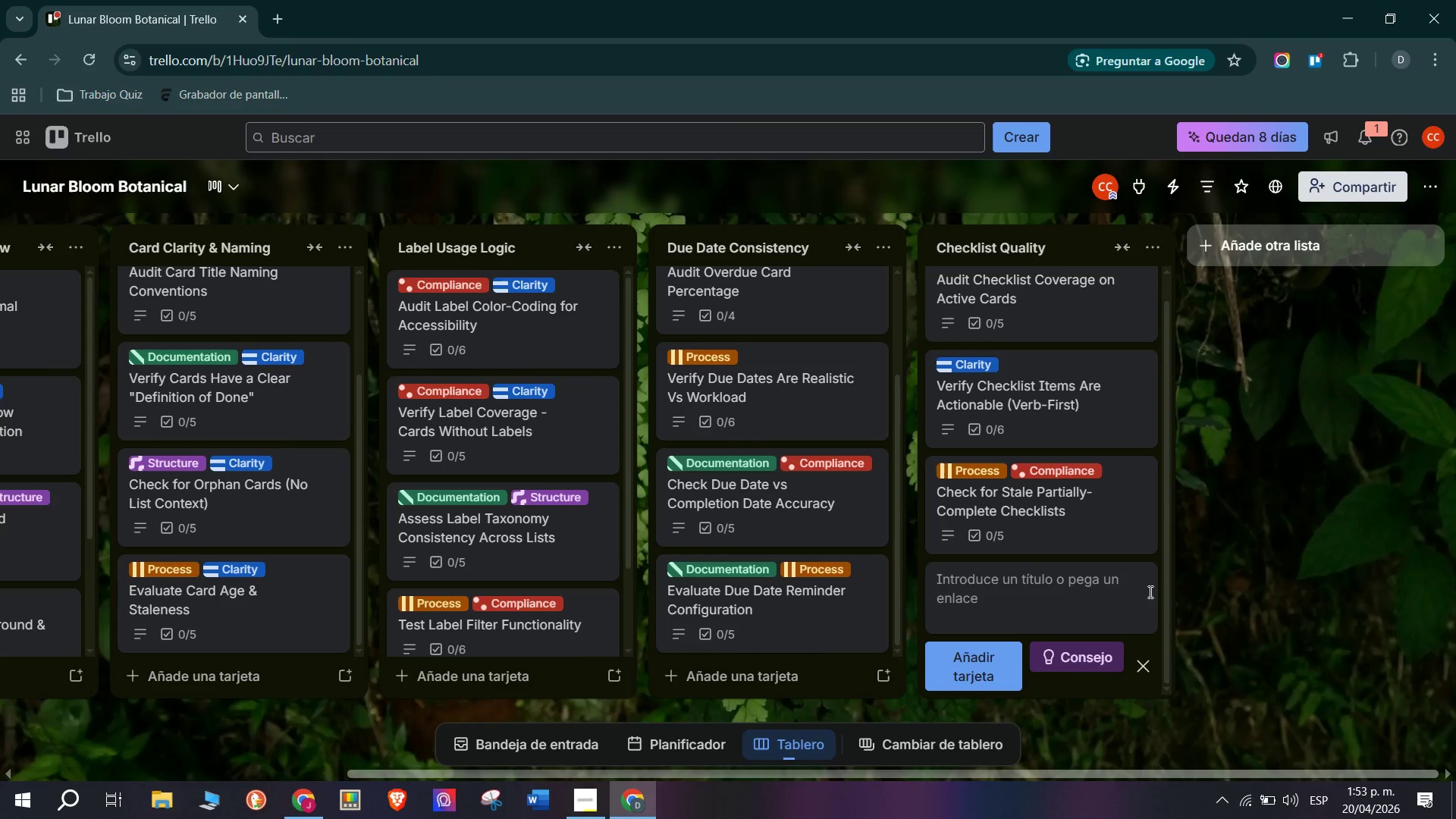 
left_click([1109, 590])
 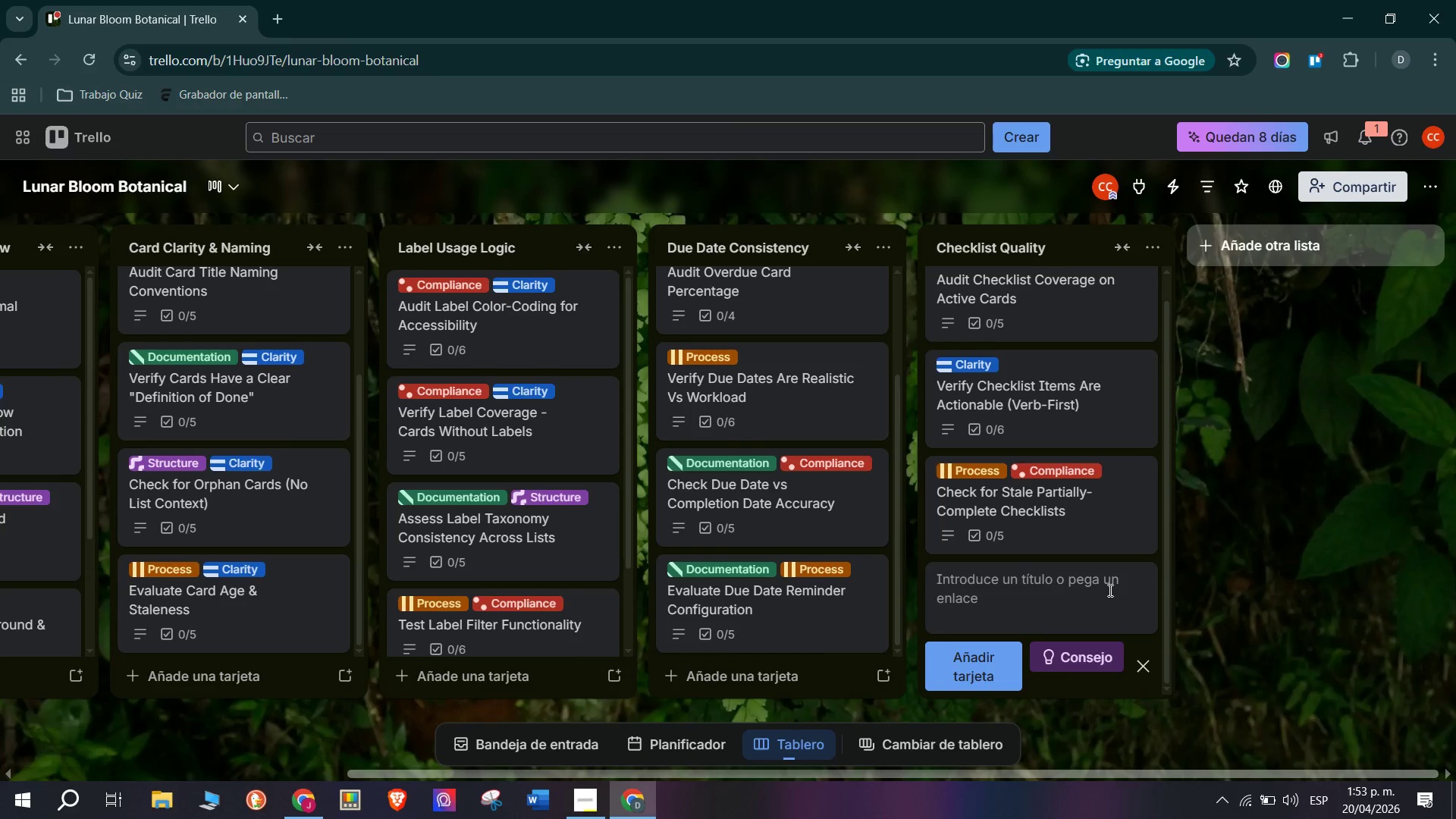 
wait(11.7)
 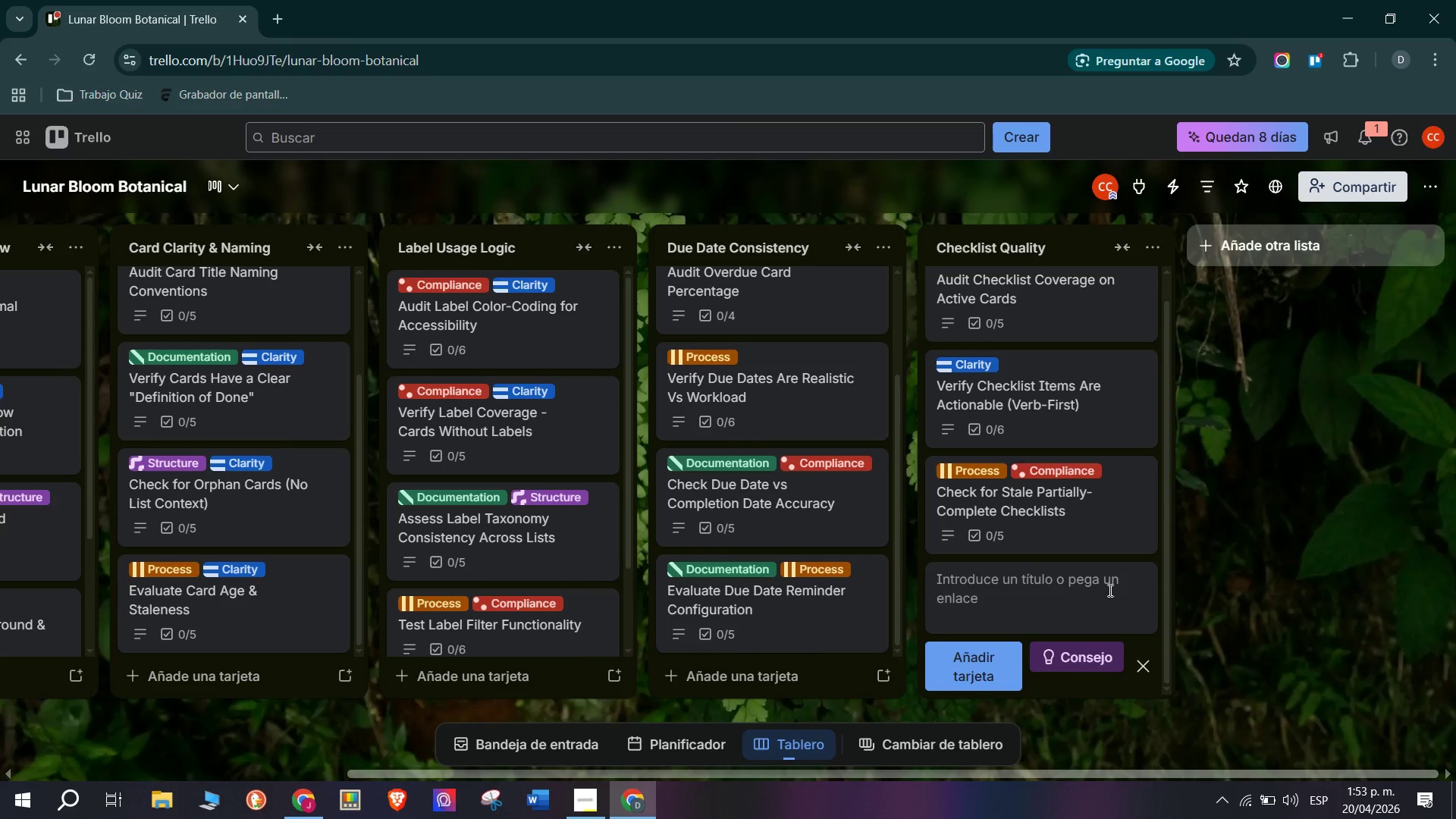 
type(Evaluate Checklist Naming Conventions)
 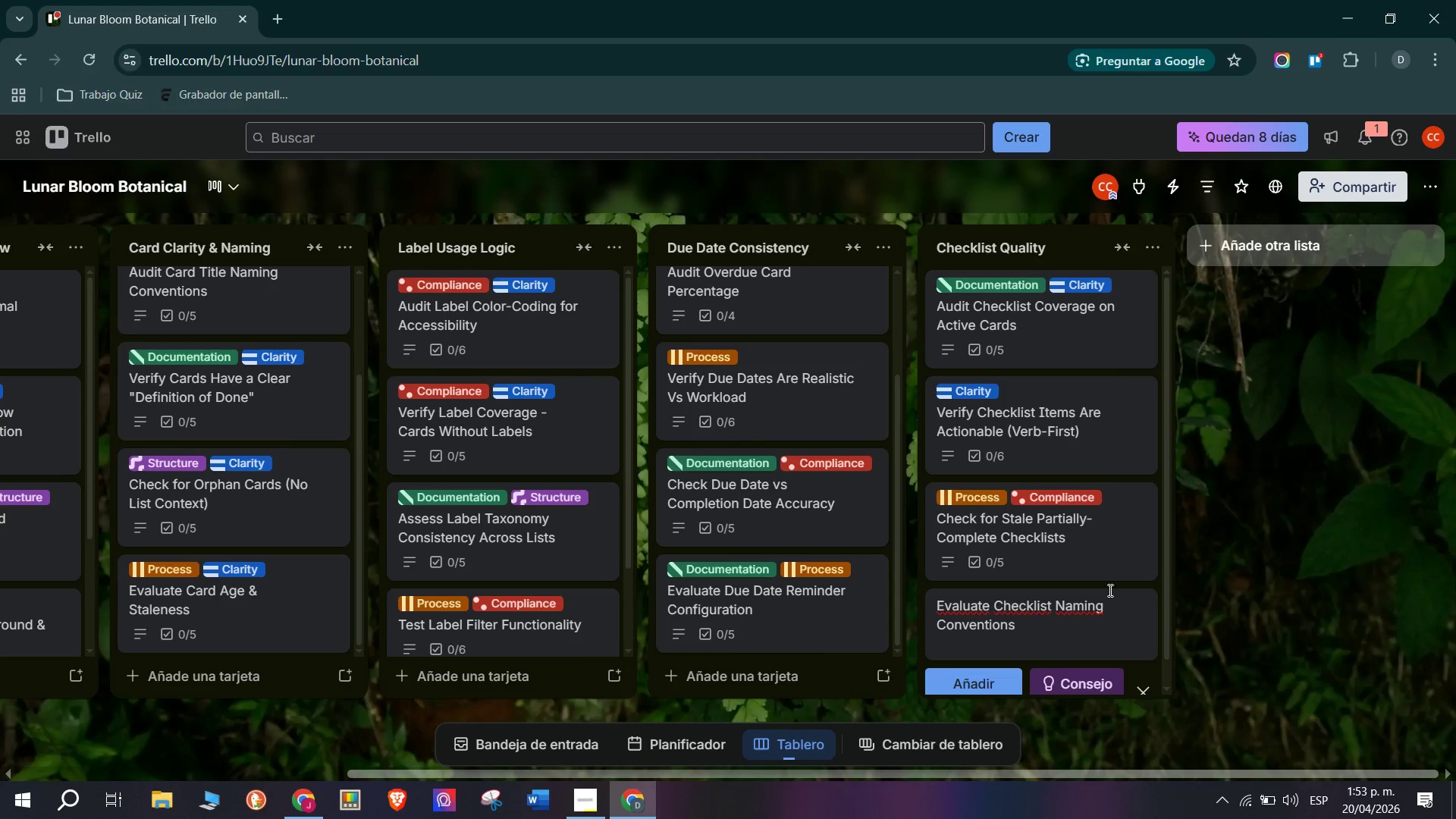 
key(Enter)
 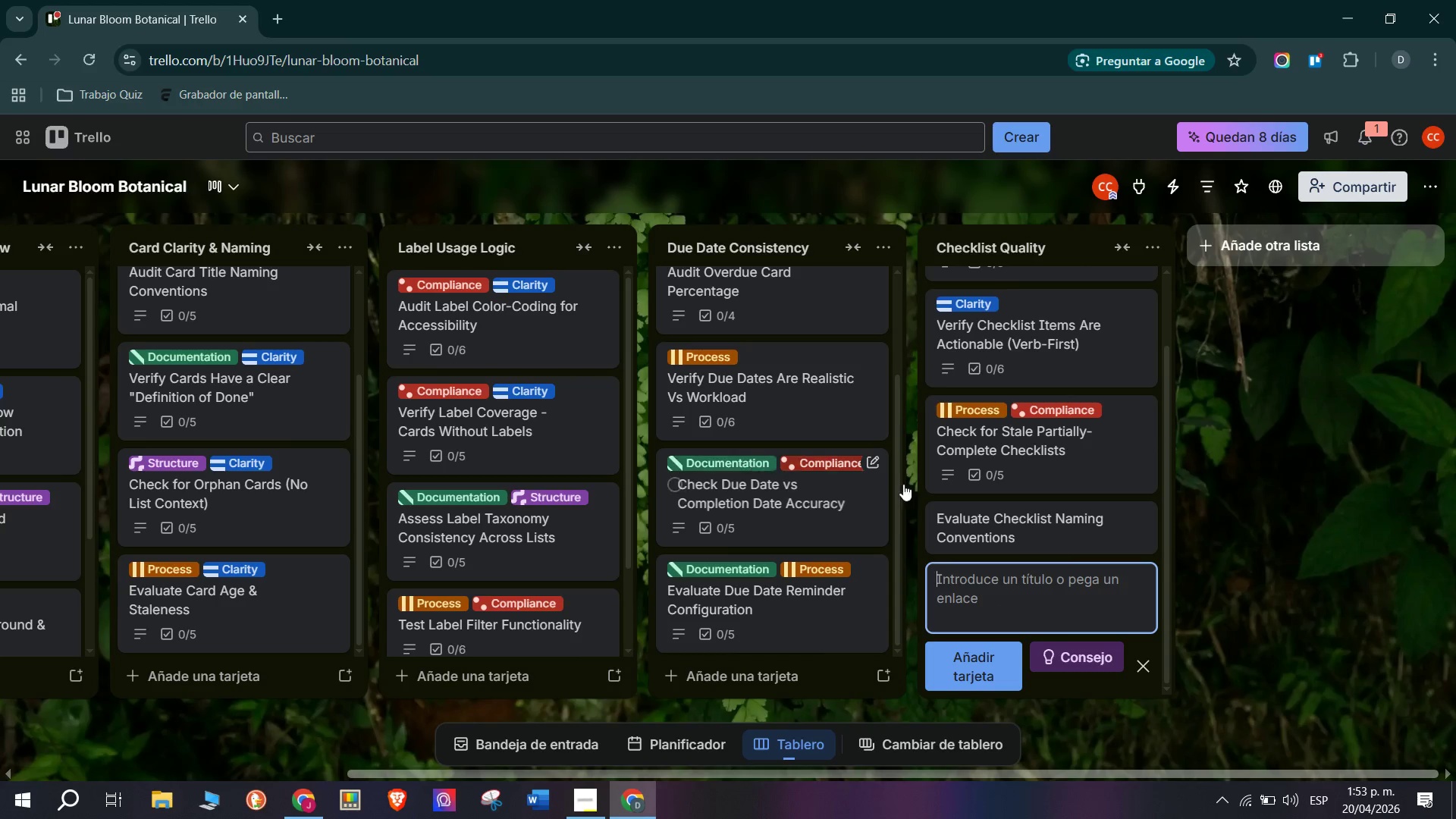 
left_click([1067, 544])
 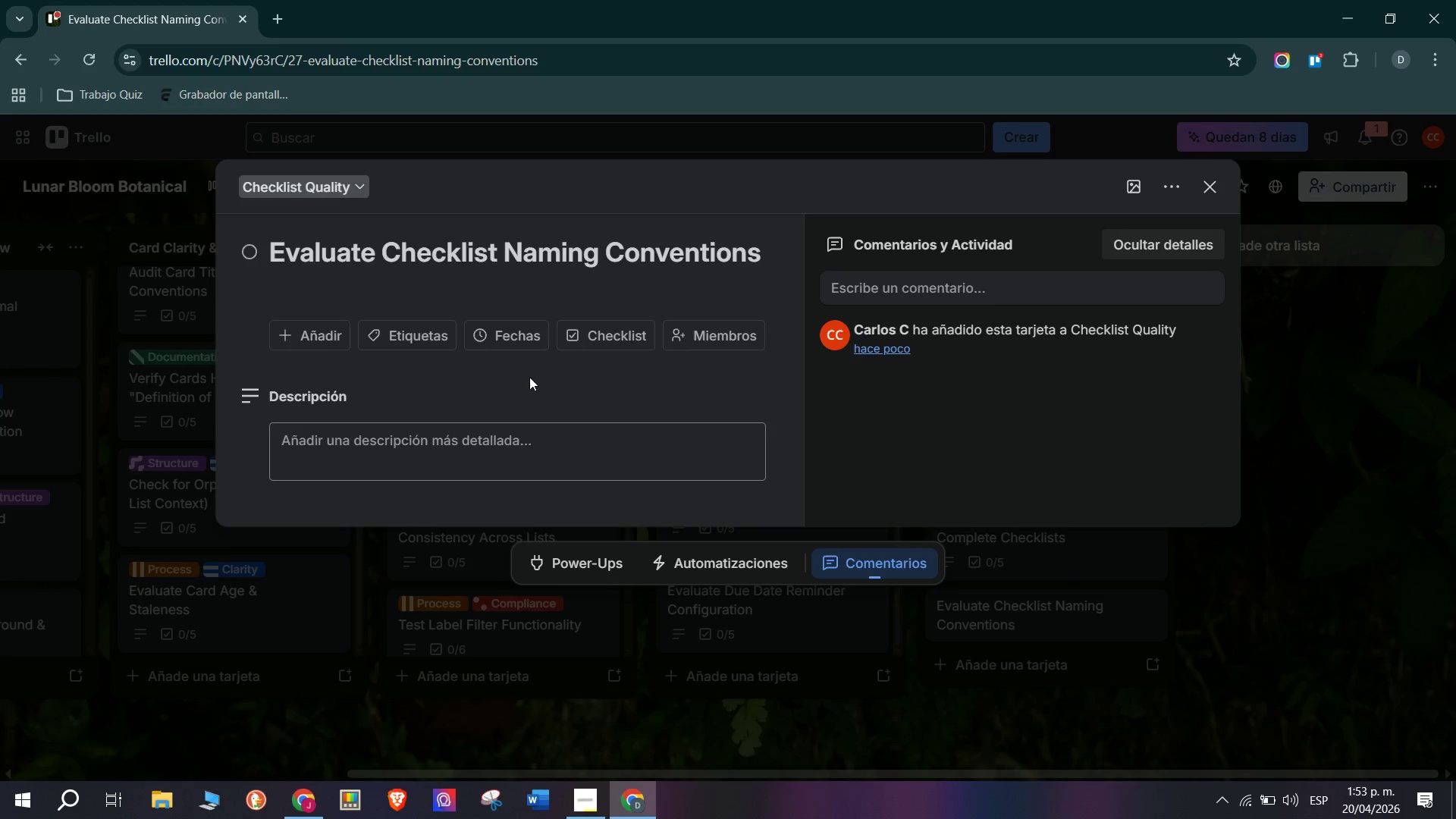 
left_click([464, 438])
 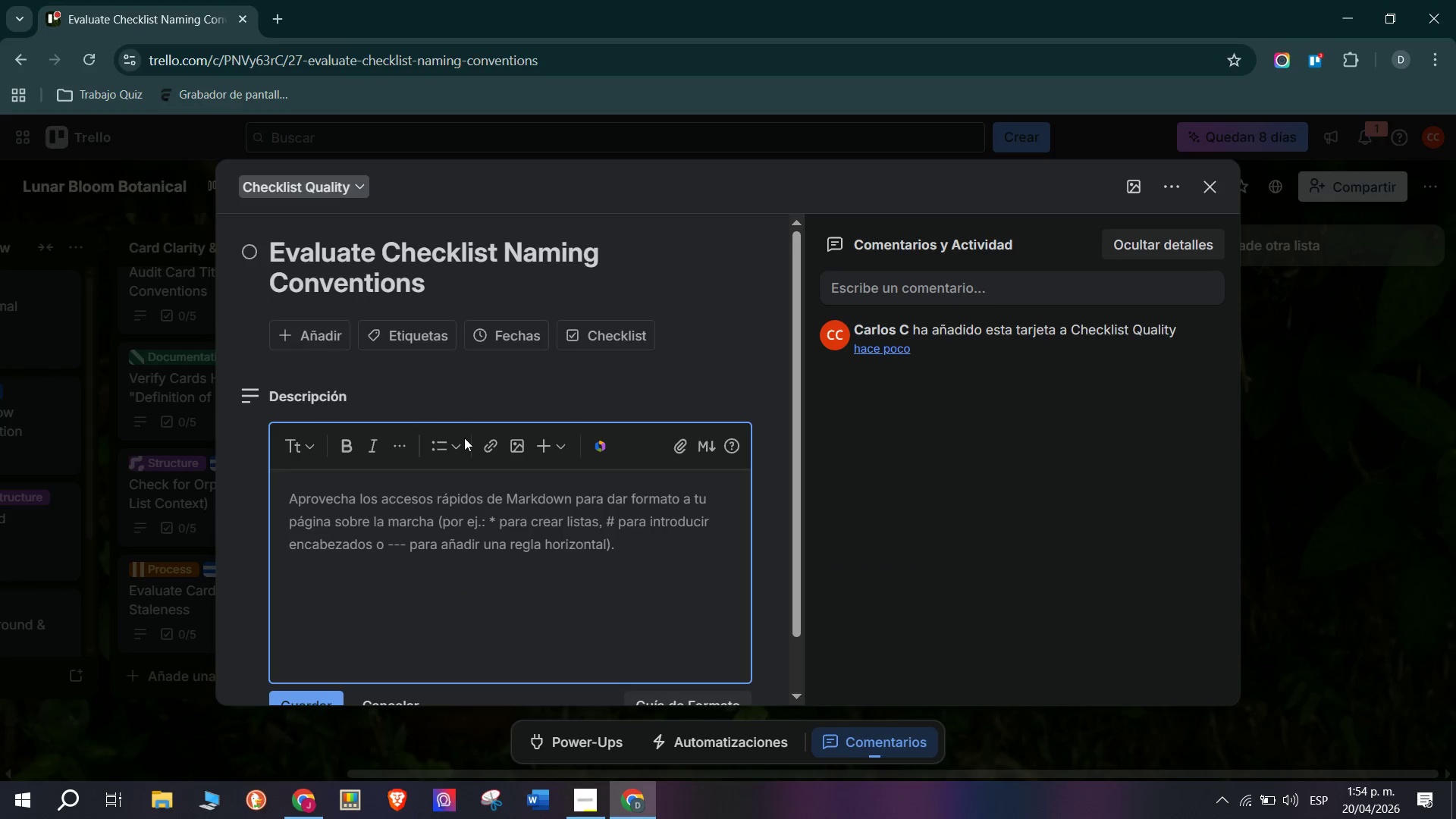 
type(PASSING GRADE> All checklists wh)
key(Backspace)
type(ithin a card have meaningful names *Not just @Checklist@ p)
key(Backspace)
type(or )
 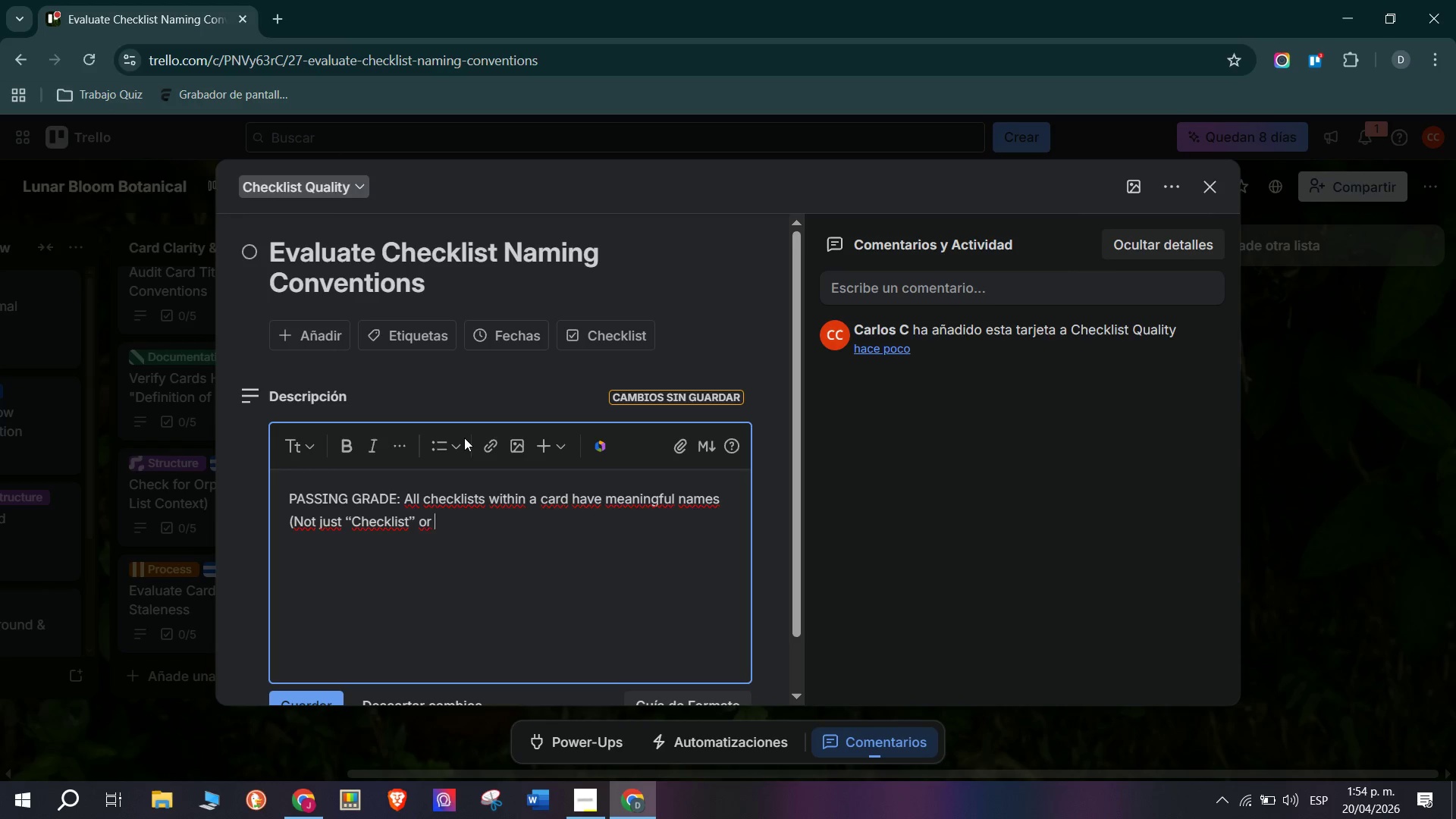 
type(@checklist 2@ )
 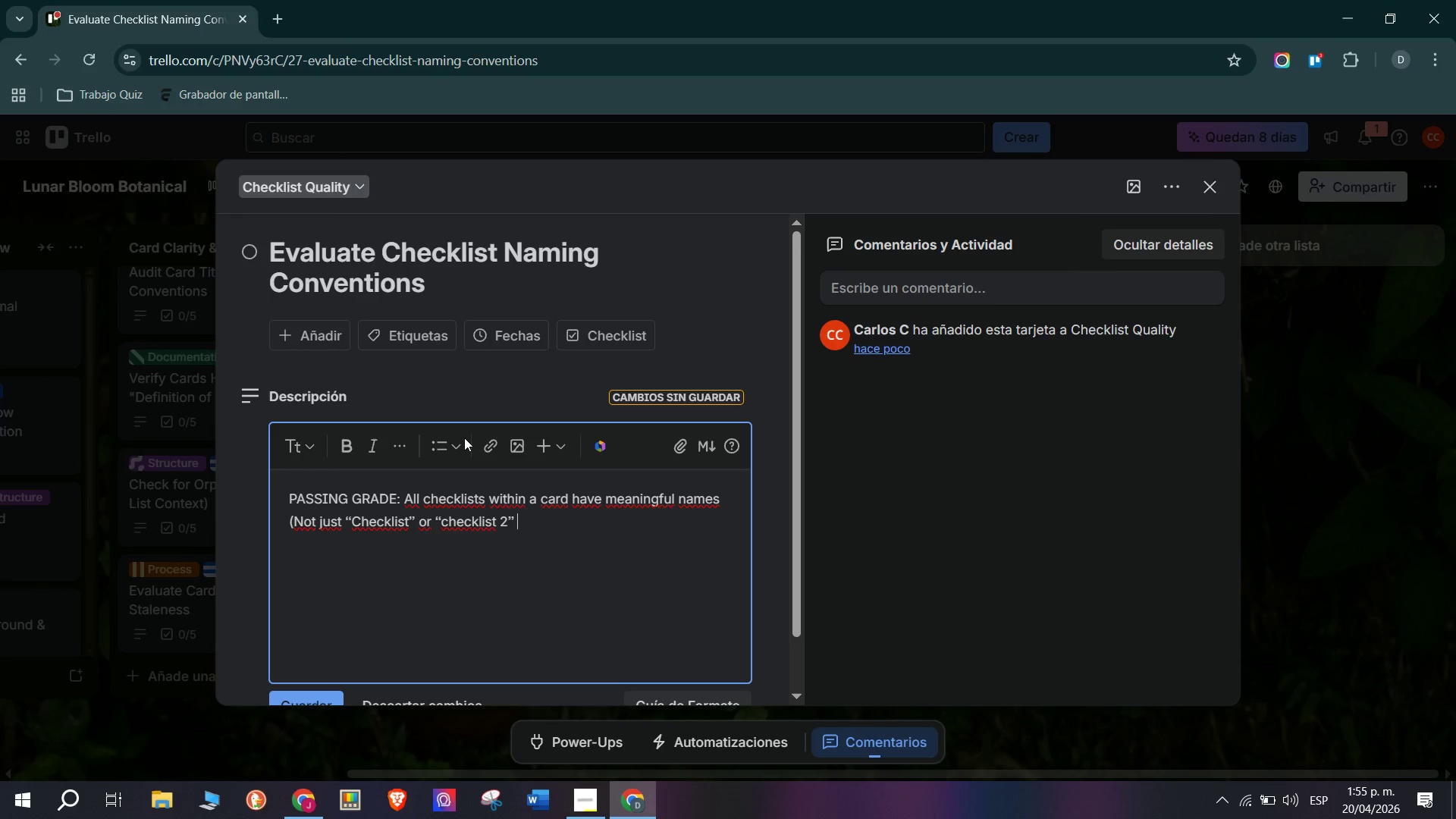 
key(Backspace)
type(( )
key(Backspace)
type(. Named chec)
 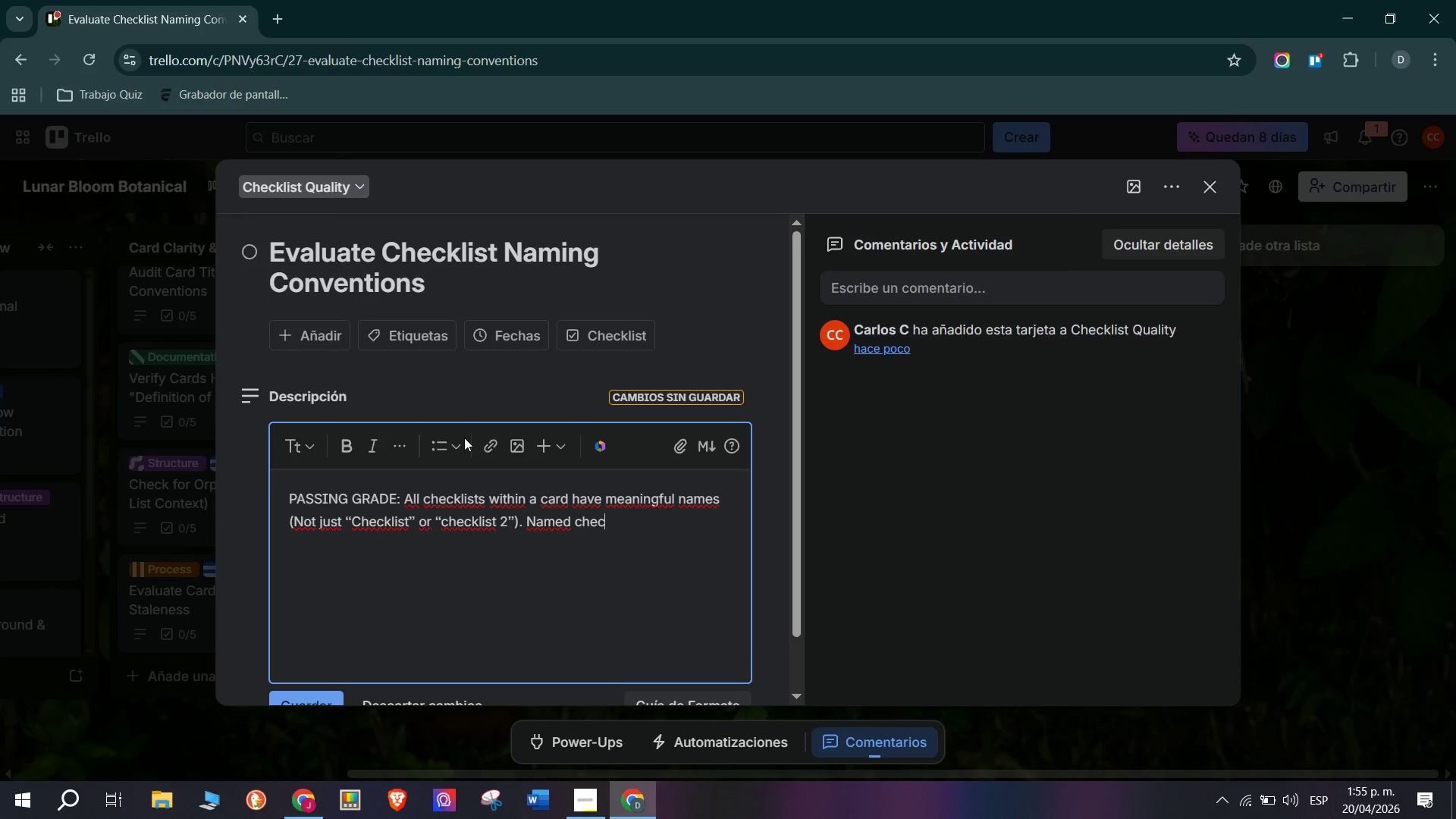 
key(K)
 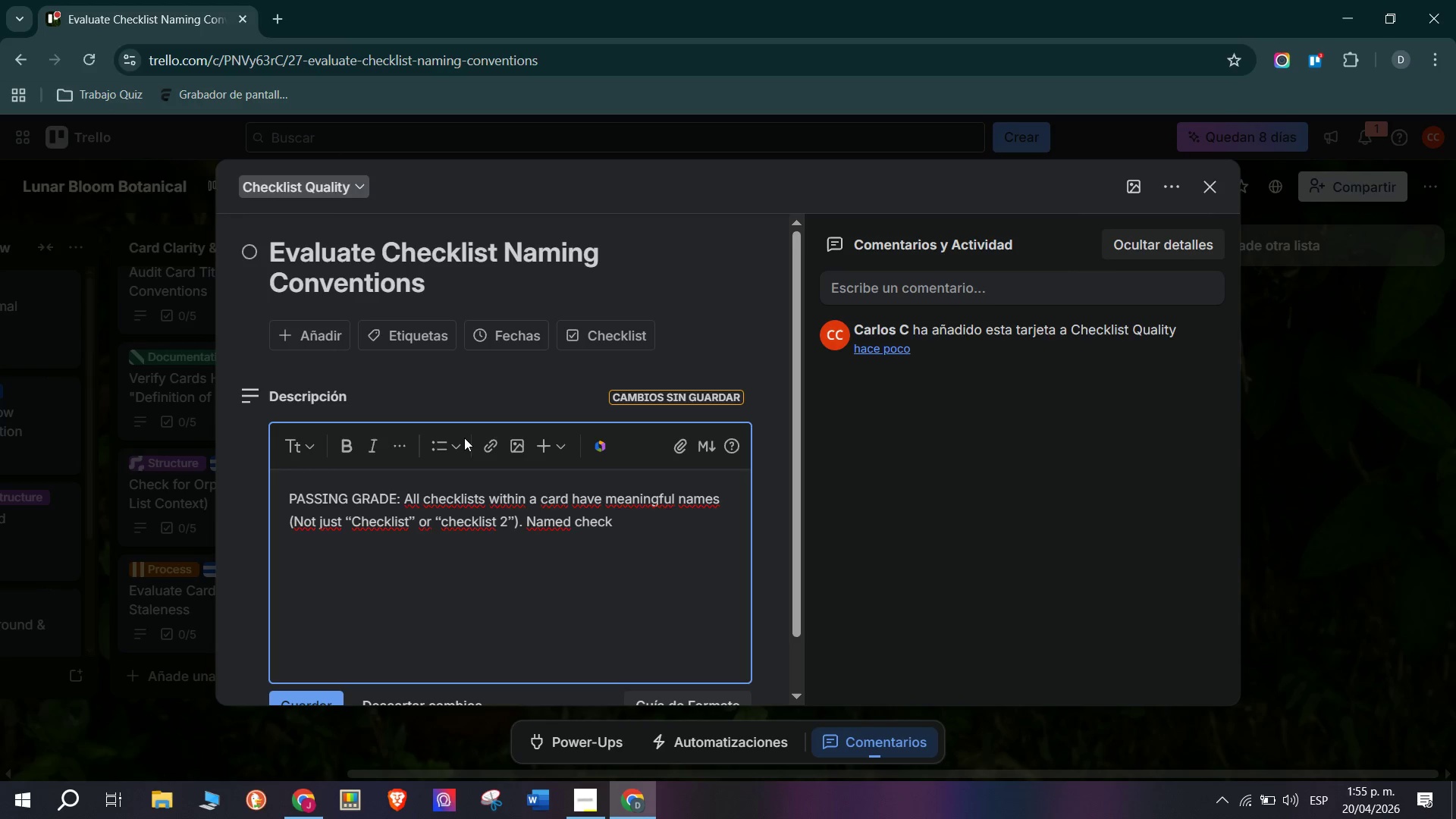 
key(Space)
 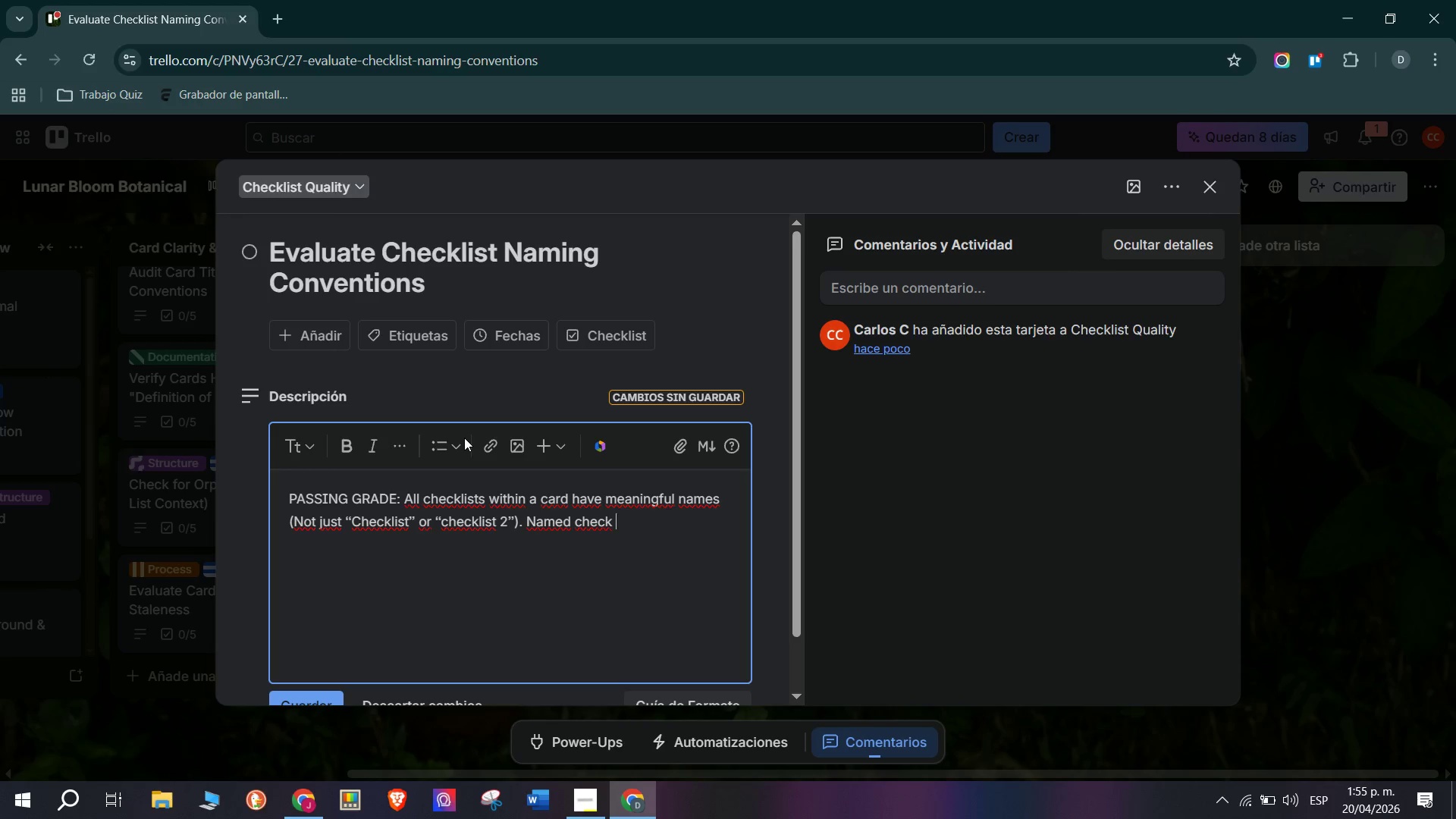 
wait(15.09)
 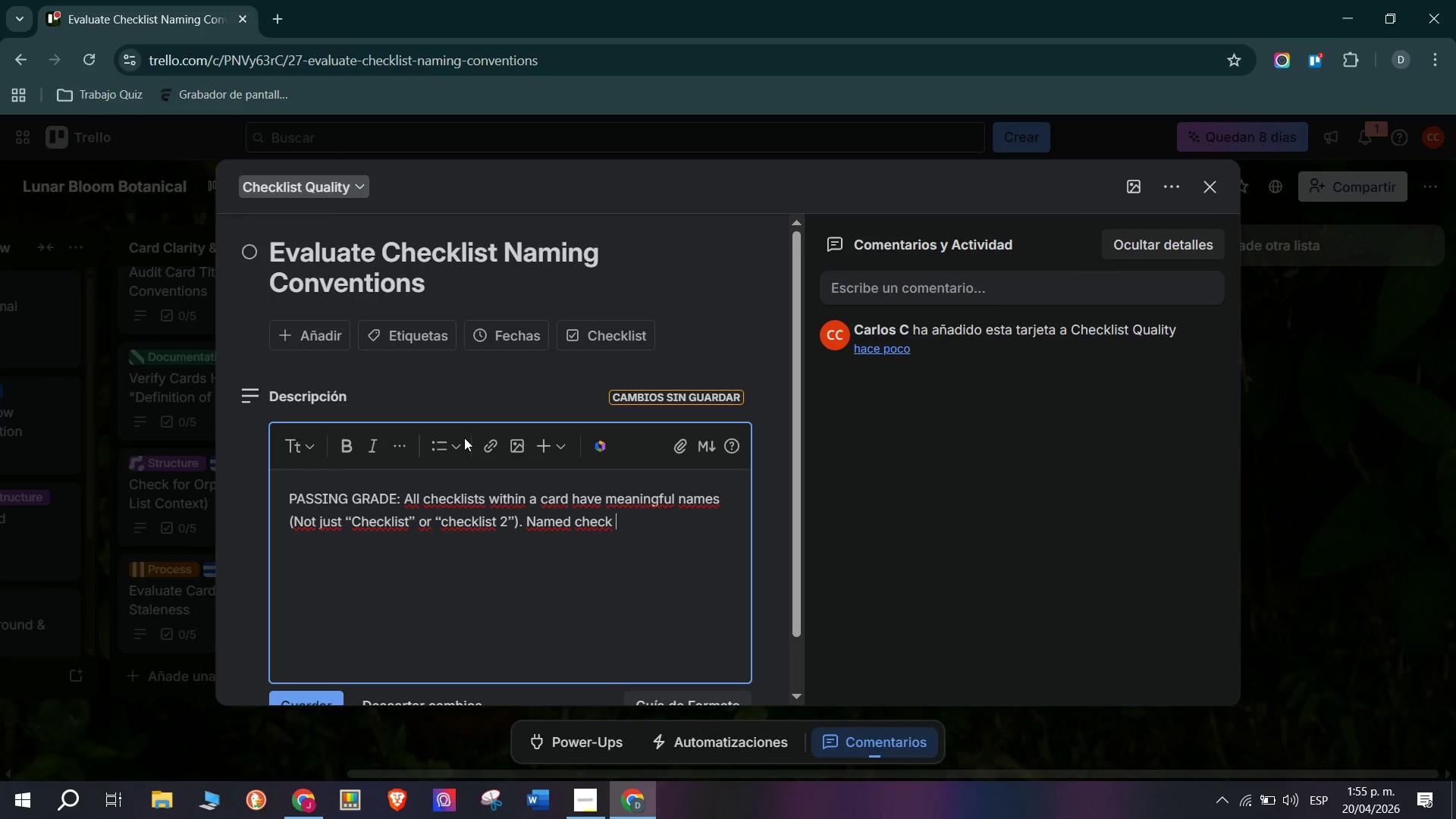 
key(Backspace)
type(lists)
 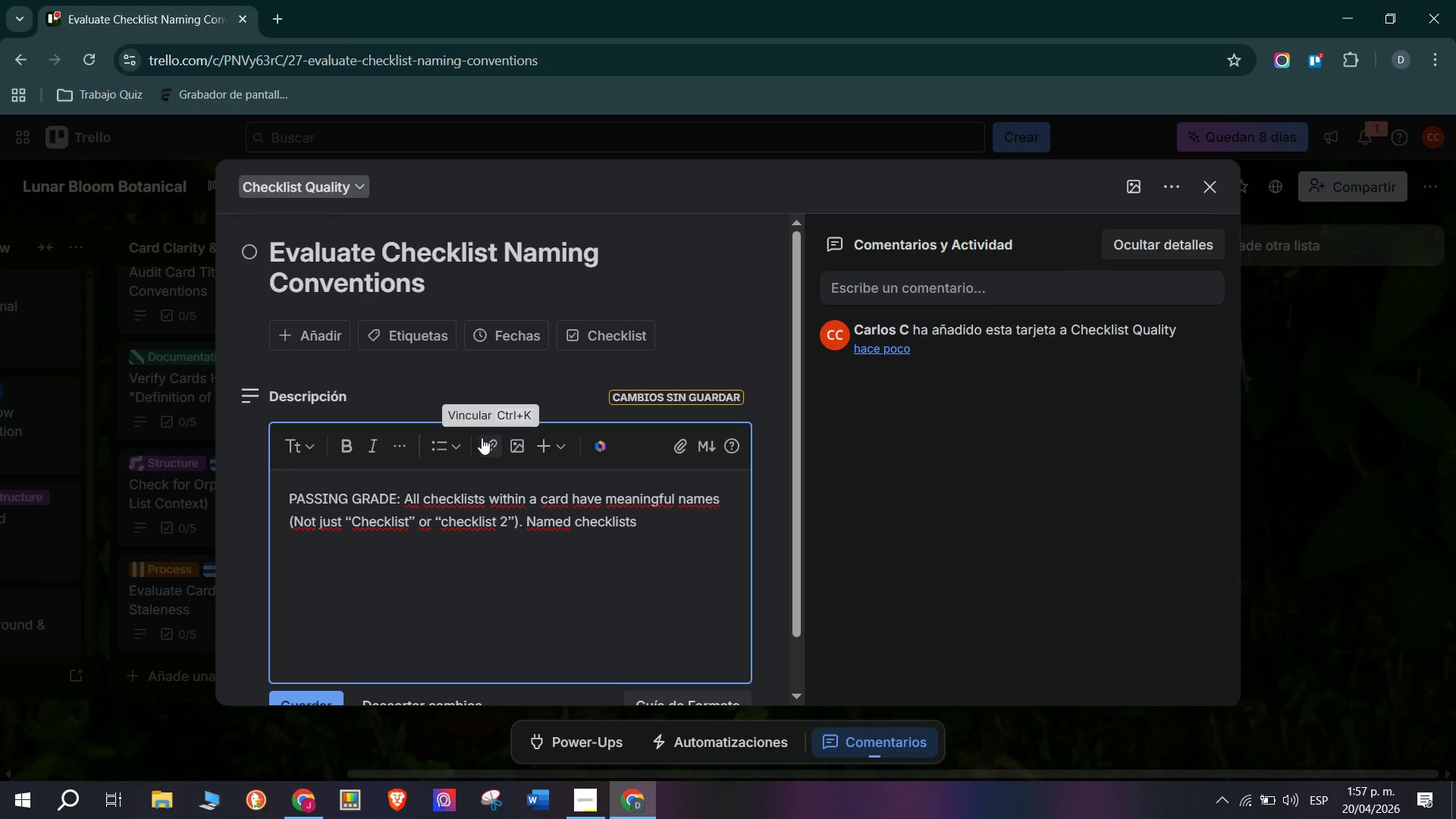 
wait(90.39)
 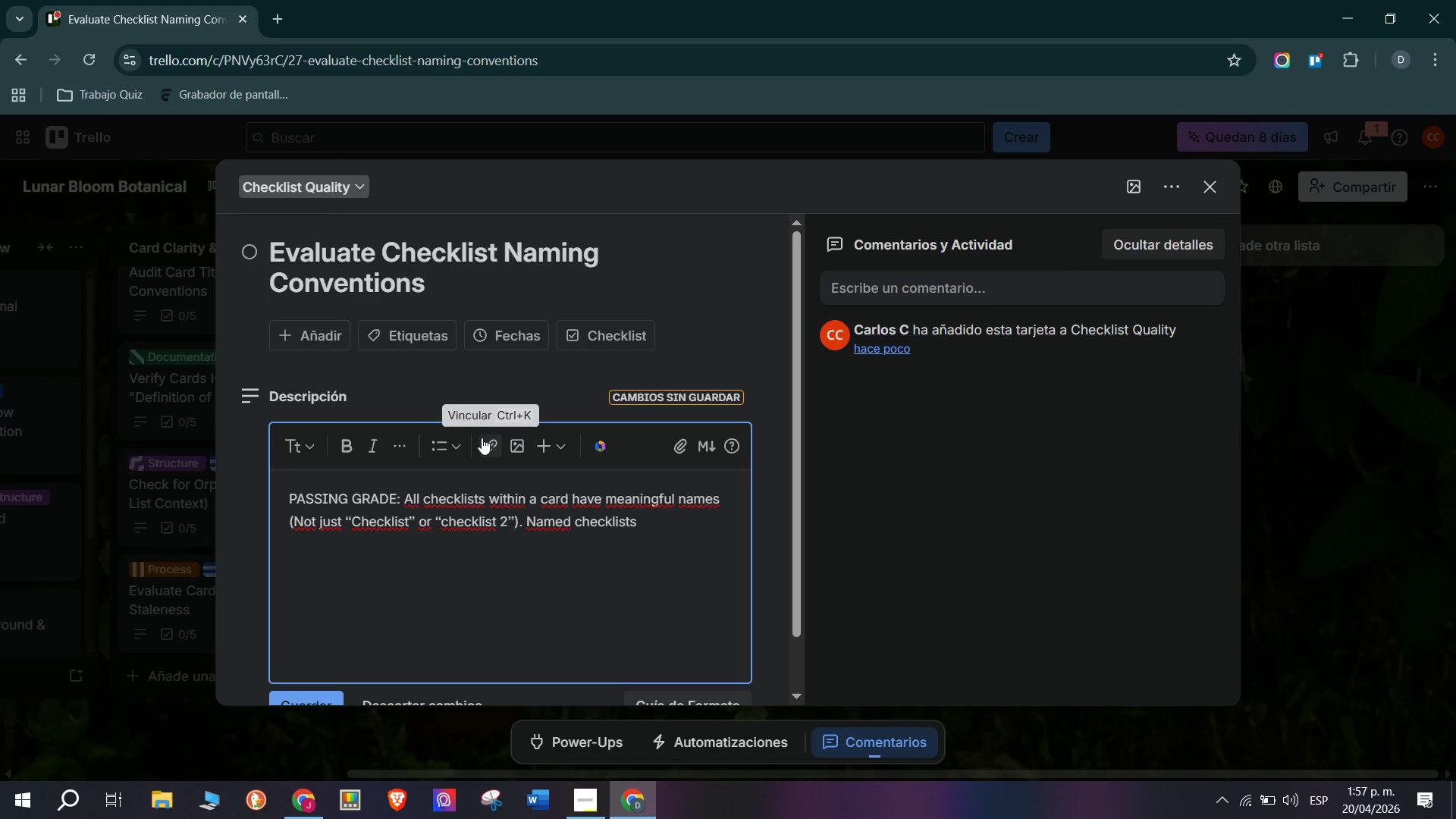 
key(Space)
 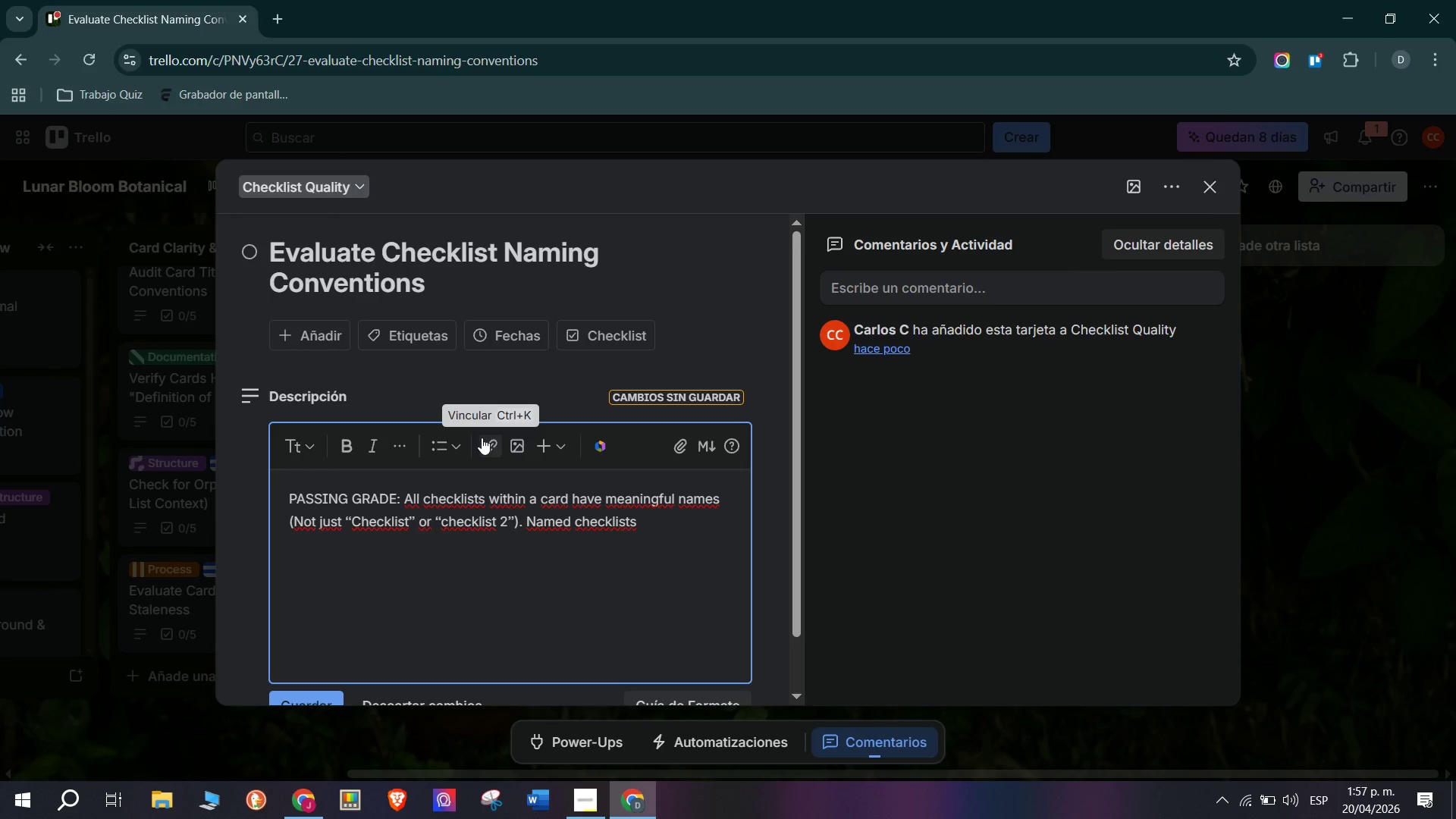 
type(*e.g. @Pre- launch Steps)
 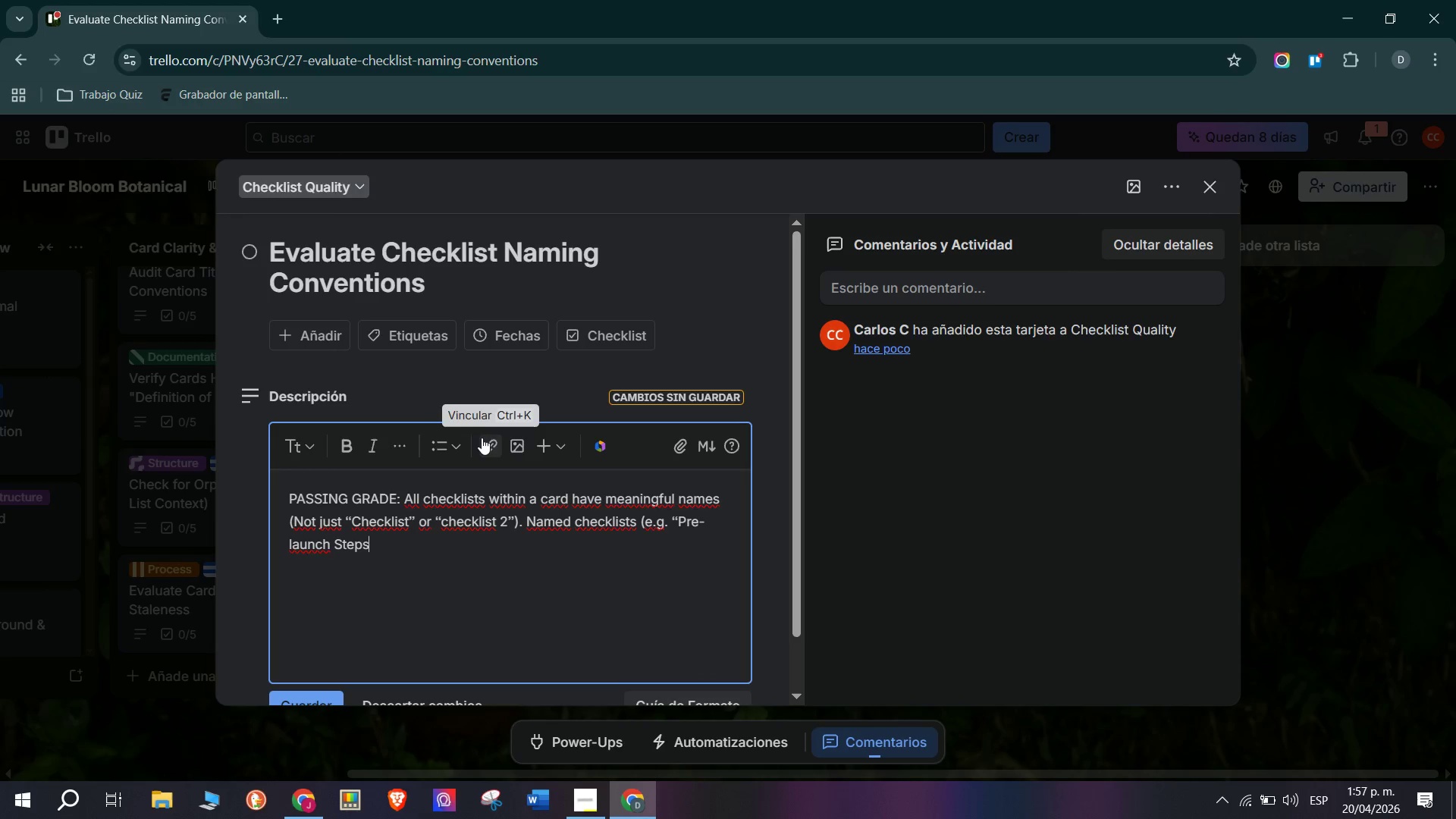 
wait(8.53)
 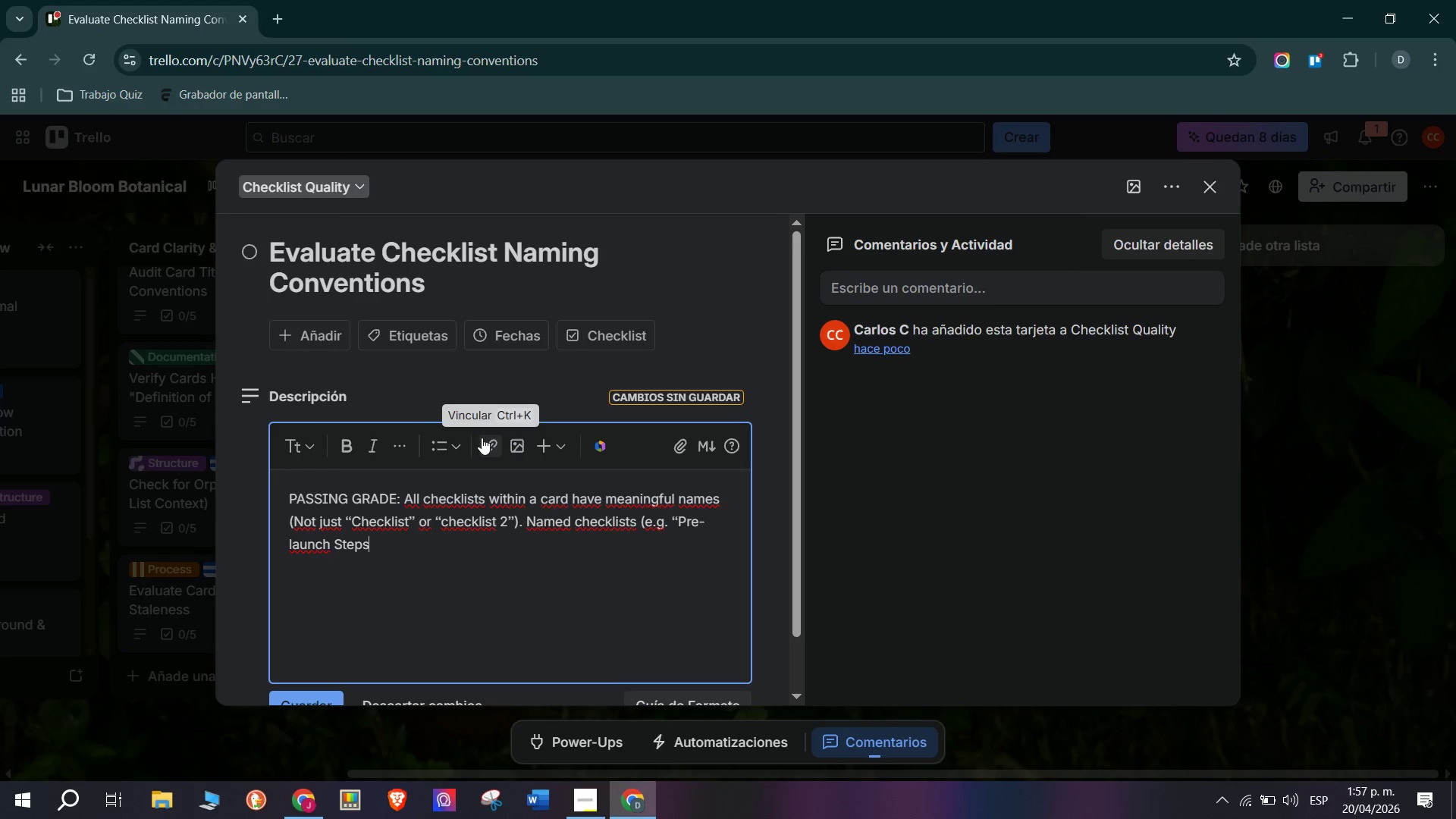 
type(< Qualituty Gate( signal intentional structure.)
 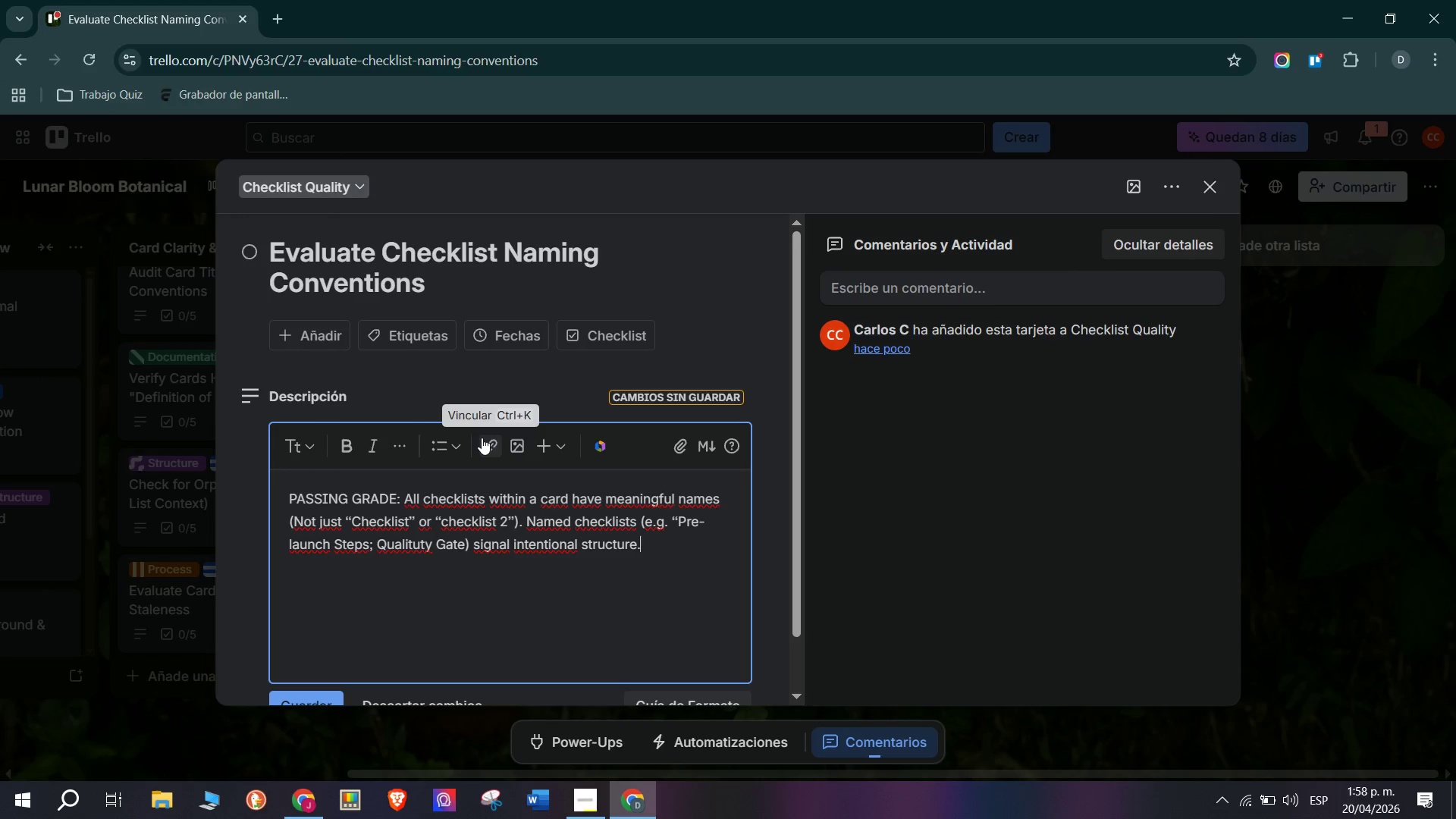 
 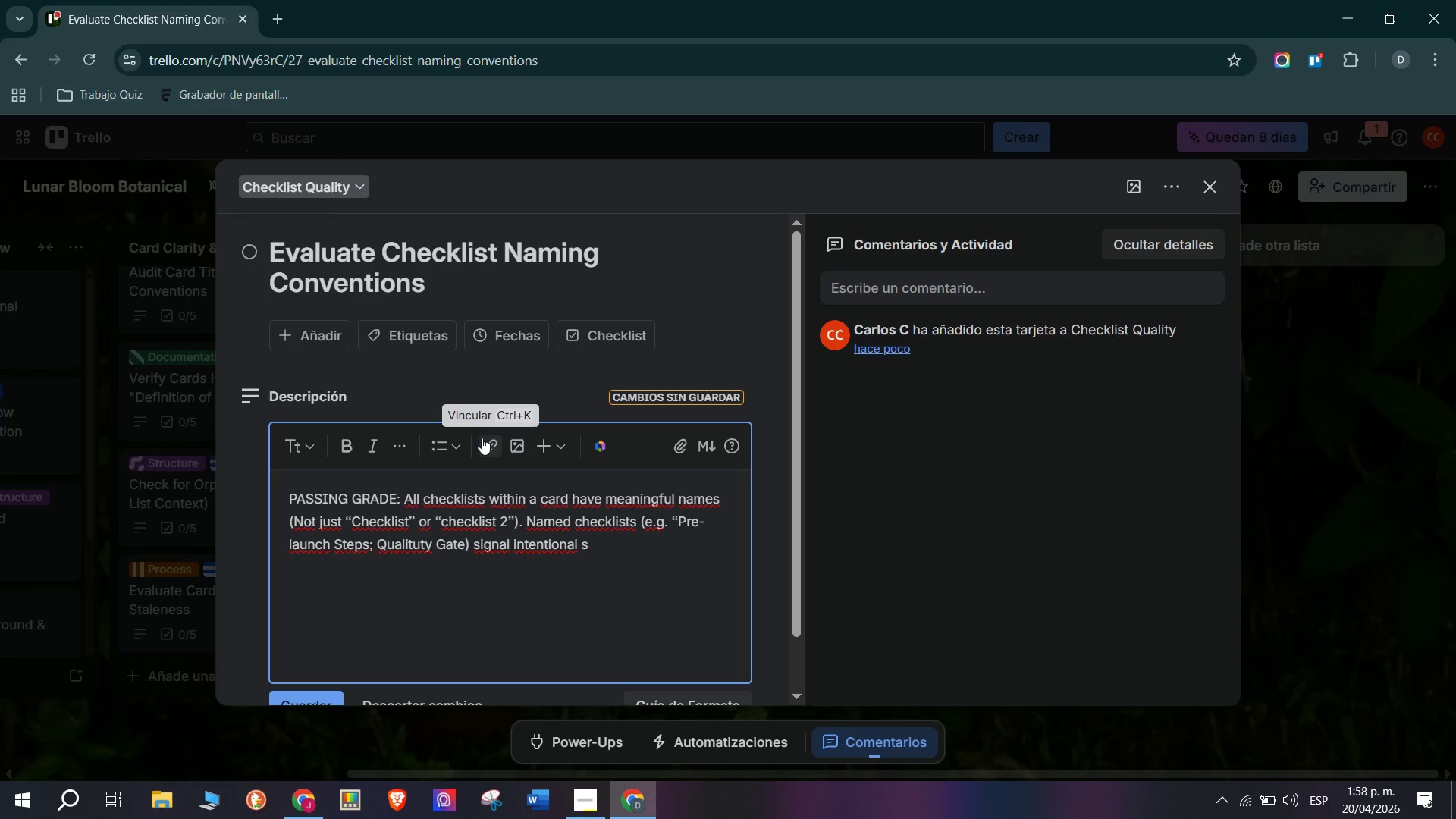 
key(Enter)
 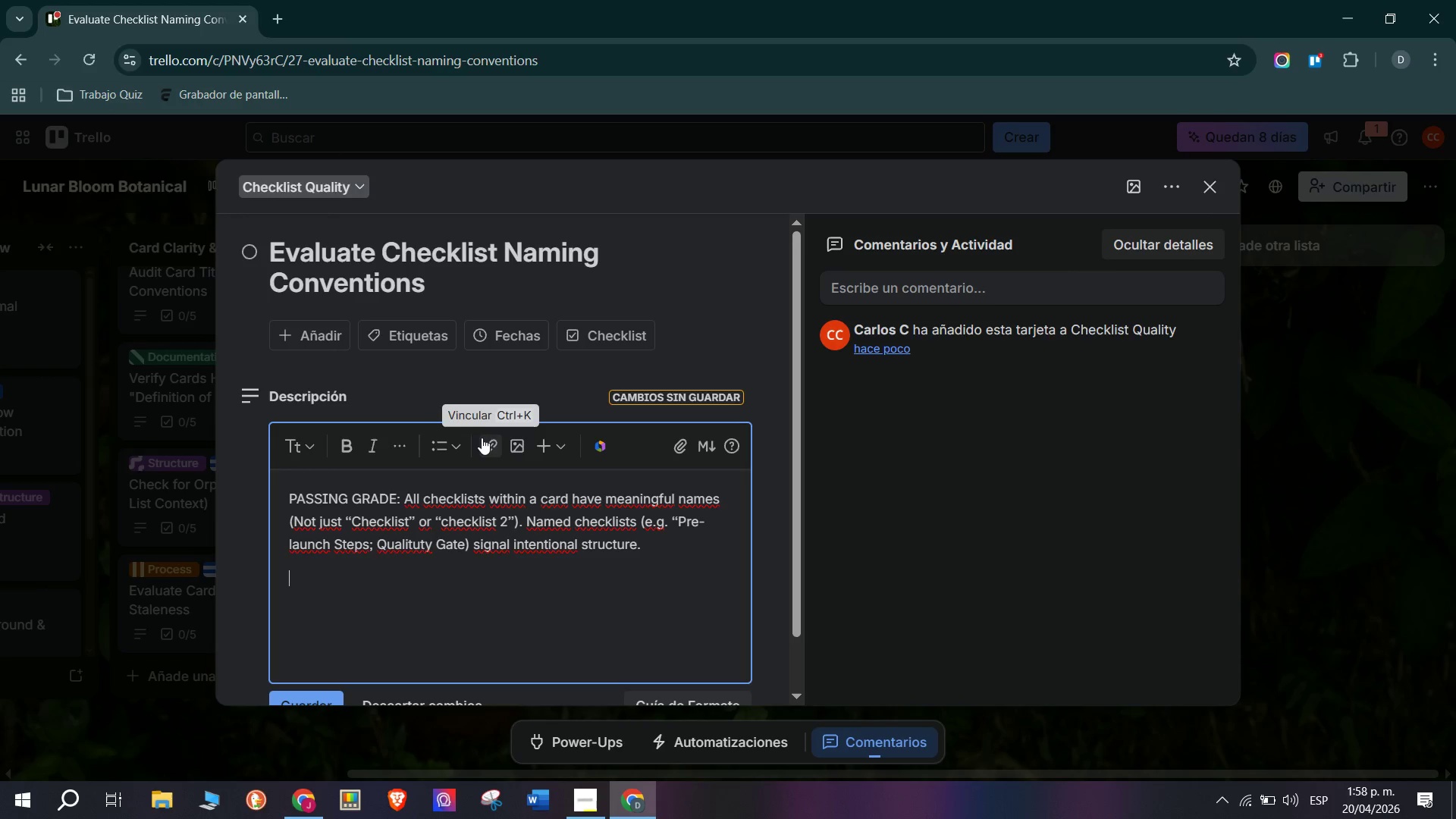 
type(Unnamed or generica`)
key(Backspace)
type(lly)
 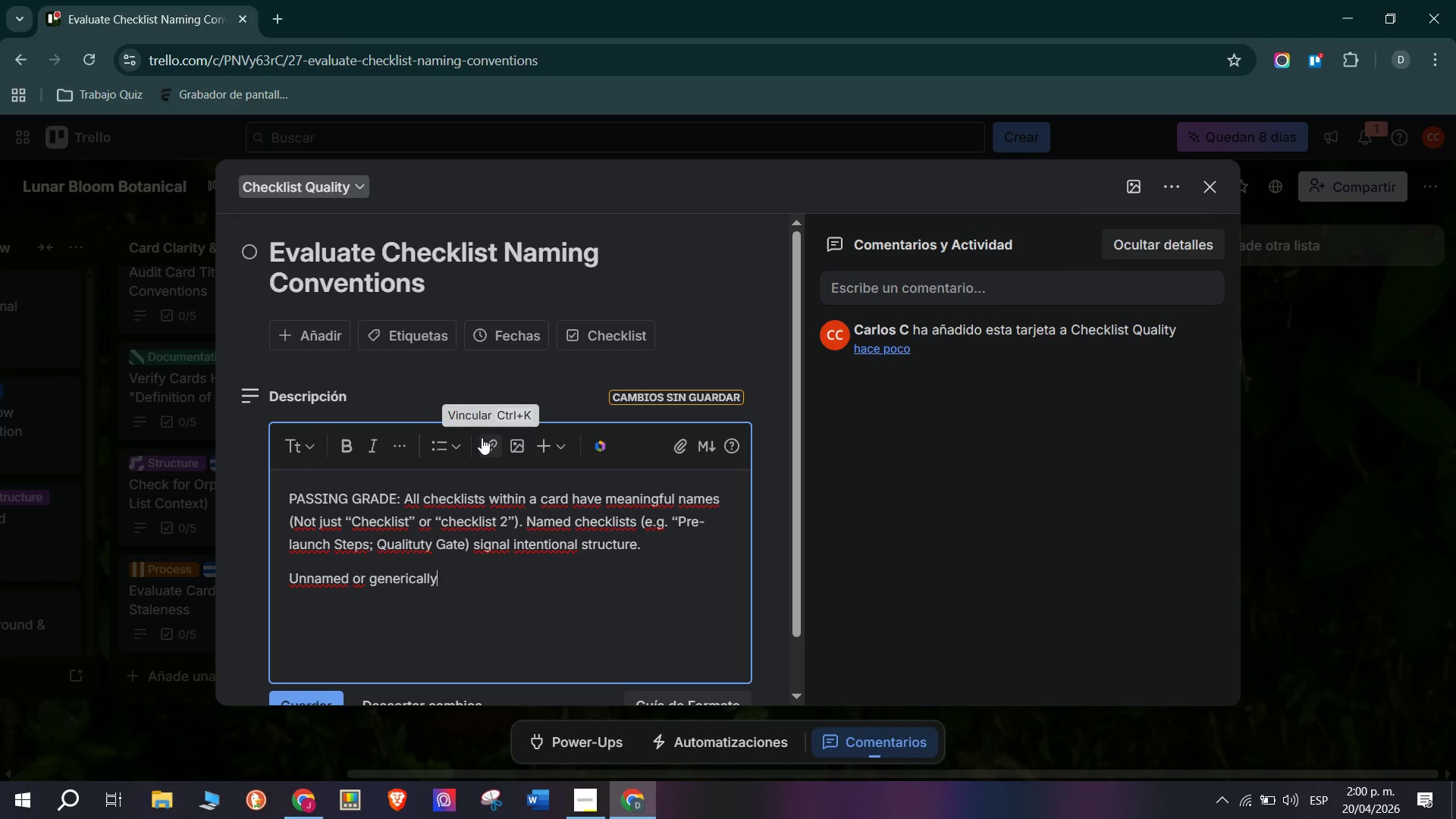 
wait(108.17)
 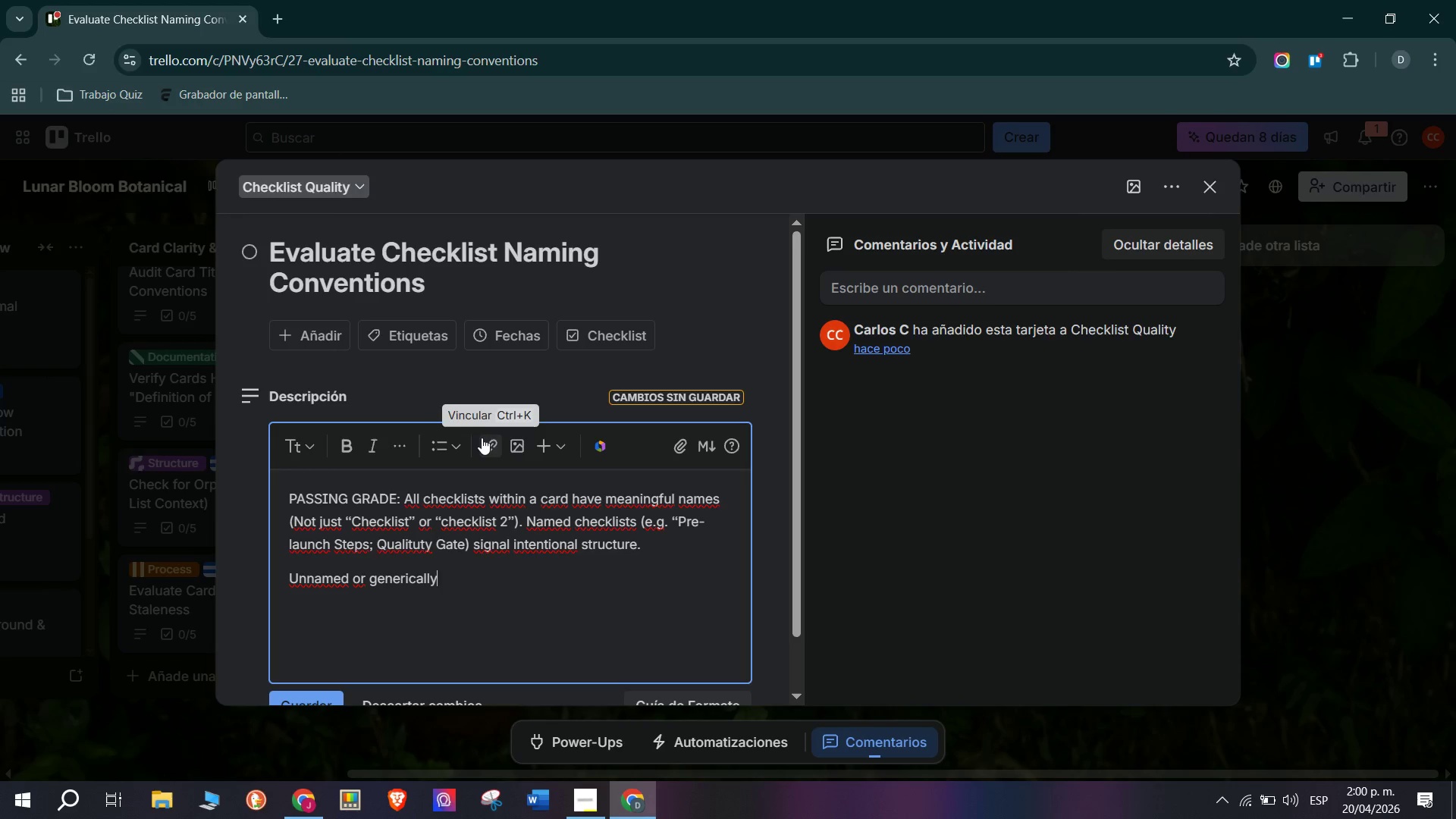 
key(Space)
 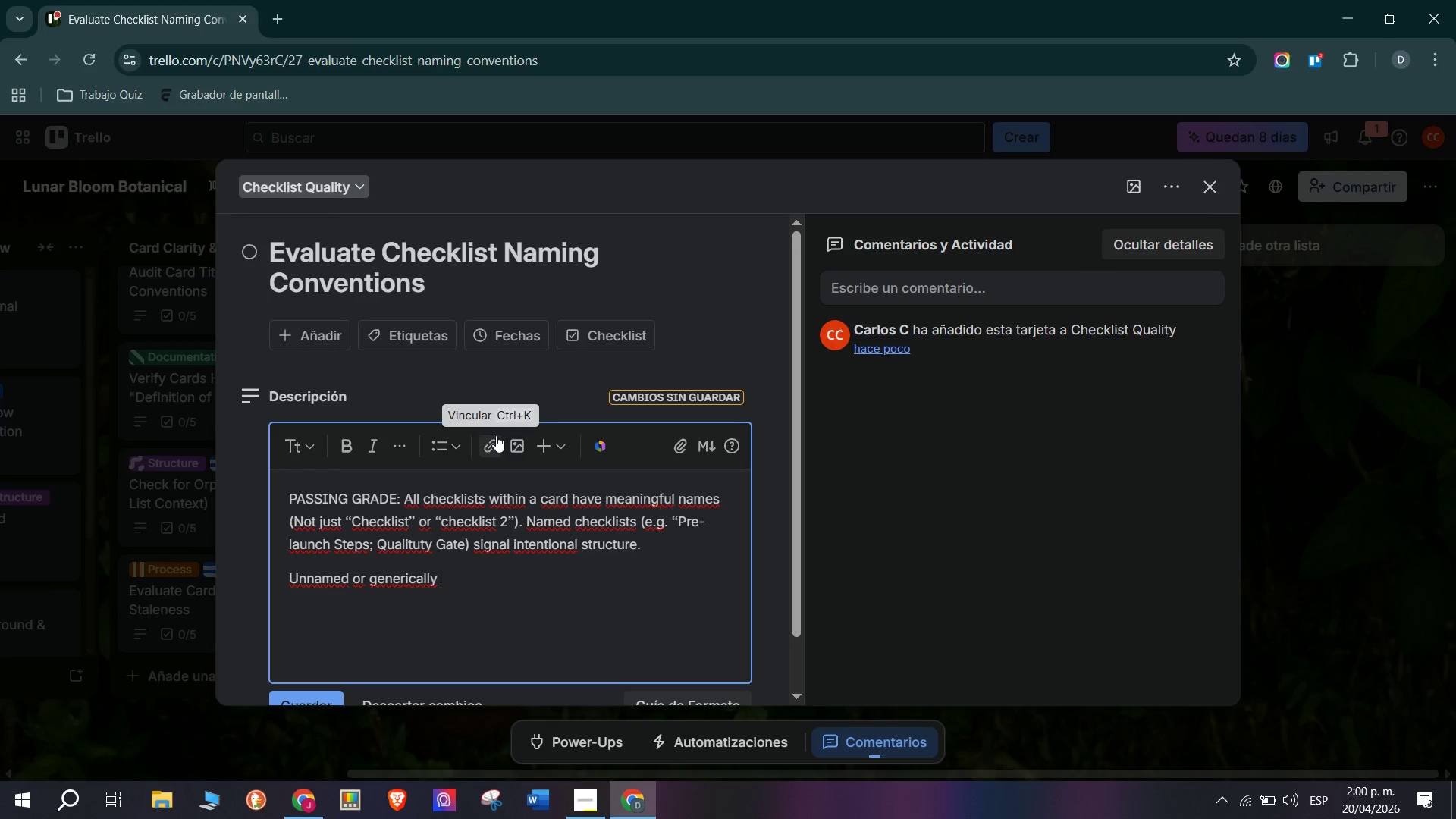 
wait(37.22)
 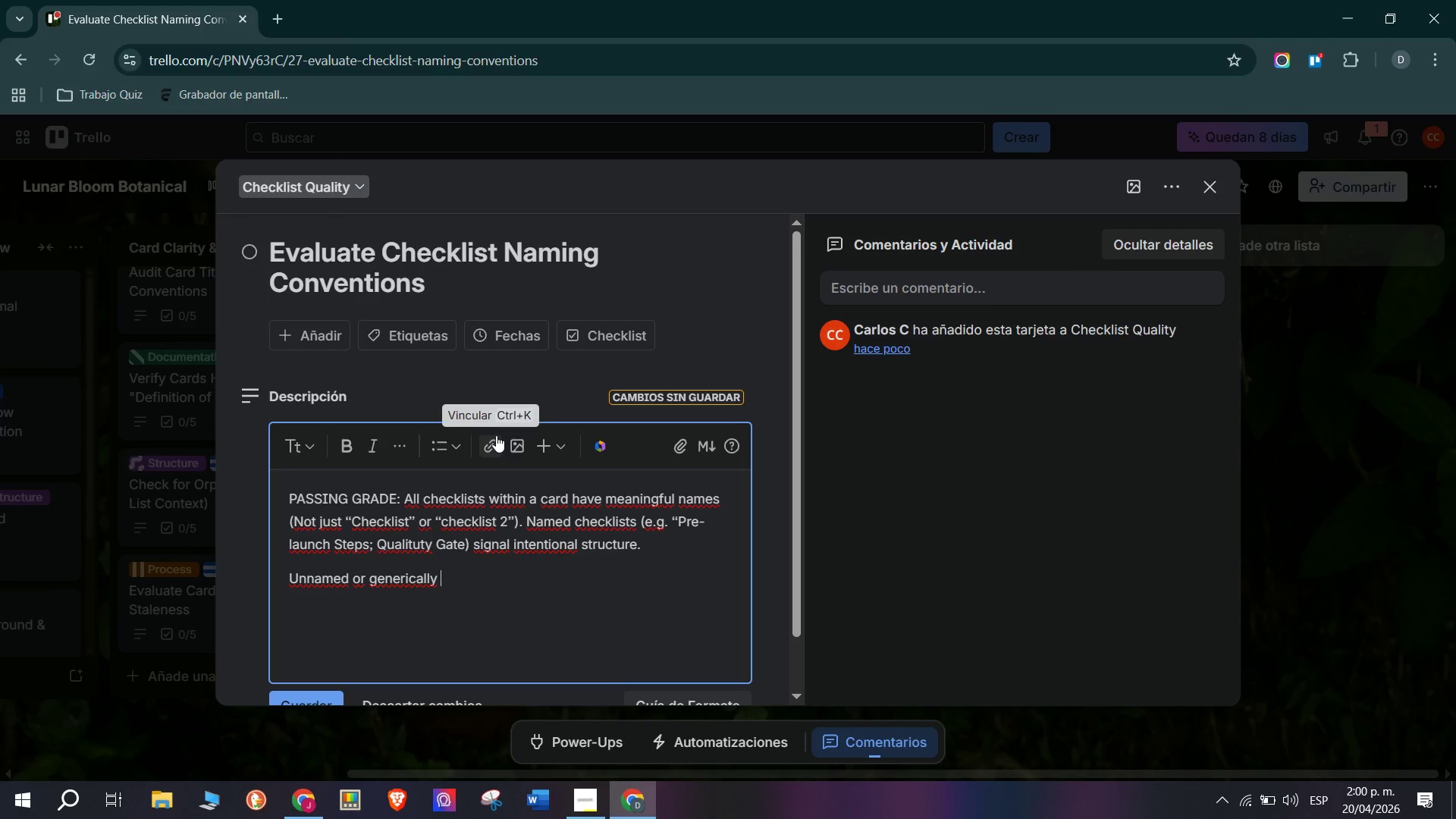 
type( )
key(Backspace)
type(c)
key(Backspace)
type(b)
key(Backspace)
type(named checklists suggest they were added hastily without strate)
 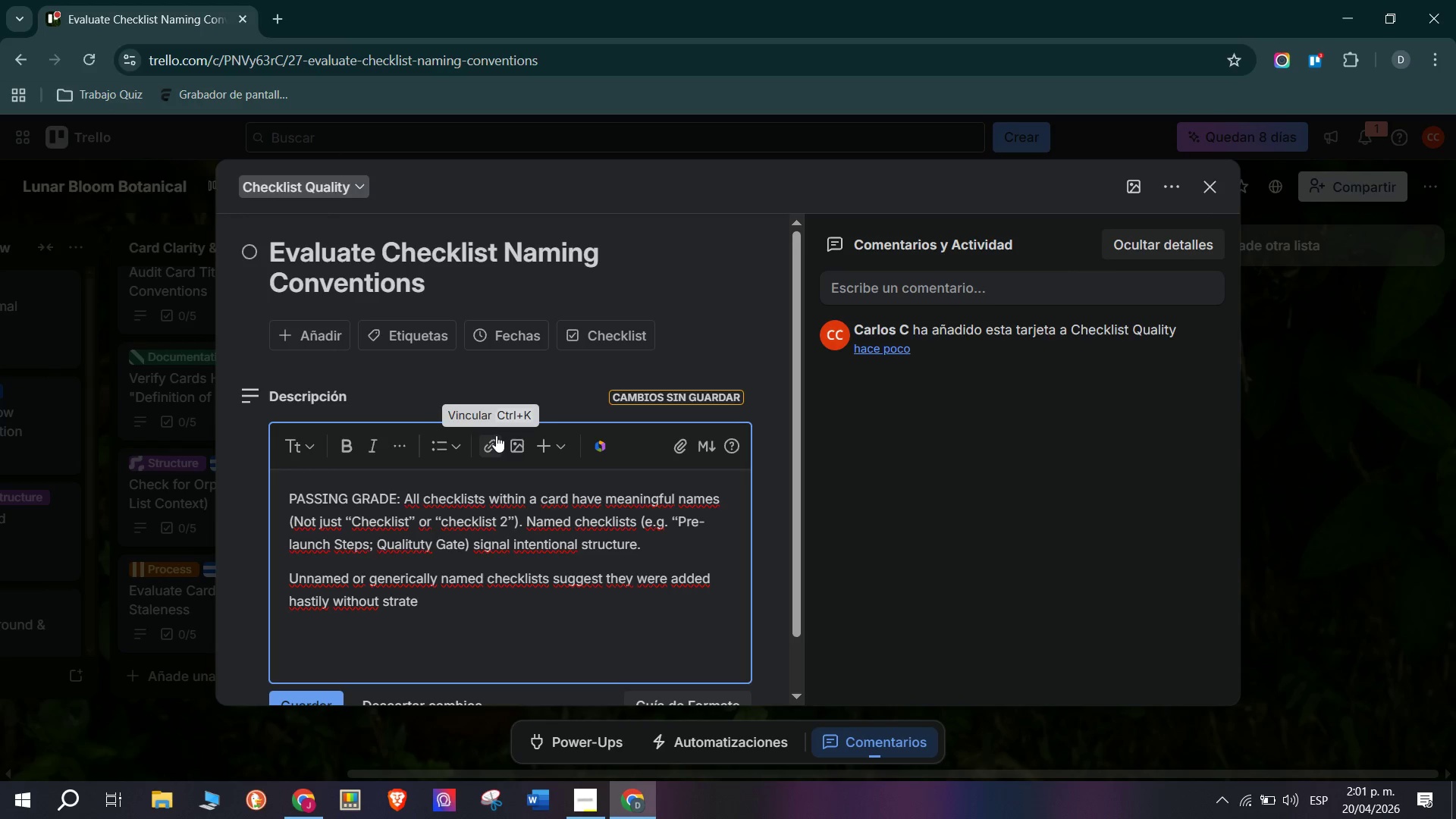 
type(gic thinking)
 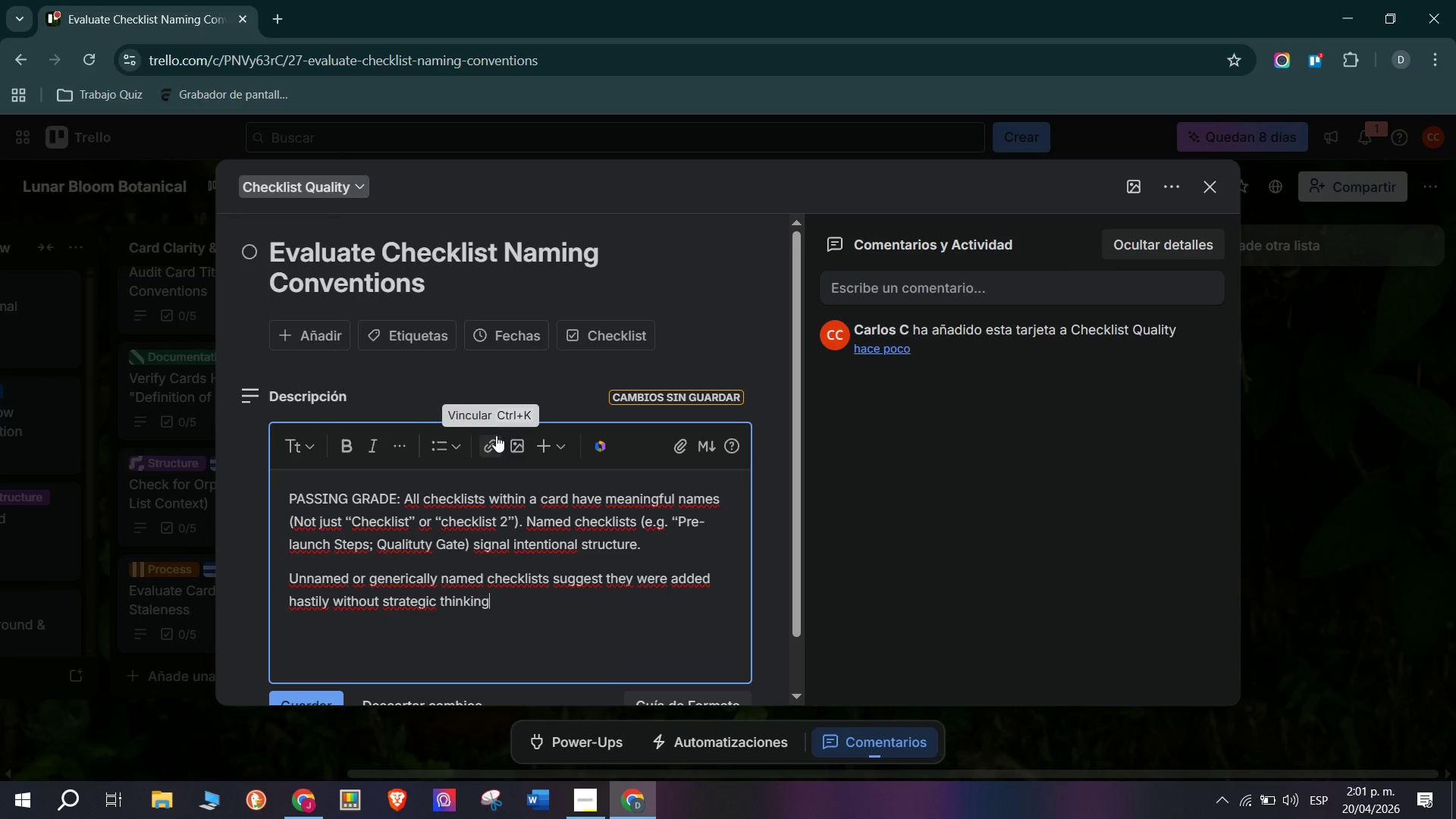 
key(Enter)
 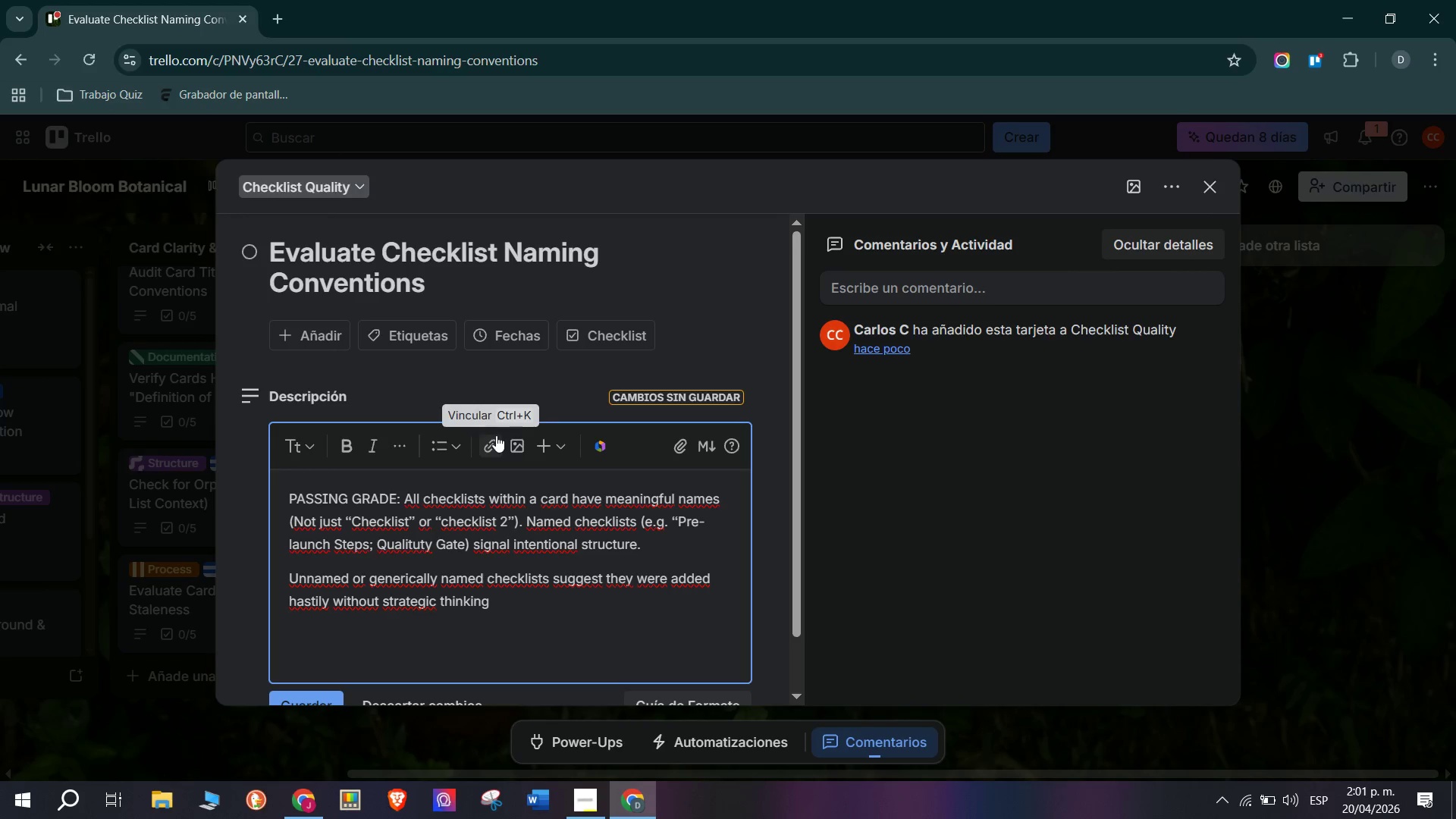 
scroll: coordinate [291, 472], scroll_direction: down, amount: 2.0
 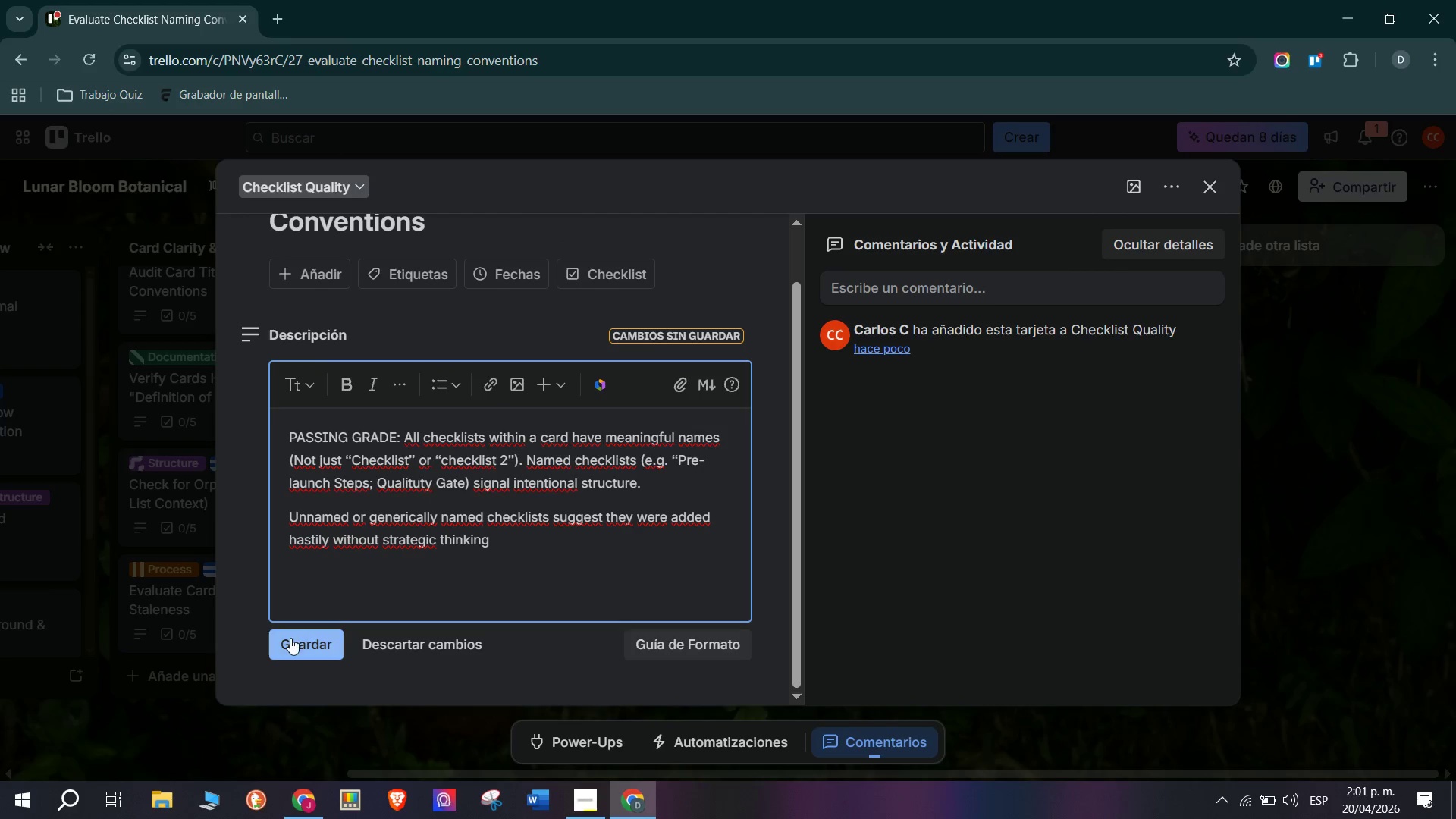 
left_click([290, 638])
 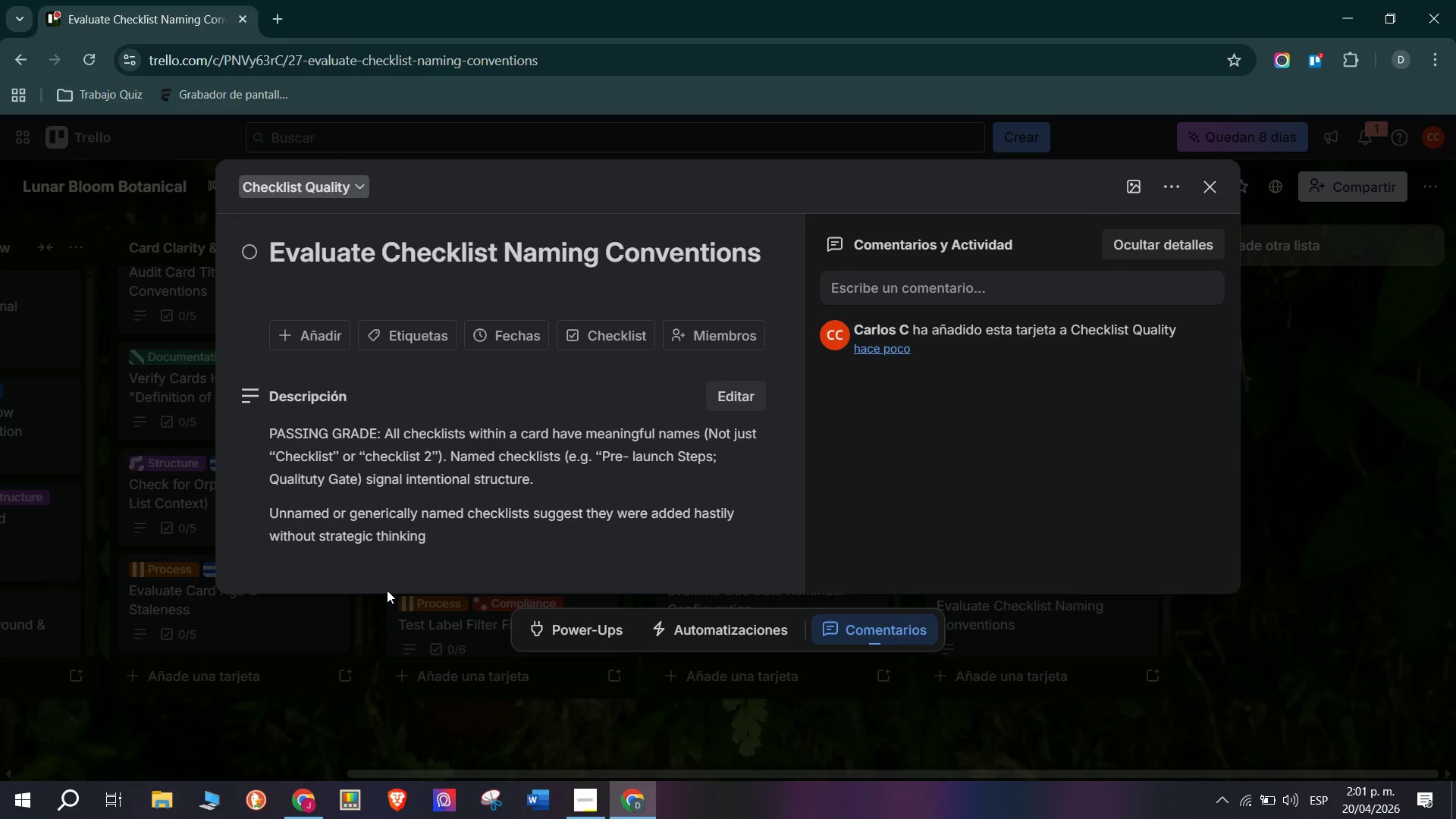 
scroll: coordinate [387, 588], scroll_direction: down, amount: 4.0
 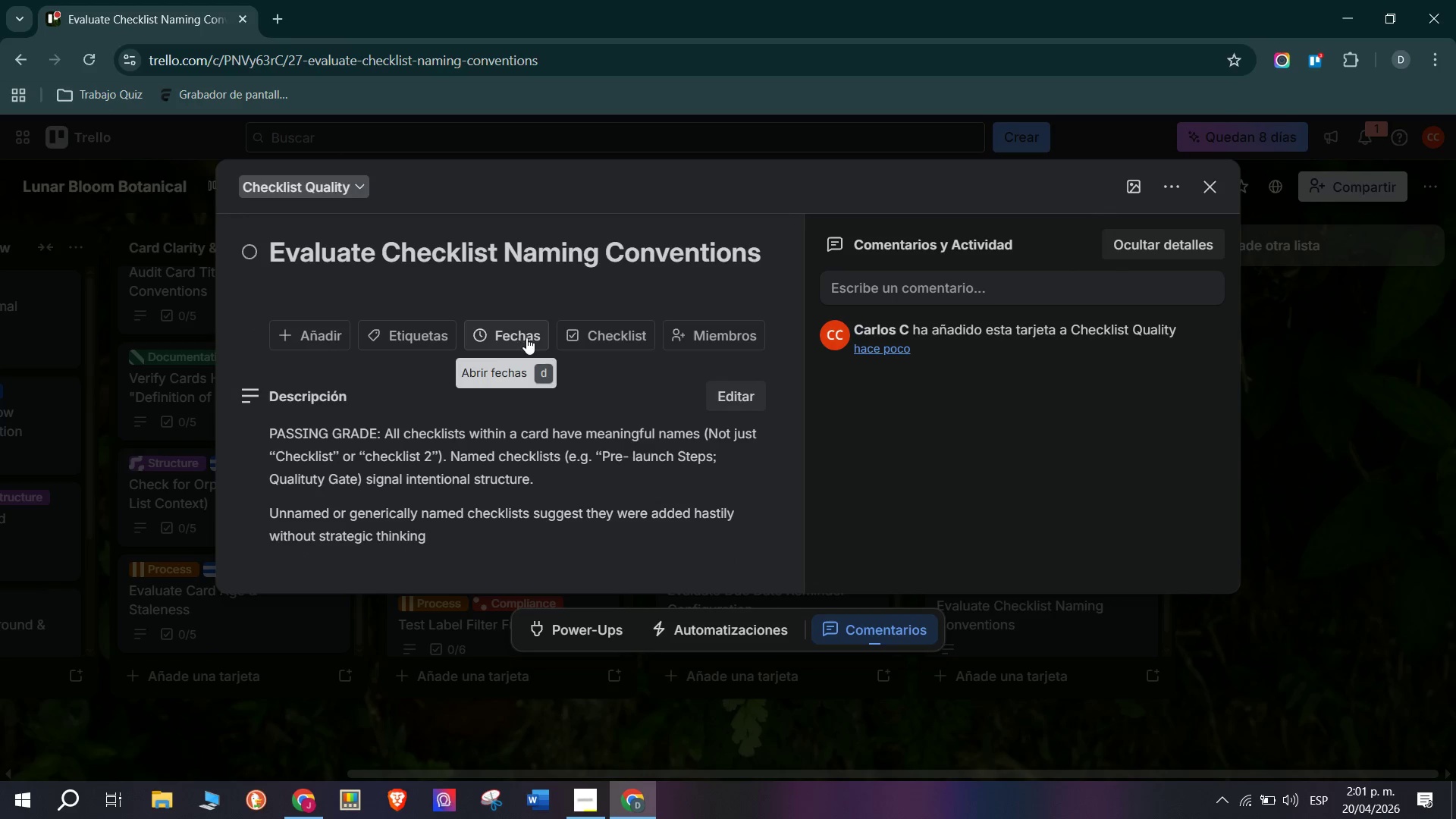 
left_click([600, 327])
 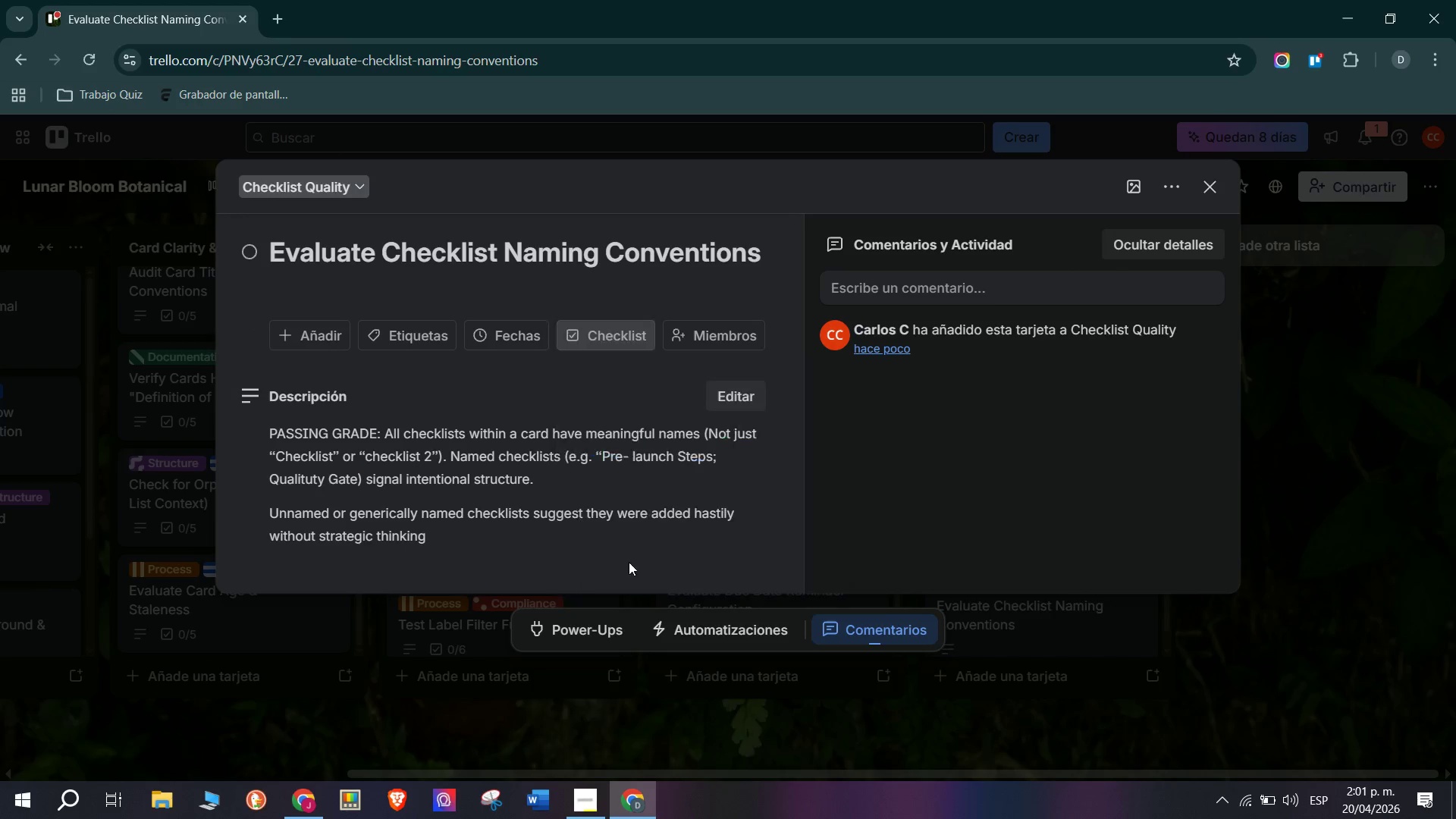 
scroll: coordinate [573, 506], scroll_direction: down, amount: 2.0
 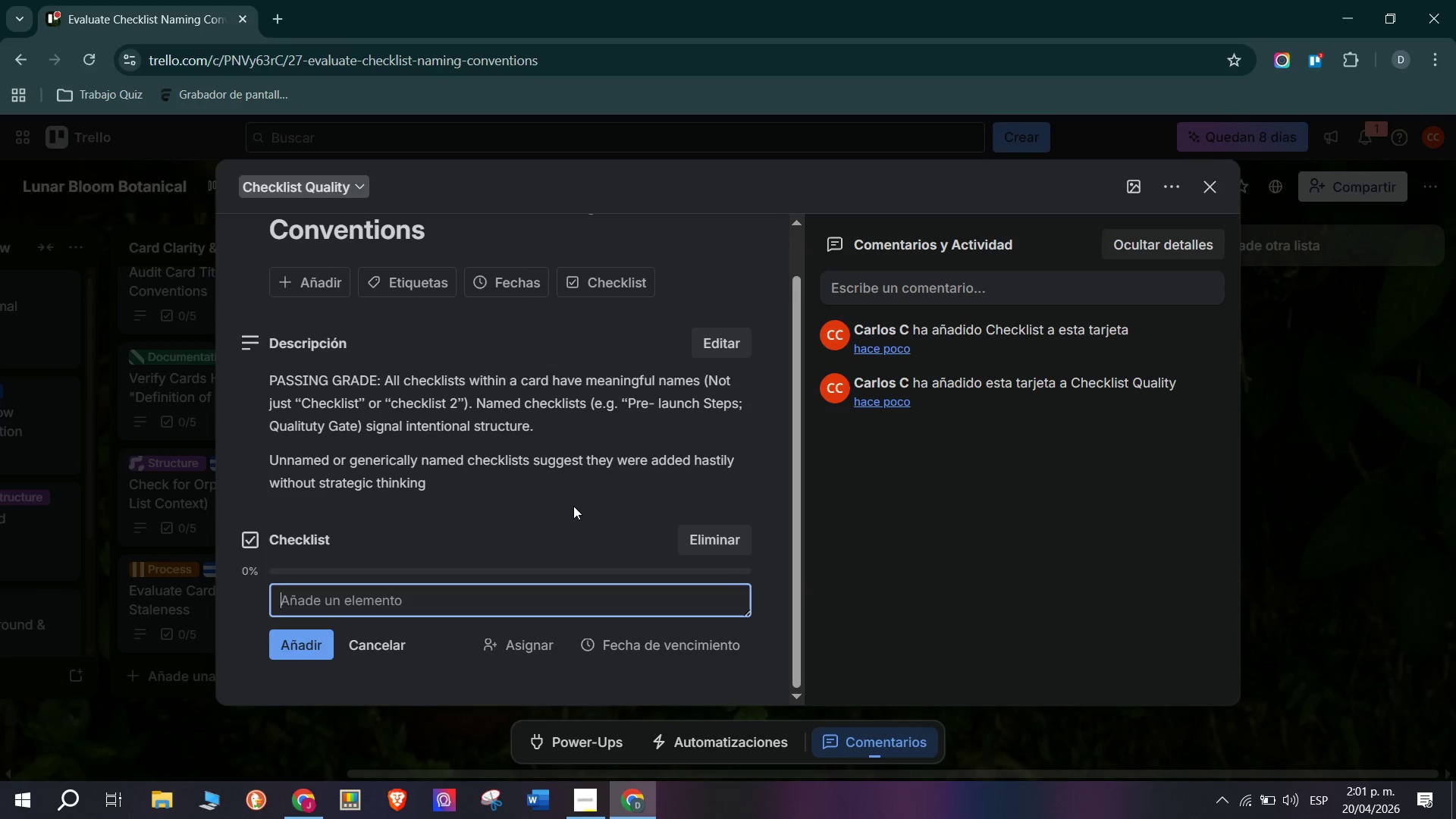 
type(Review all checklist names on in Progress cards)
 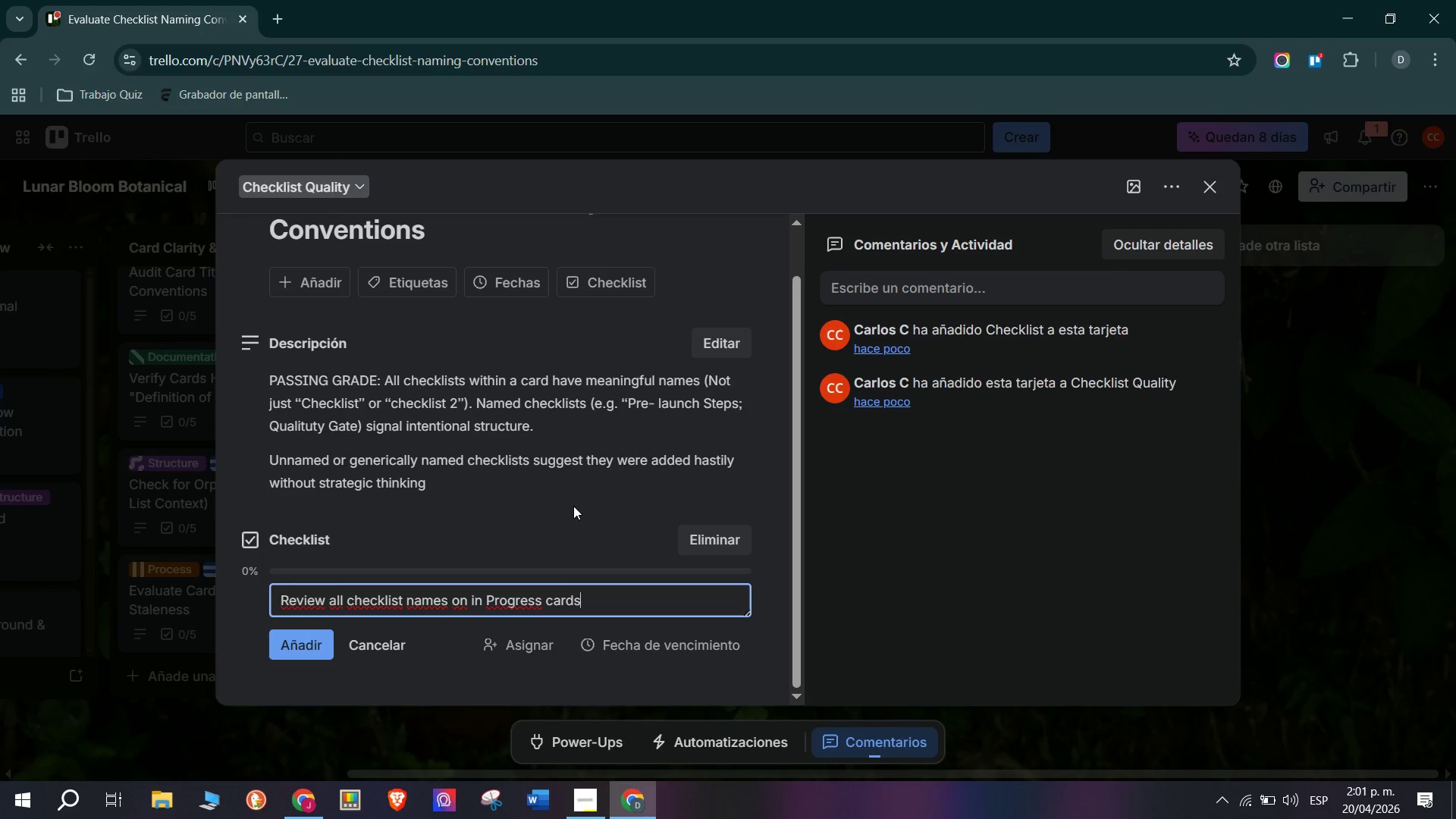 
key(Enter)
 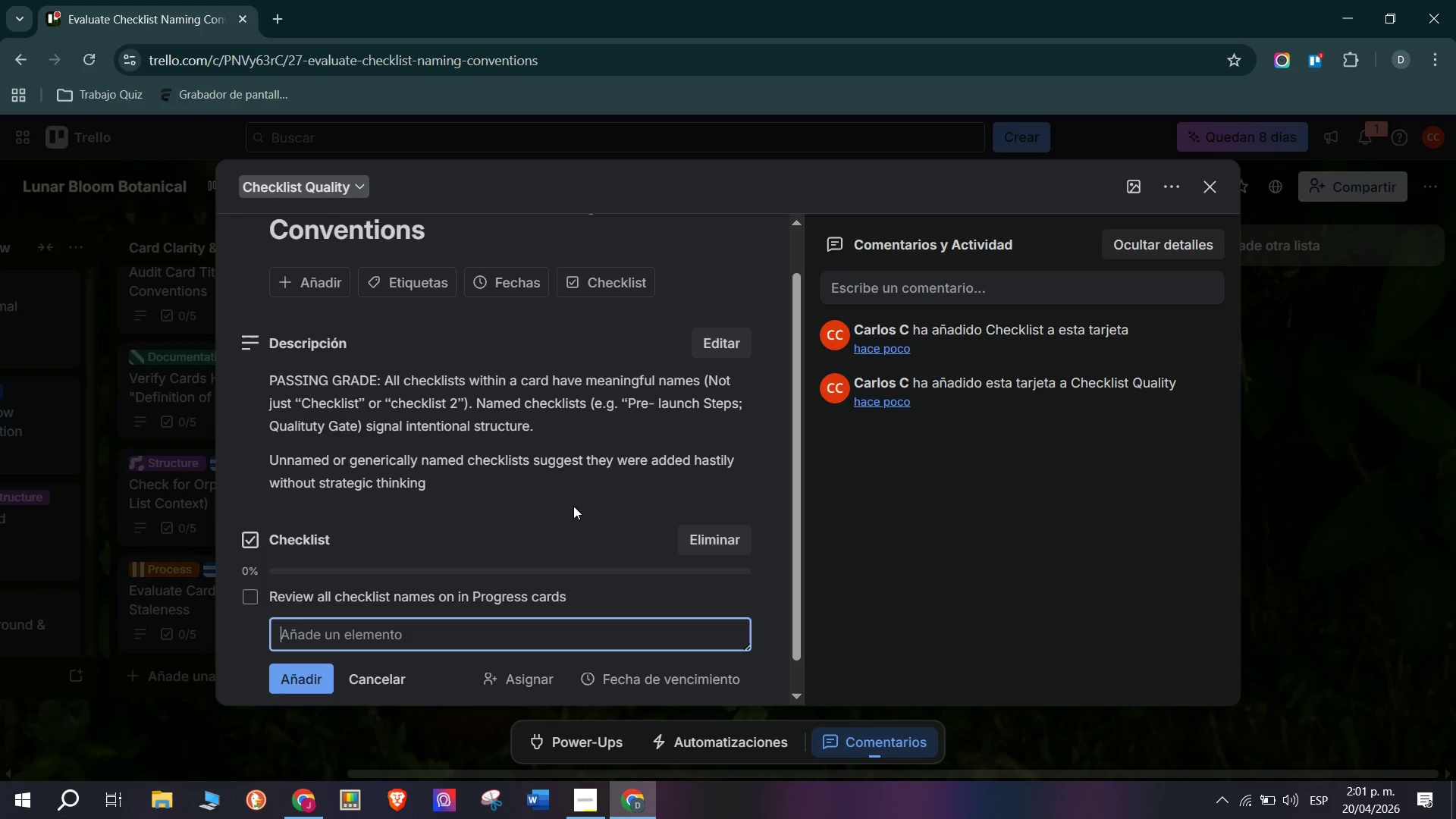 
type(Flag checklists named @checklist@ or left as default)
 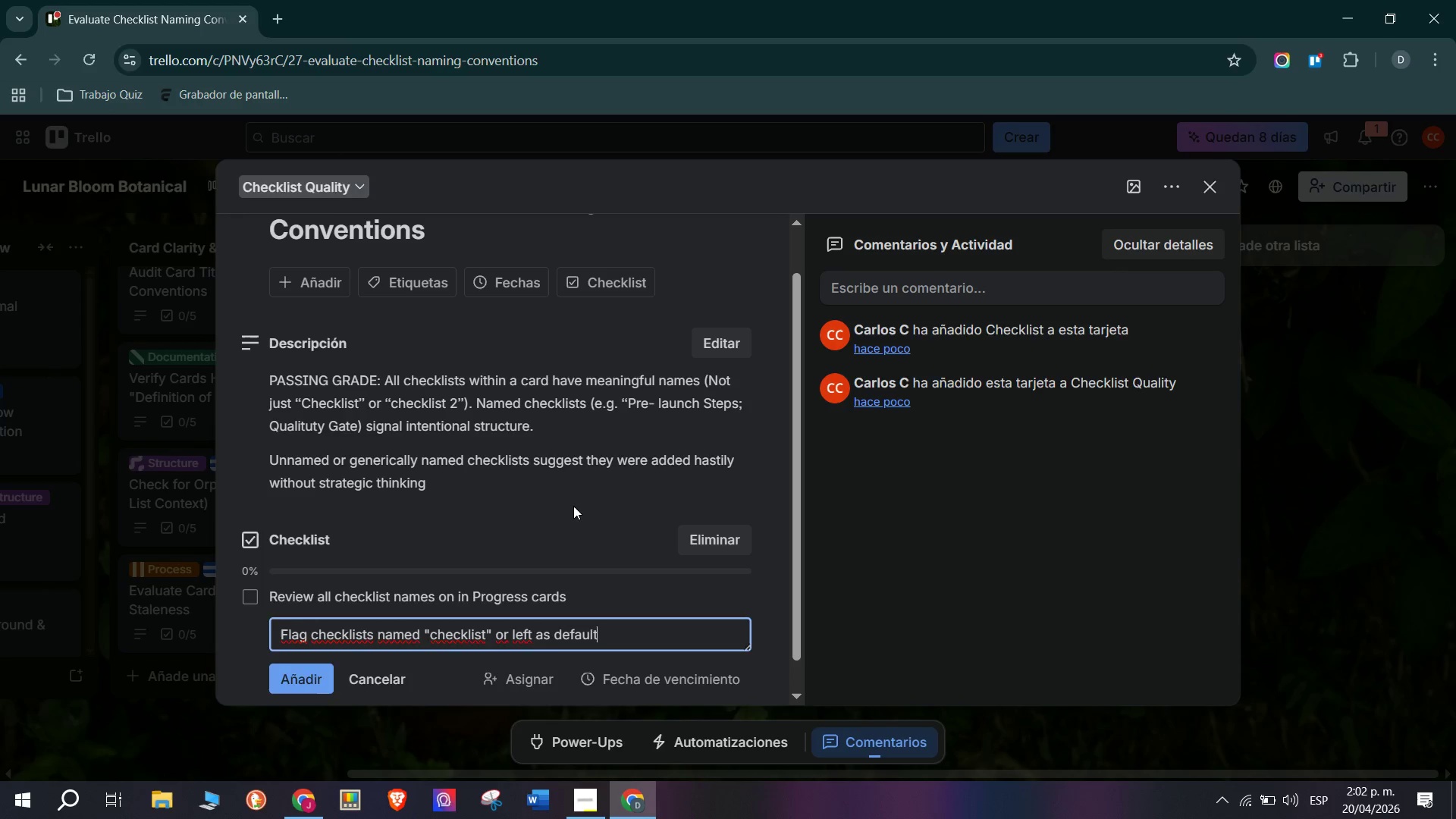 
 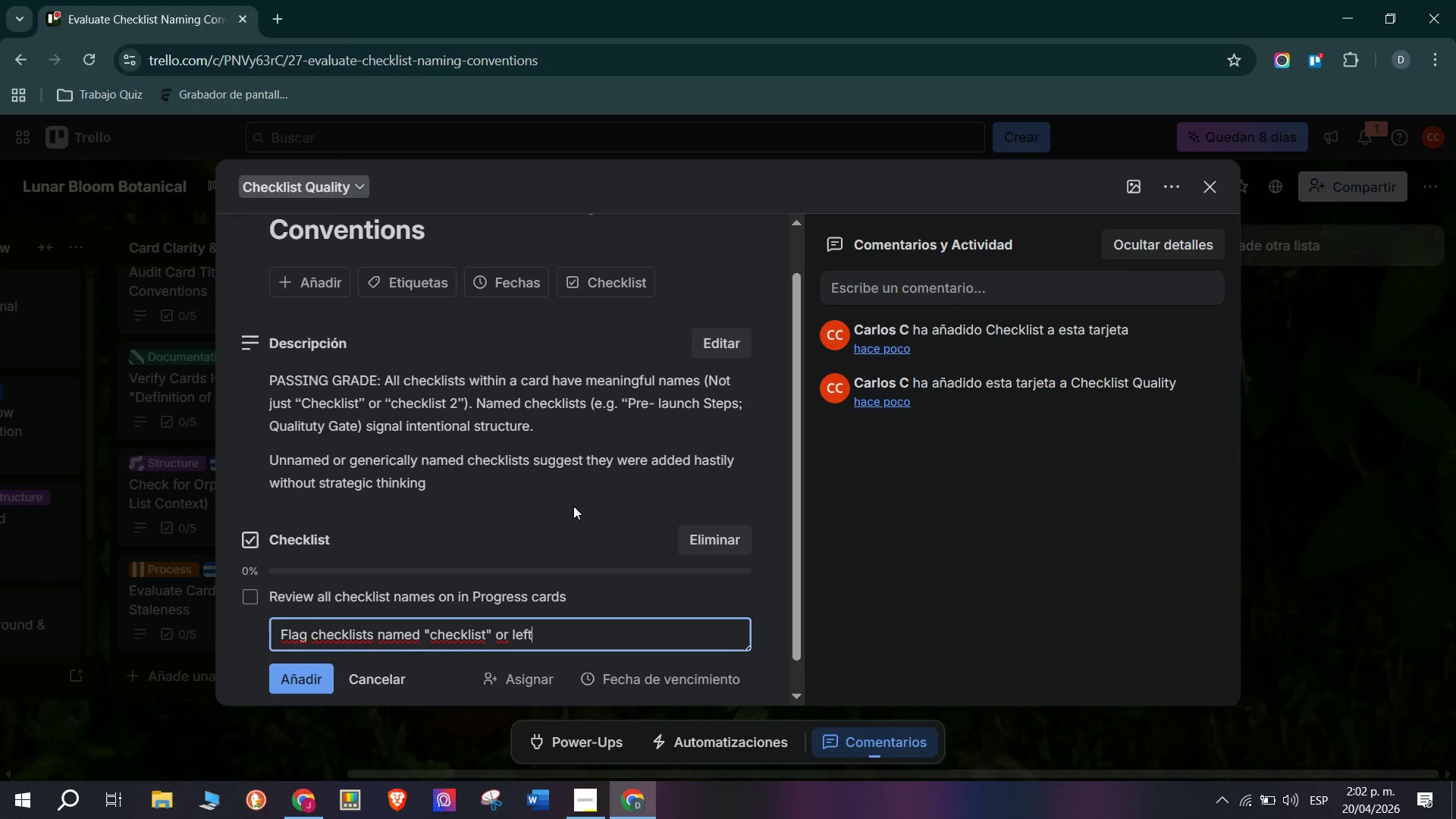 
key(Enter)
 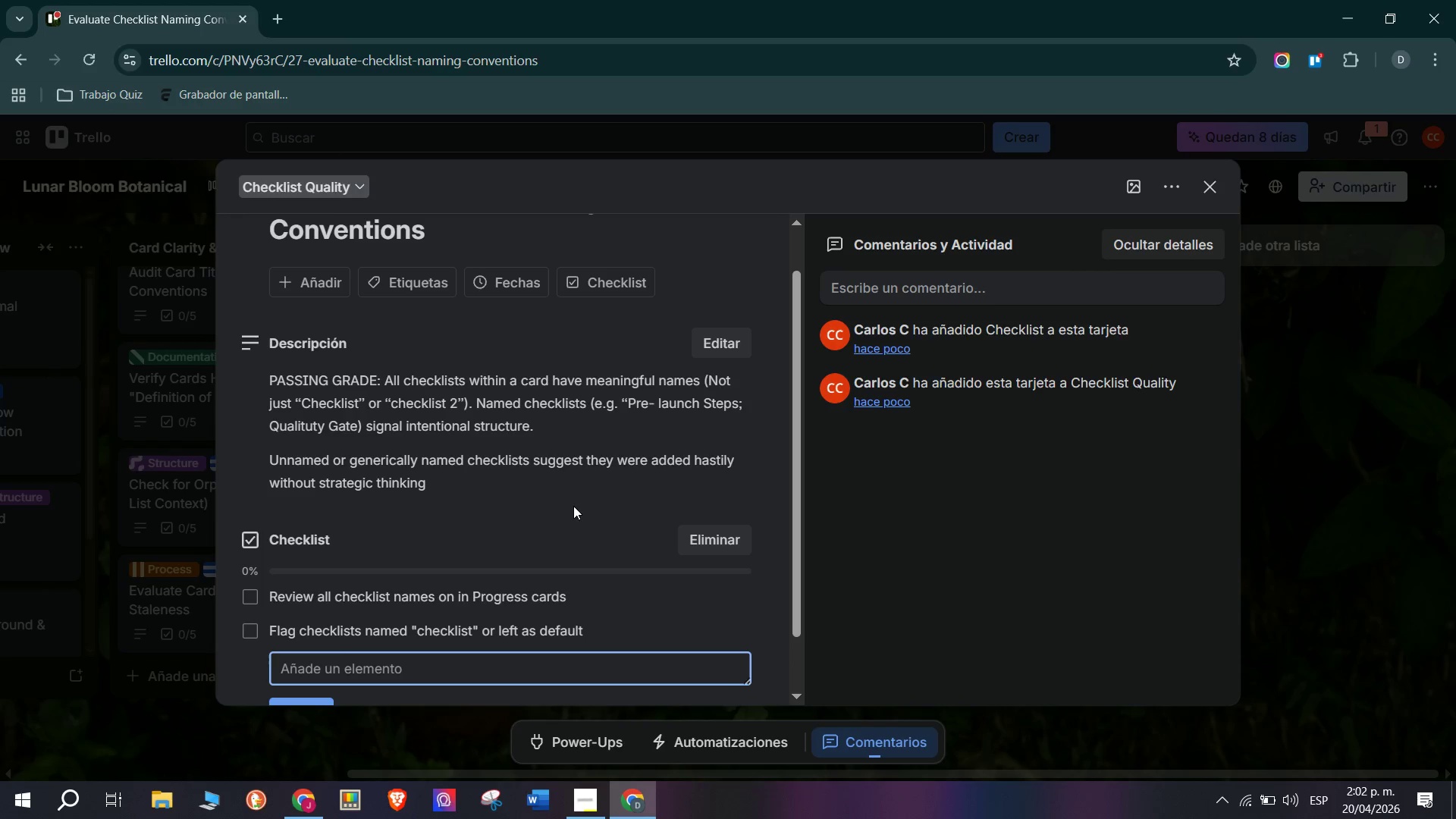 
type(Propose meanin)
 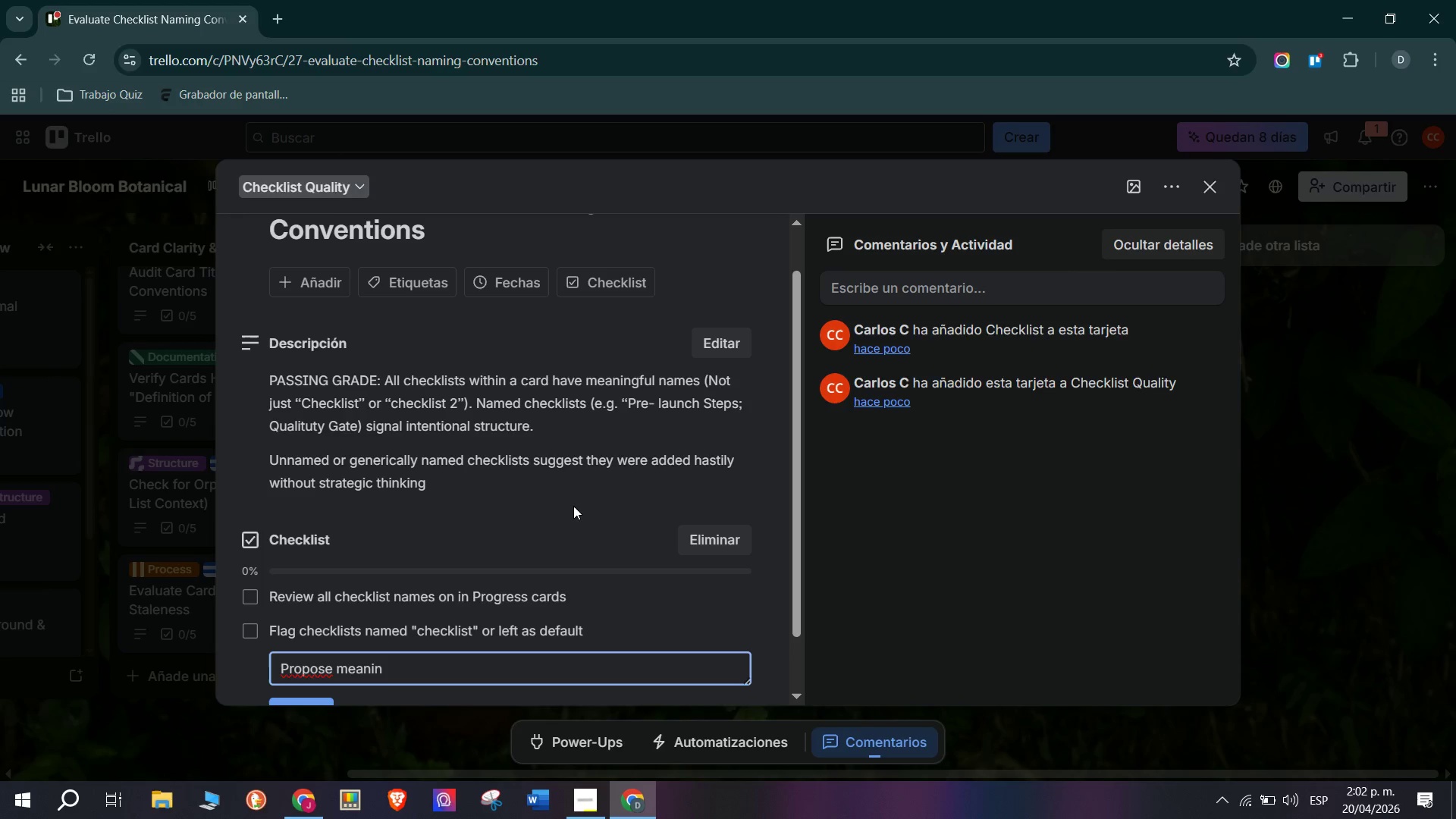 
wait(5.59)
 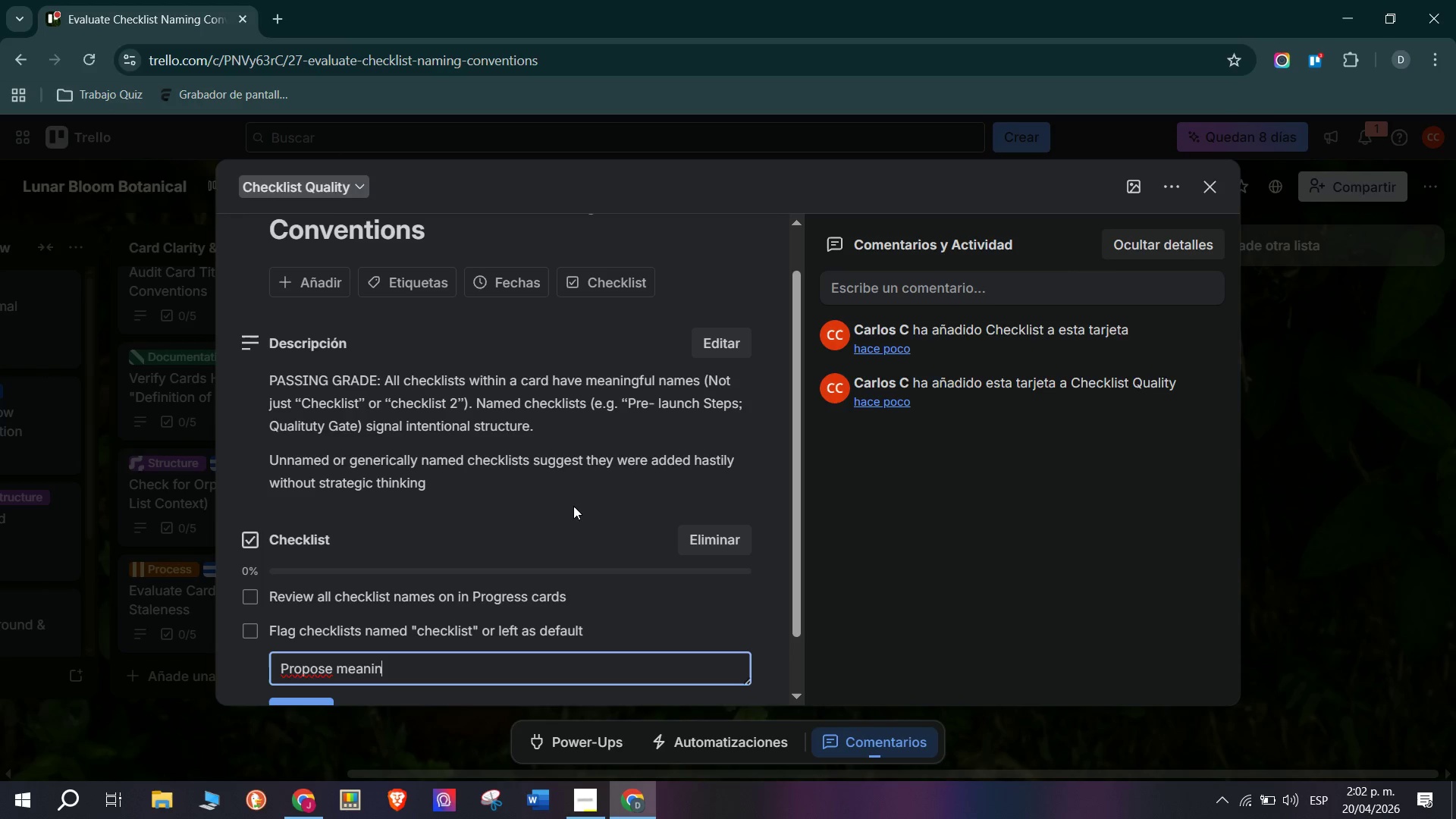 
type(gfi)
key(Backspace)
type(ul names for all flagged checklists)
 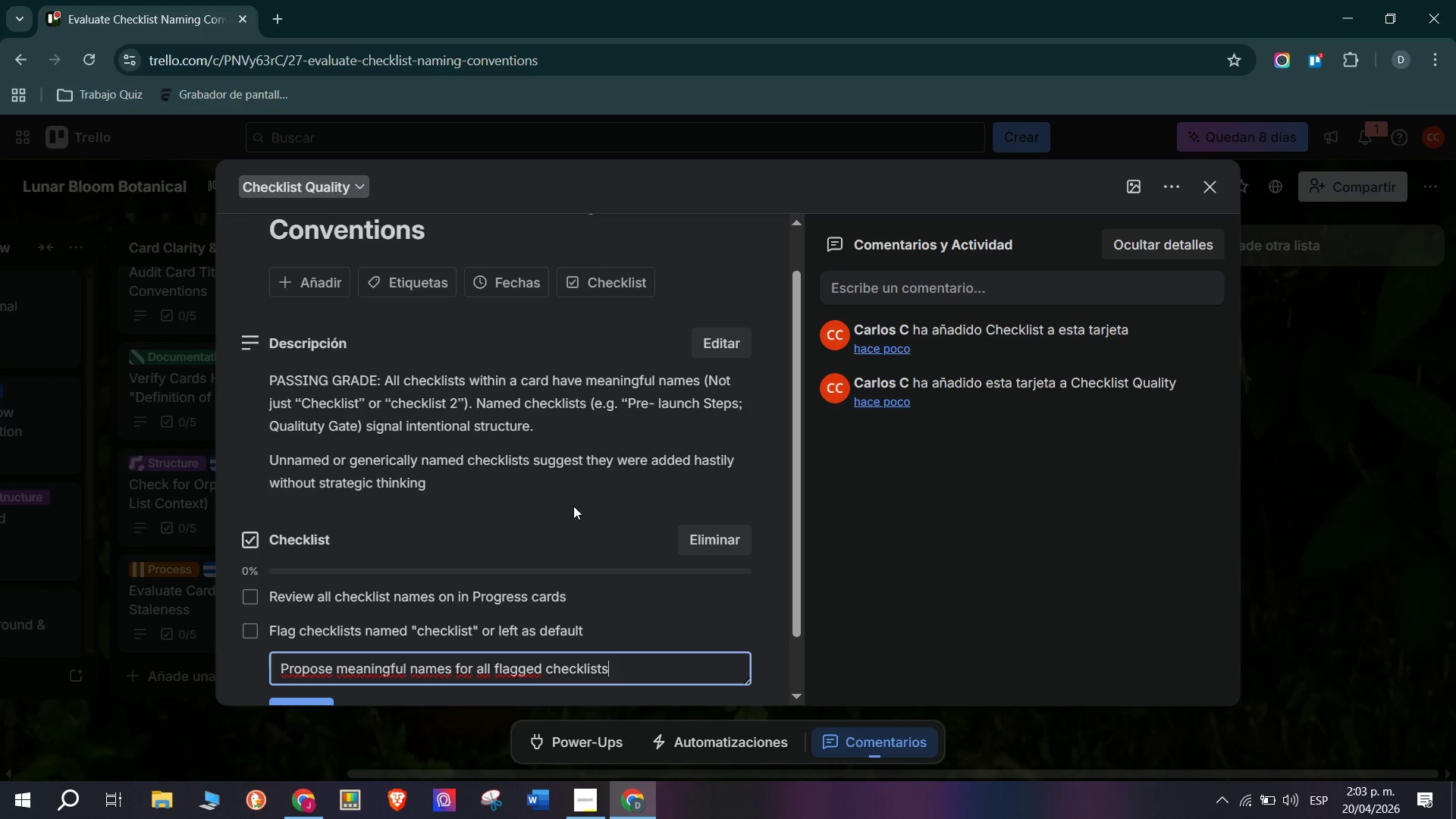 
key(Enter)
 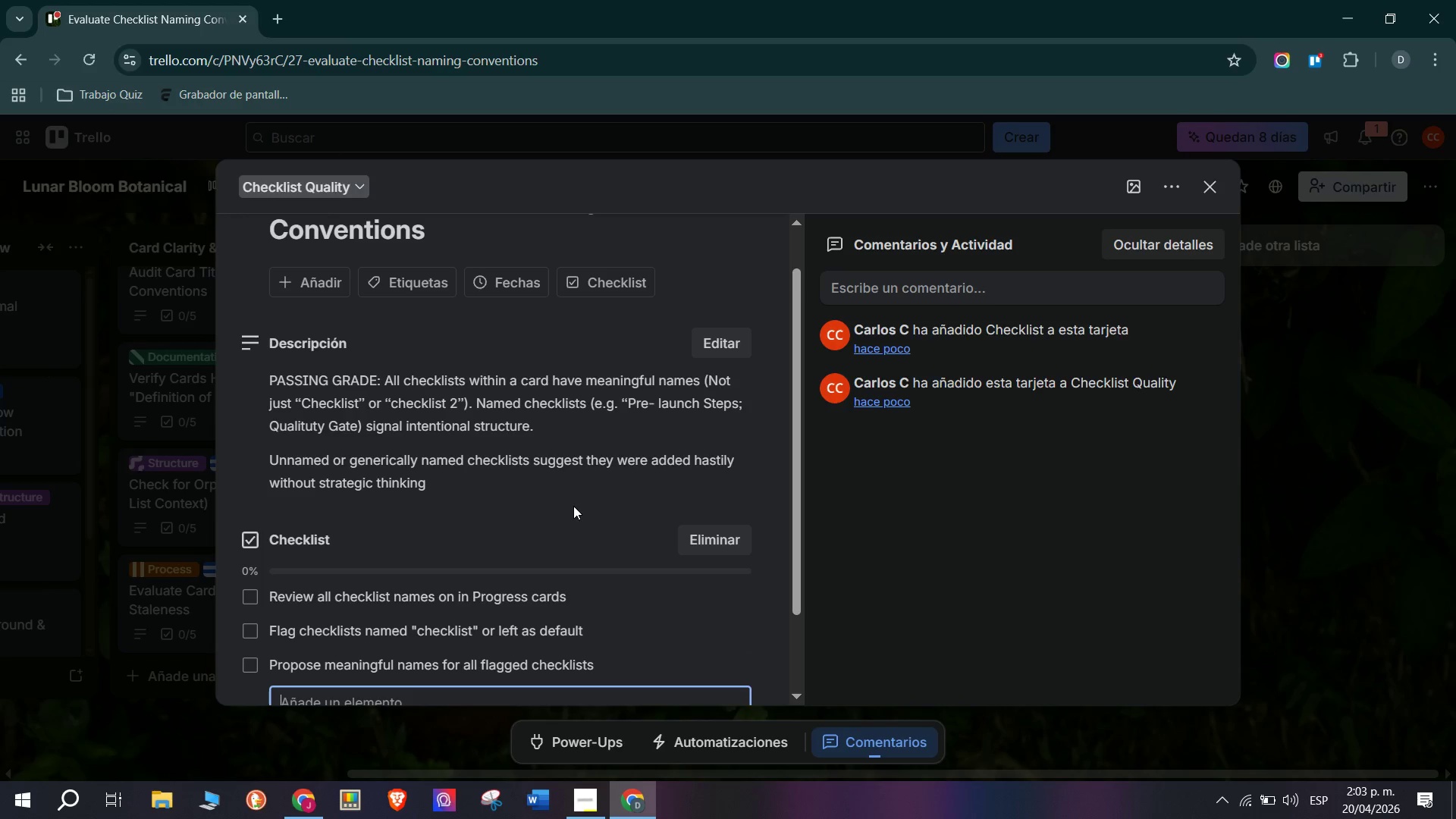 
type(Check if cards with multiple x)
key(Backspace)
type(checj)
key(Backspace)
type(klists name them distinctlyt)
key(Backspace)
 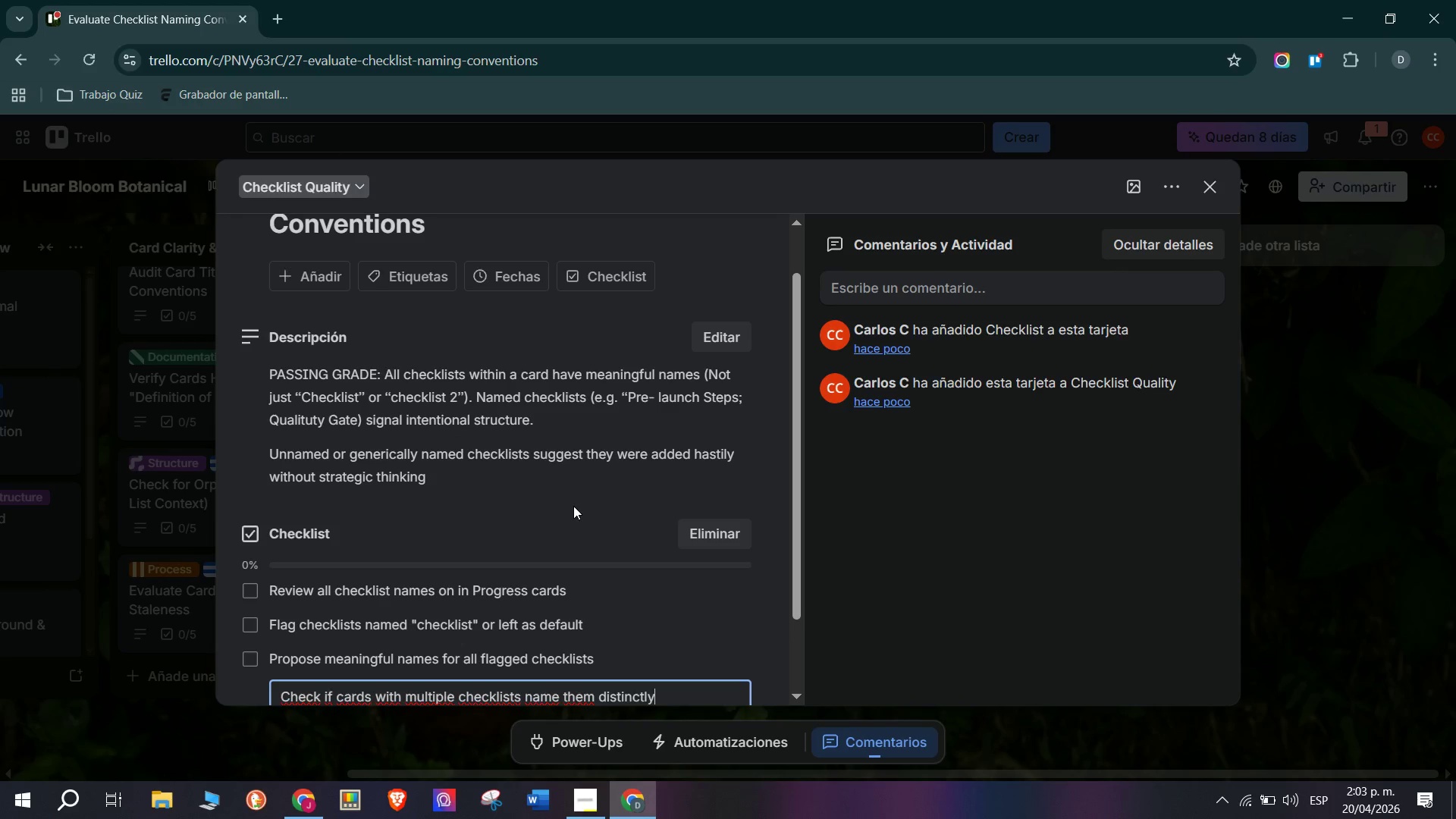 
key(Enter)
 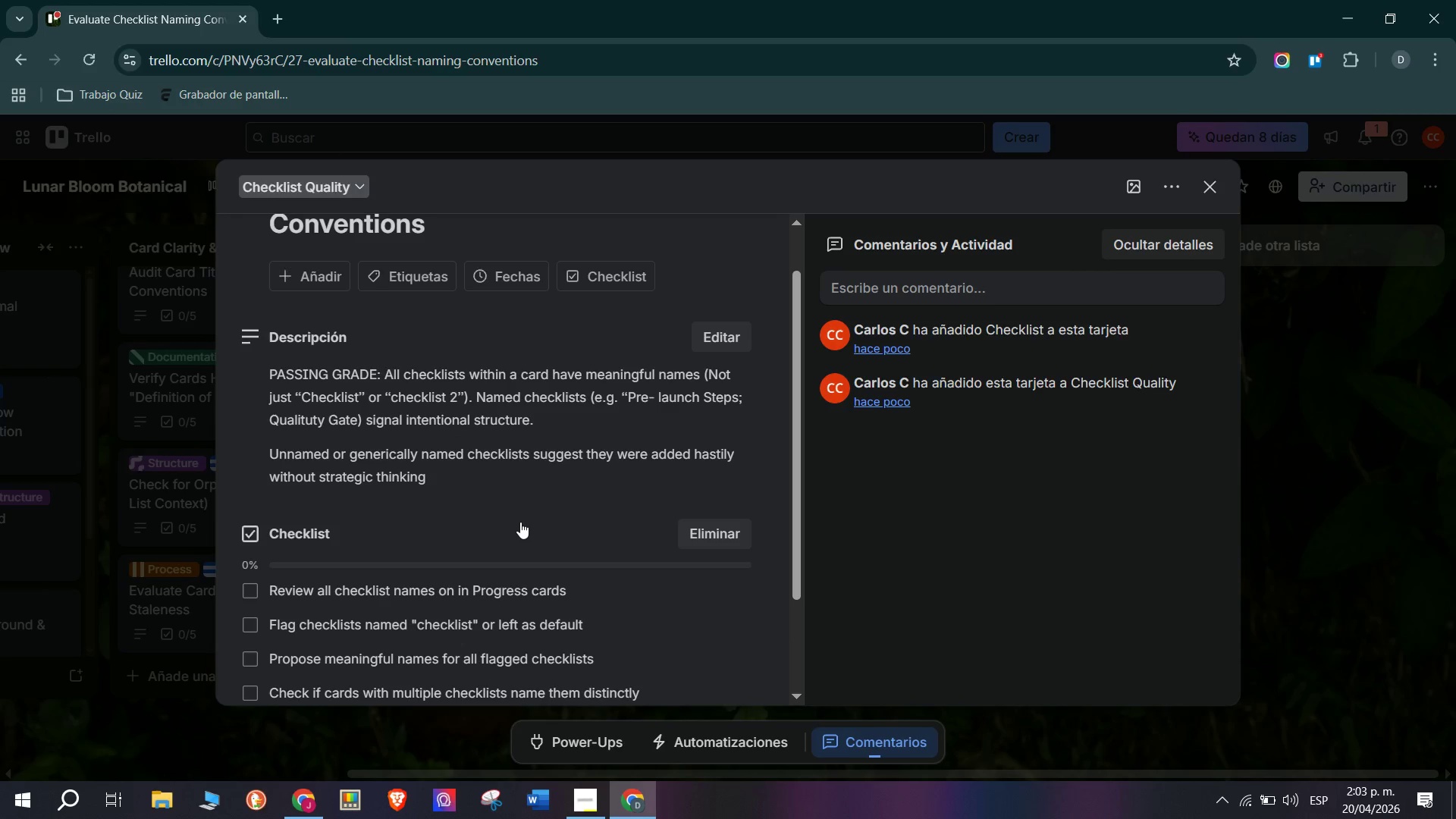 
scroll: coordinate [475, 473], scroll_direction: up, amount: 2.0
 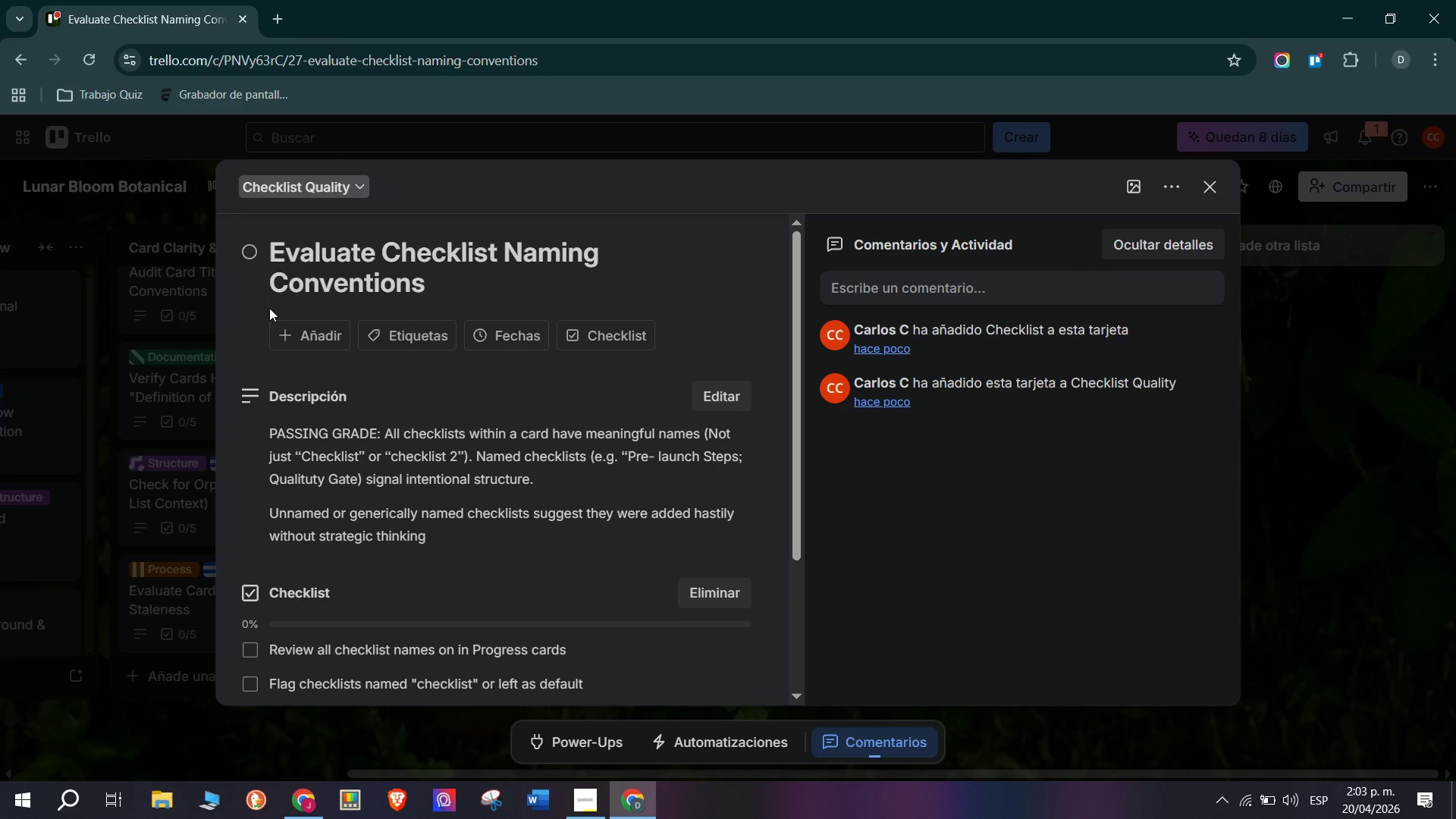 
left_click([422, 328])
 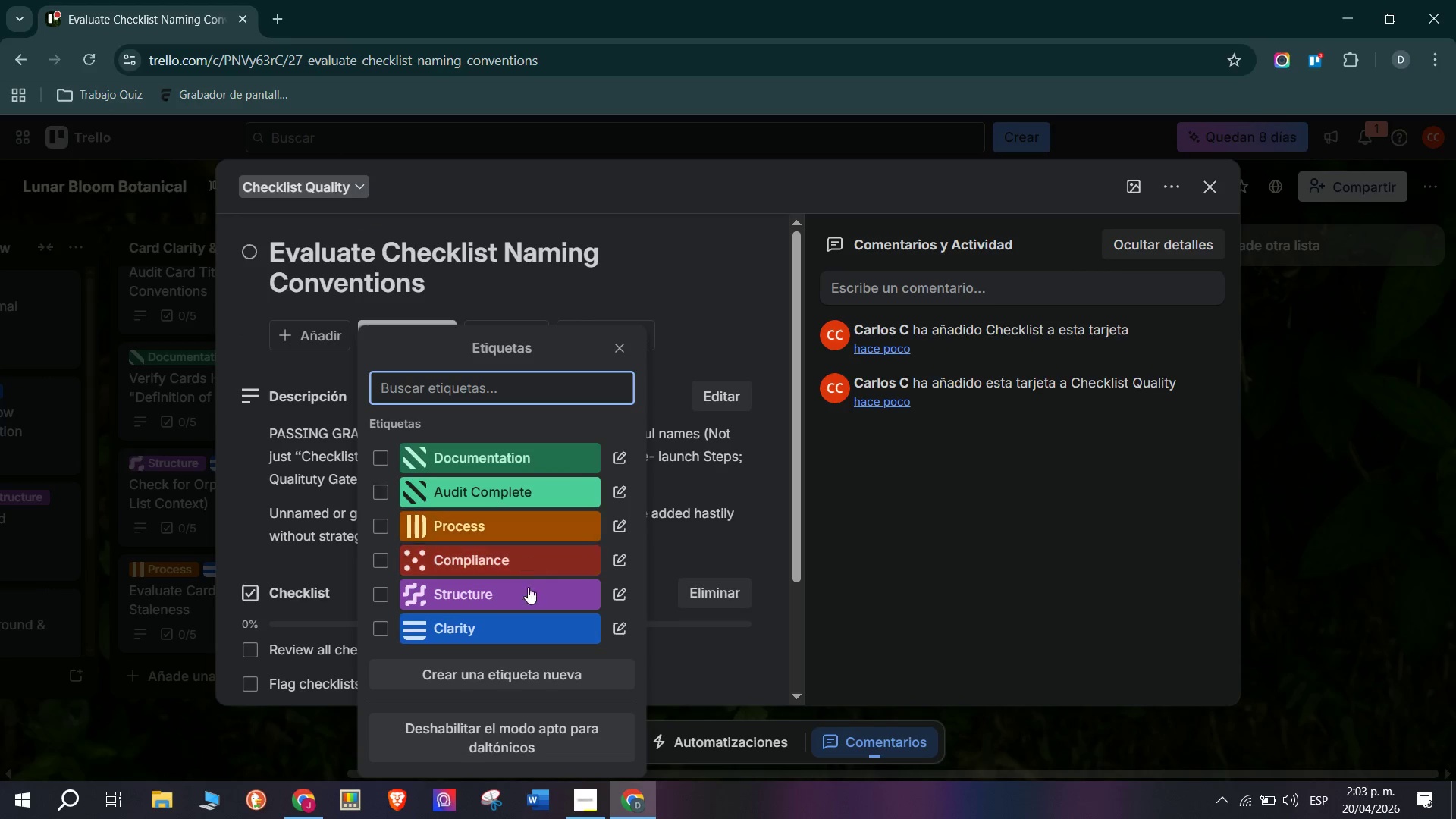 
left_click([532, 624])
 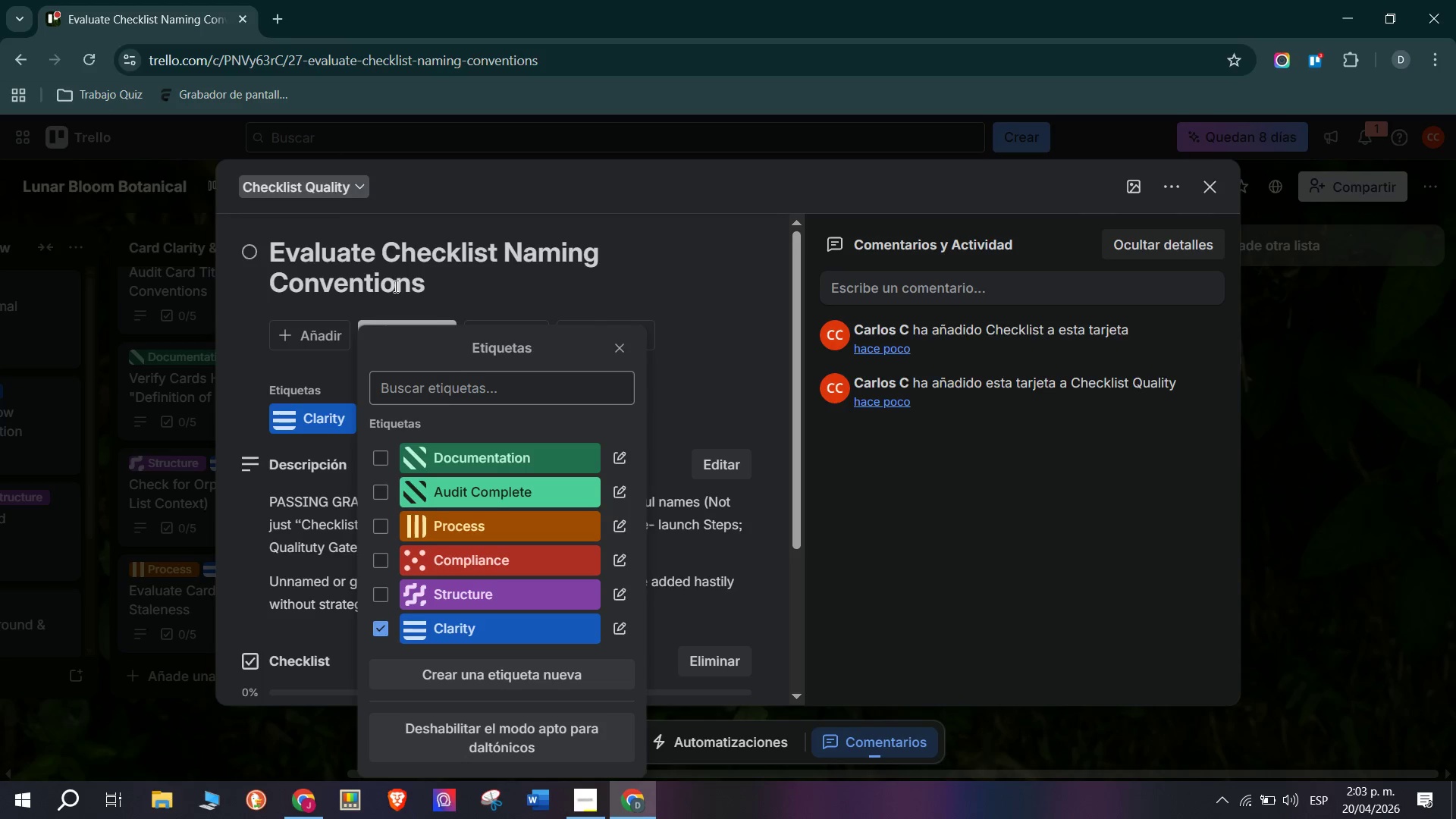 
left_click([388, 278])
 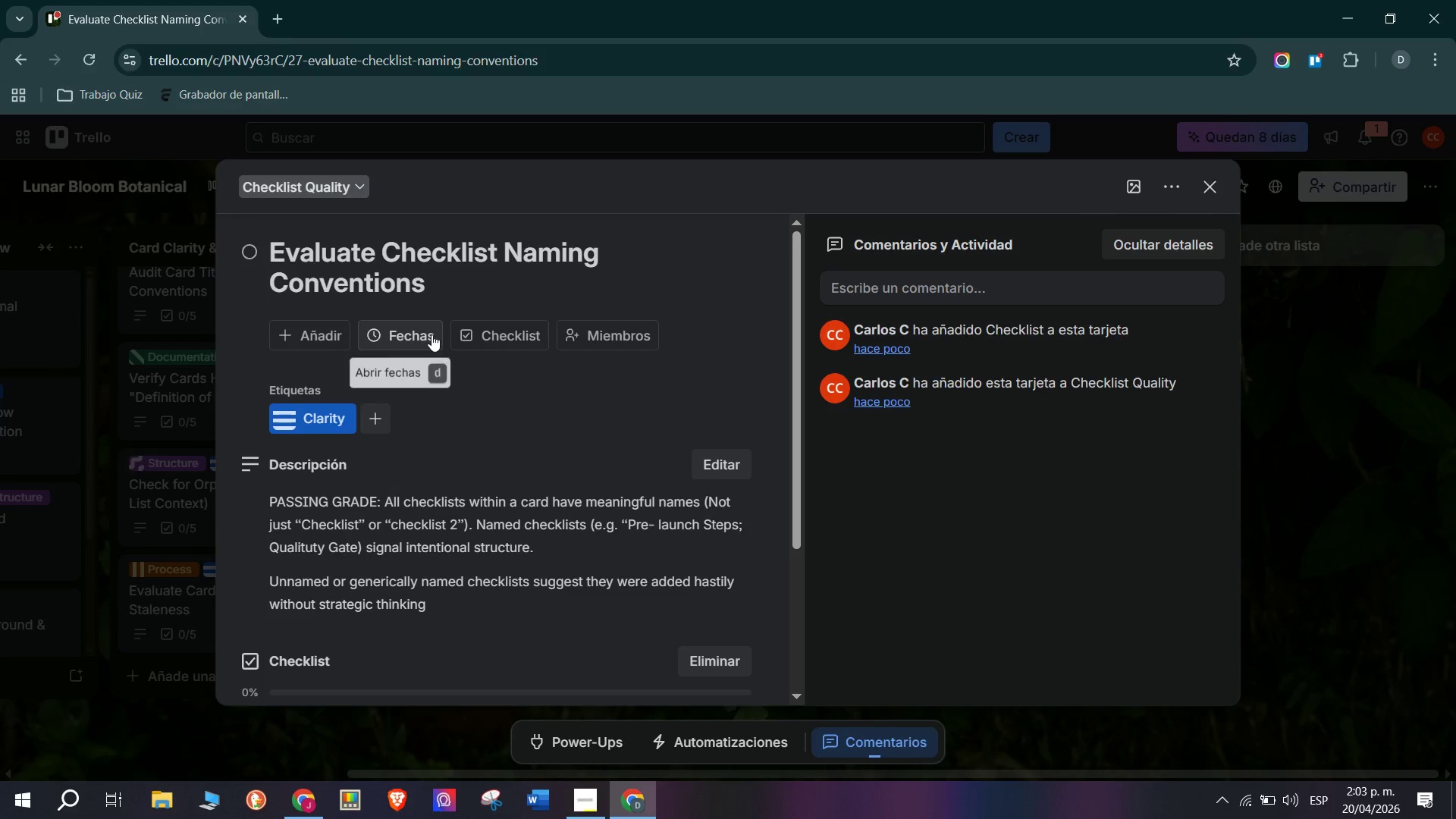 
left_click([431, 334])
 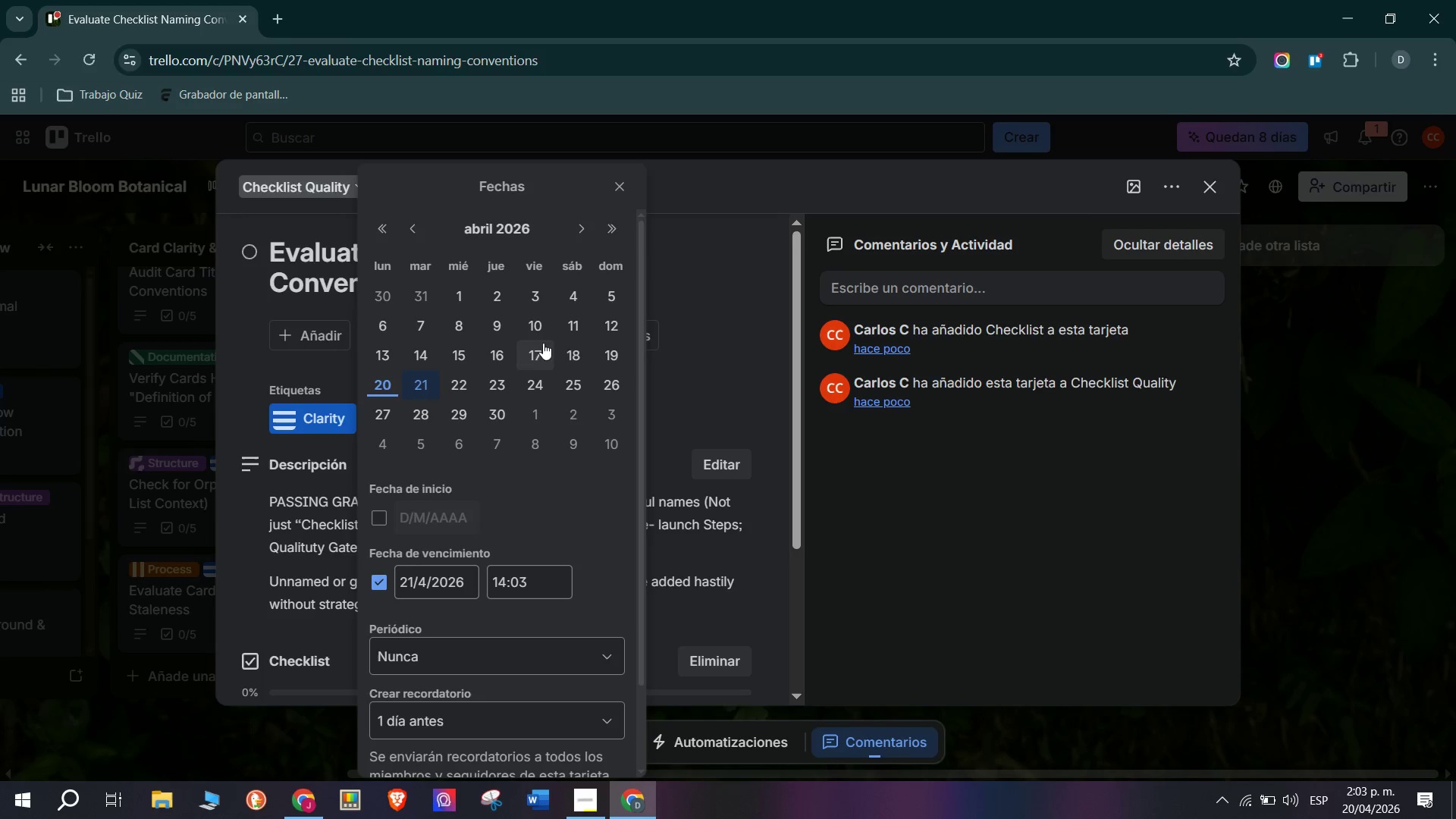 
left_click([729, 376])
 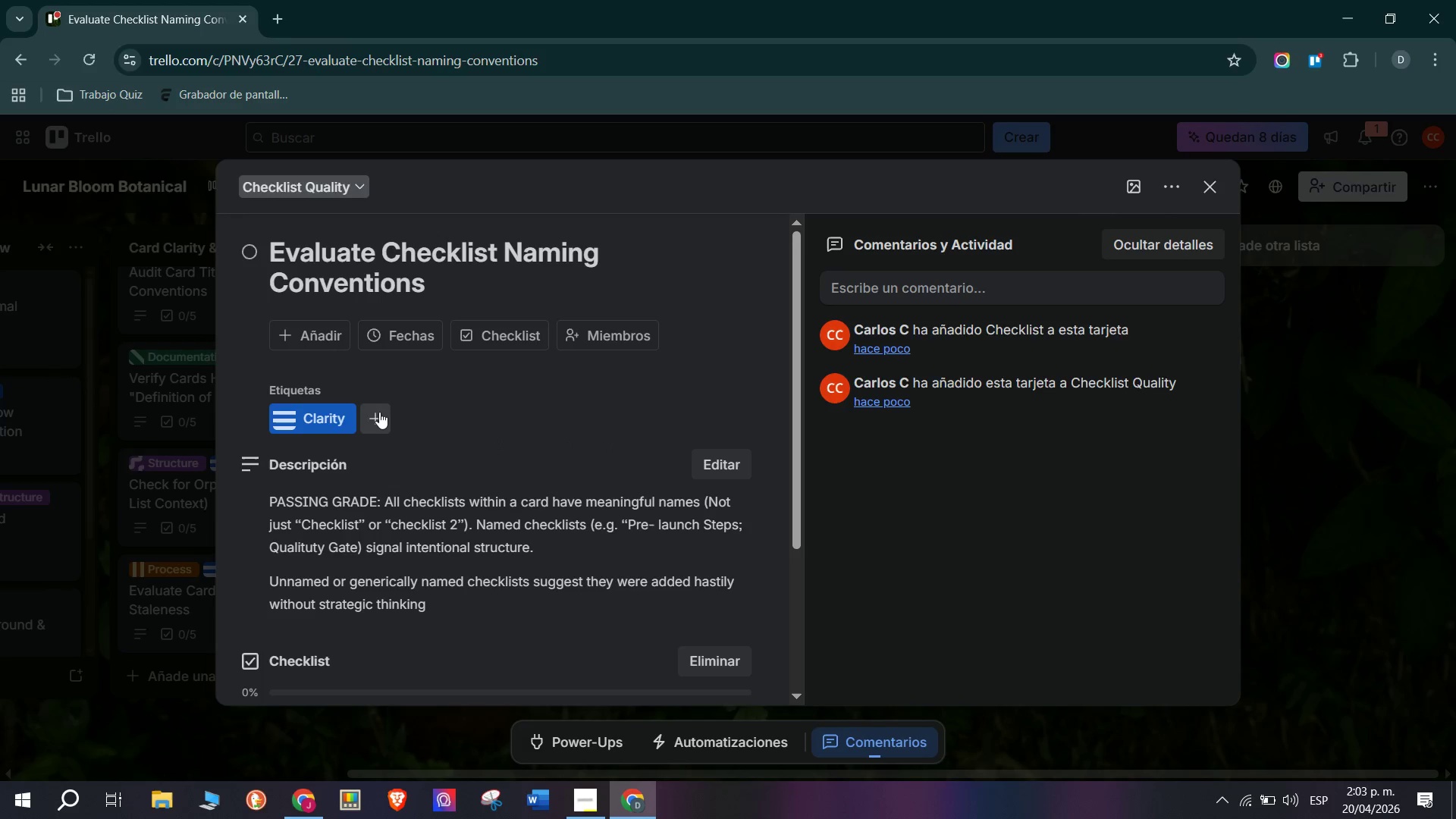 
left_click([379, 412])
 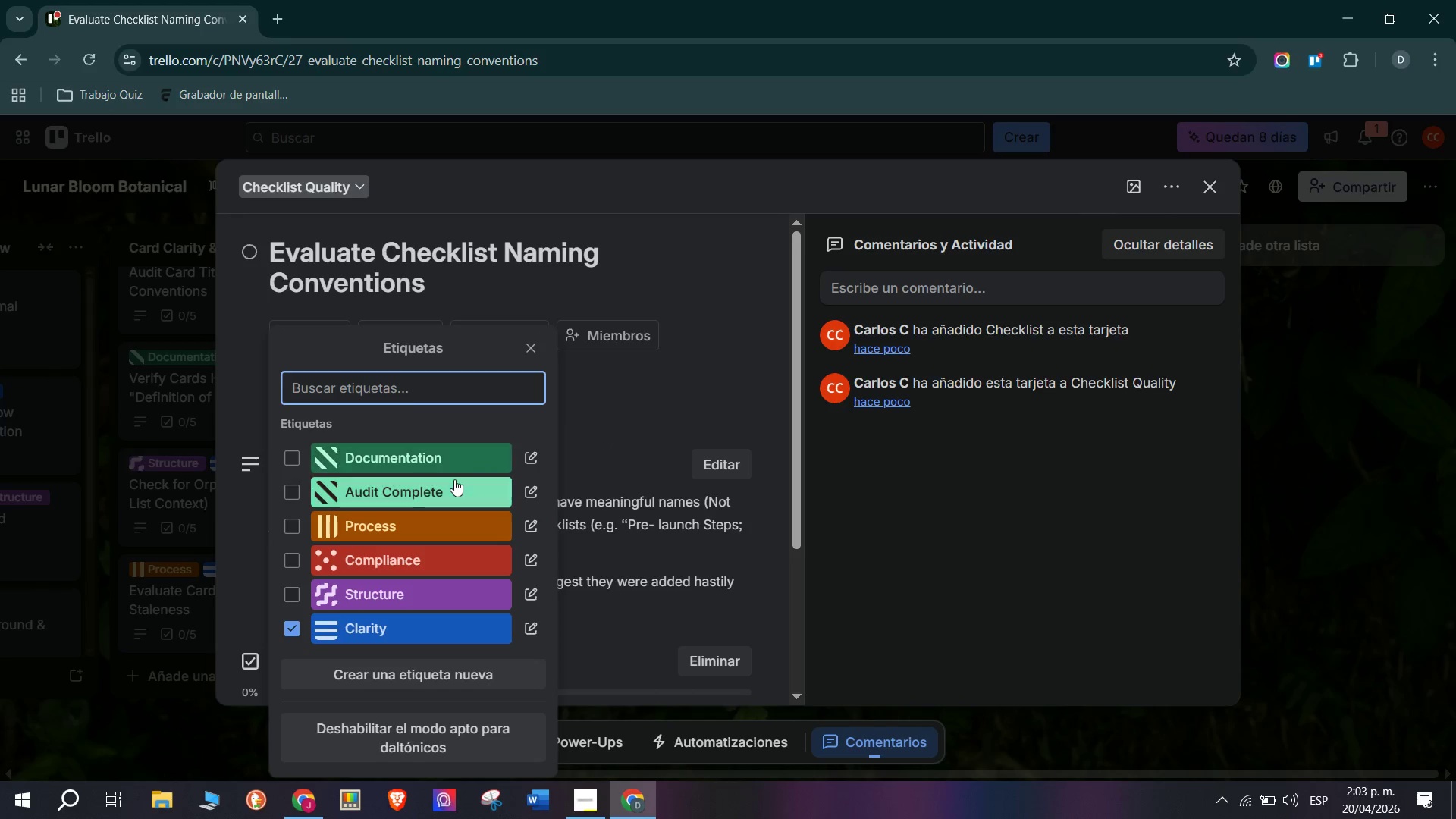 
left_click([460, 463])
 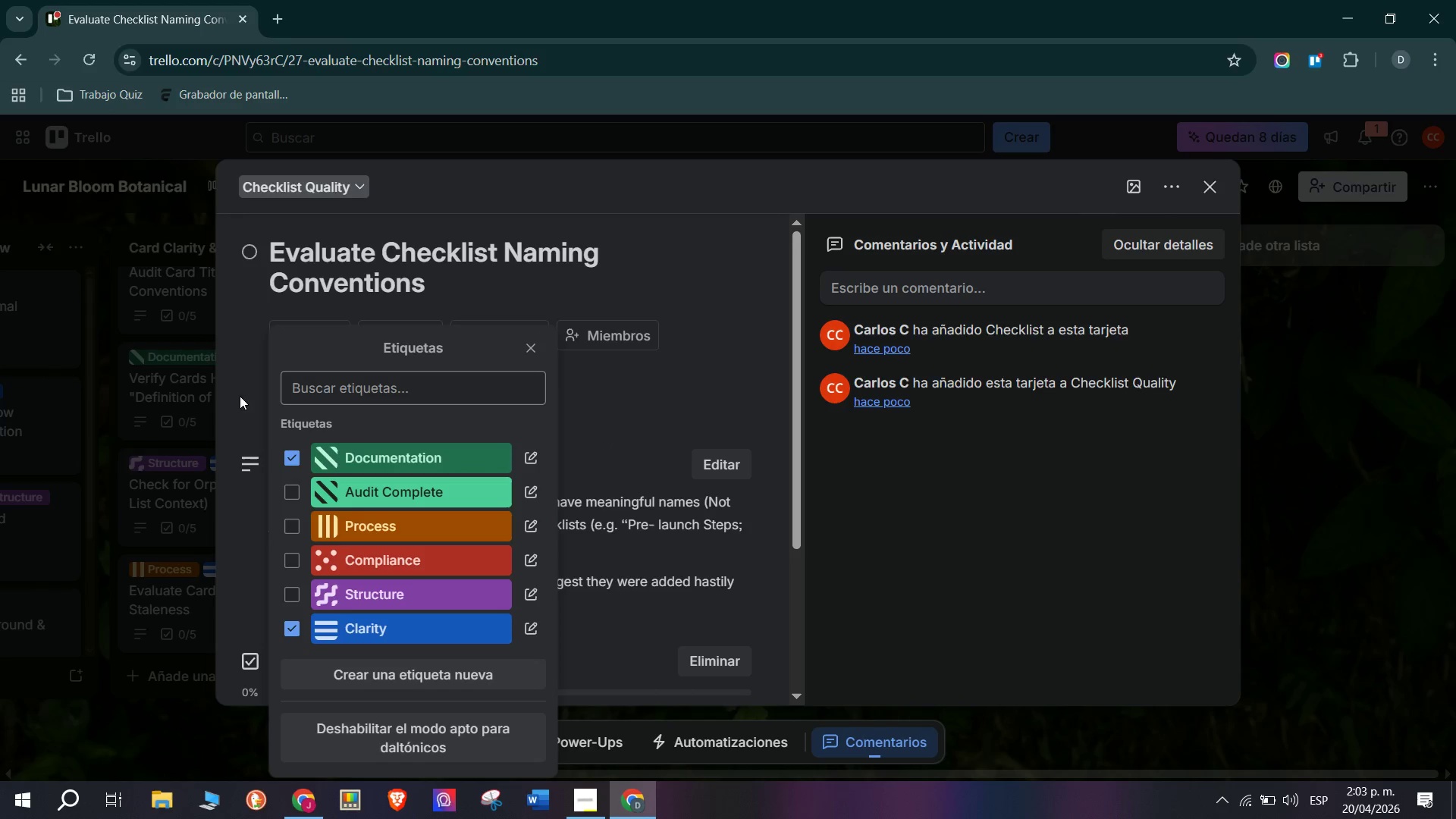 
left_click([247, 394])
 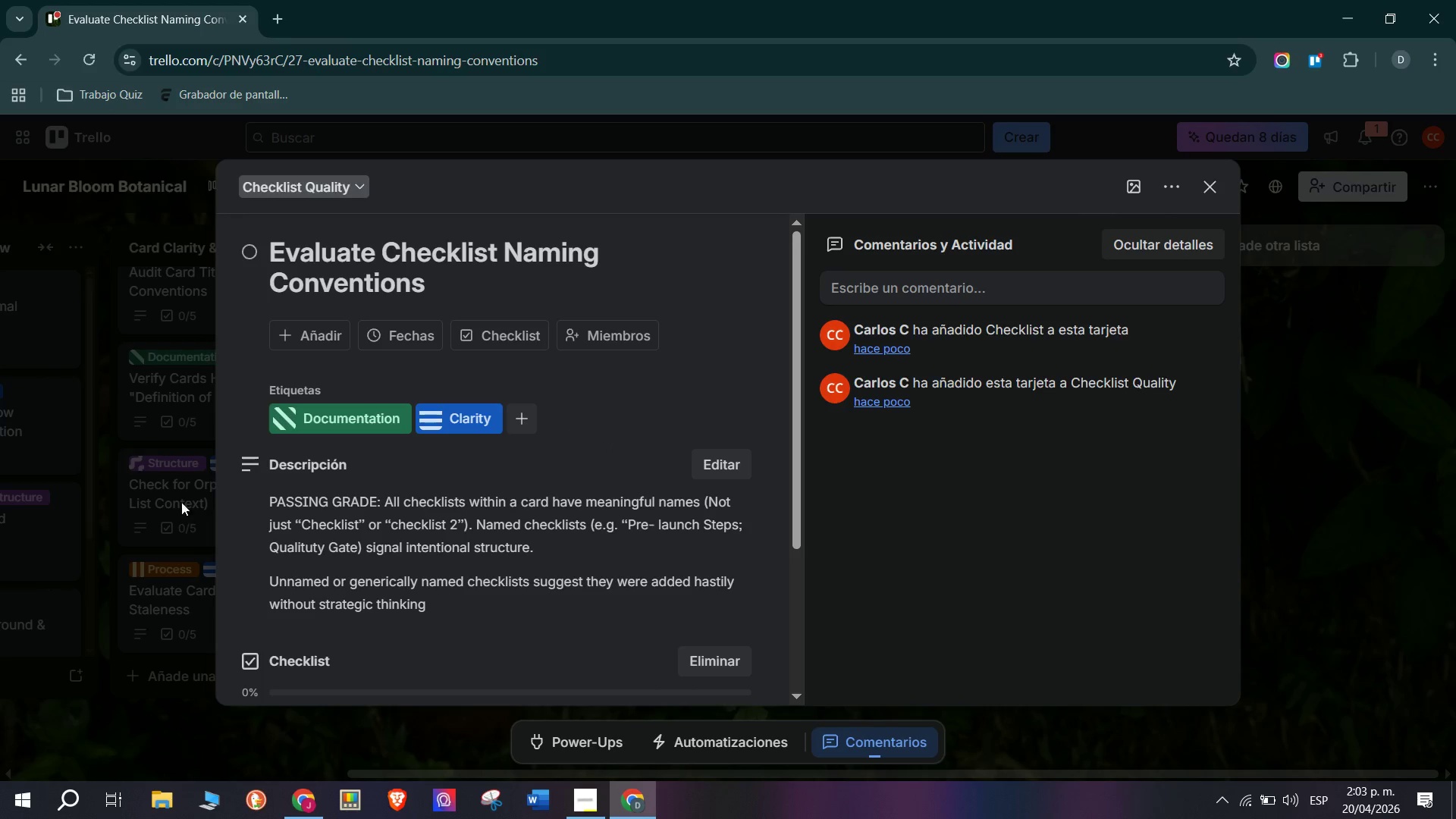 
left_click([173, 510])
 